 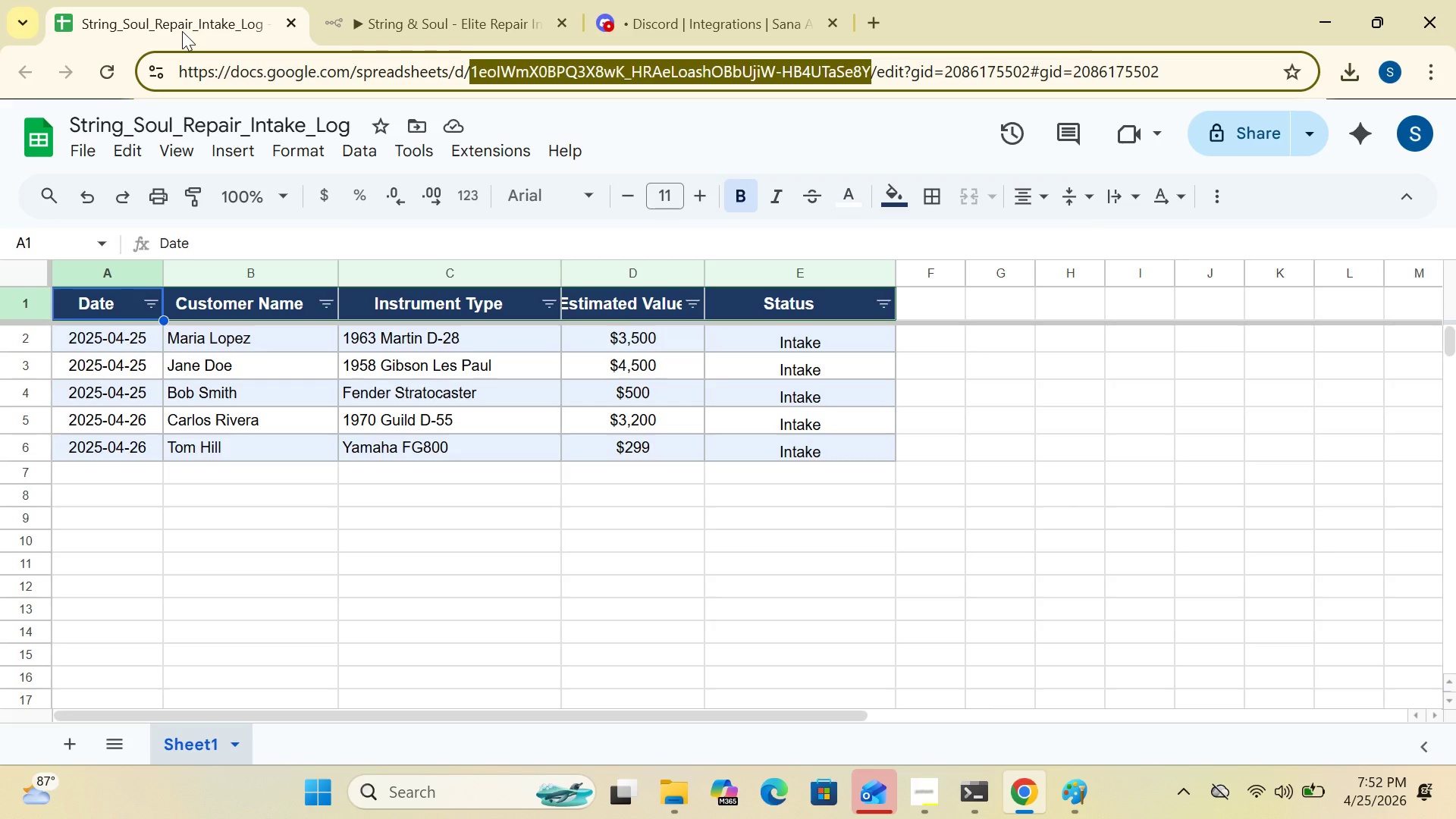 
left_click([89, 471])
 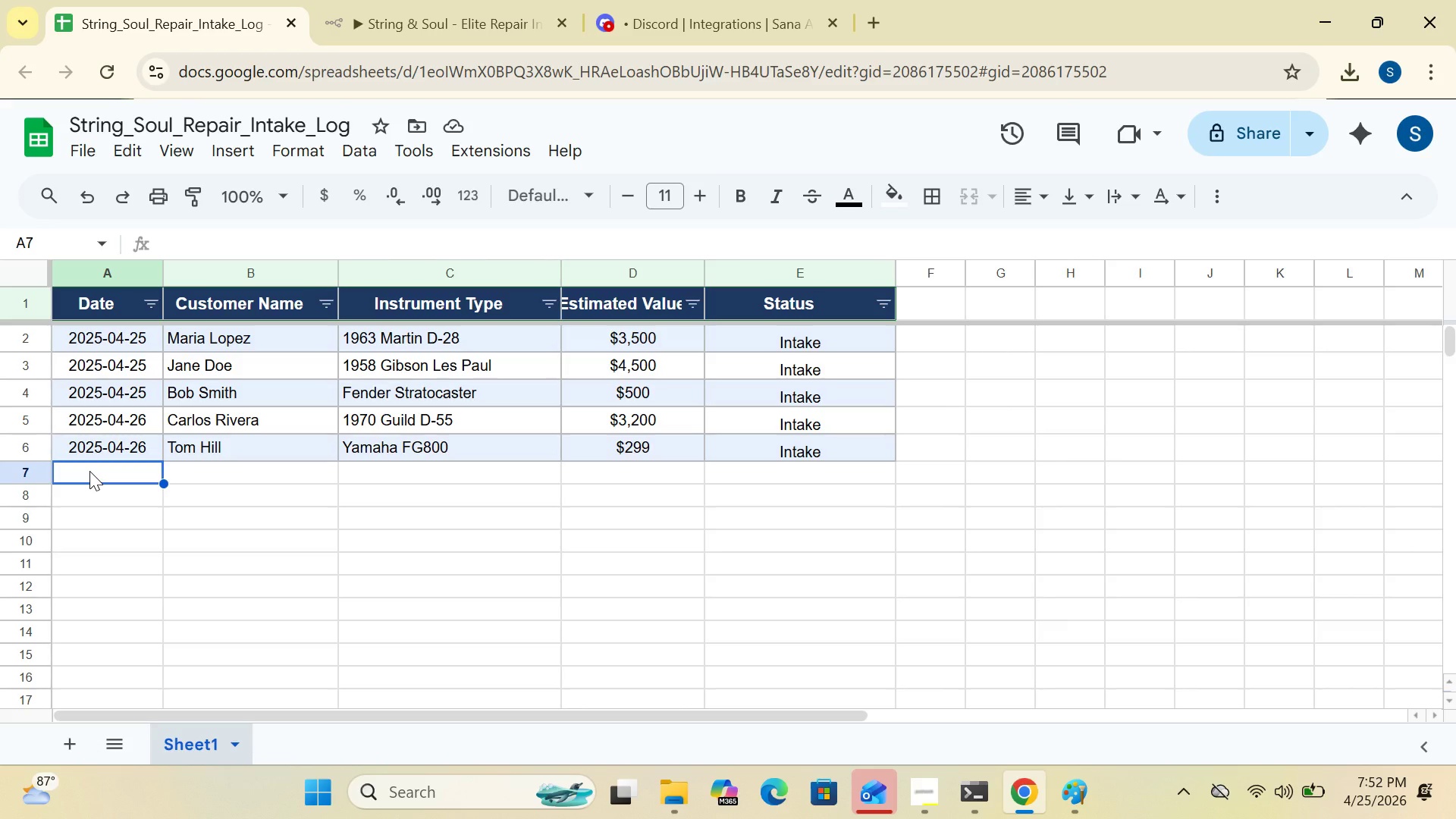 
type(2025-04-2)
 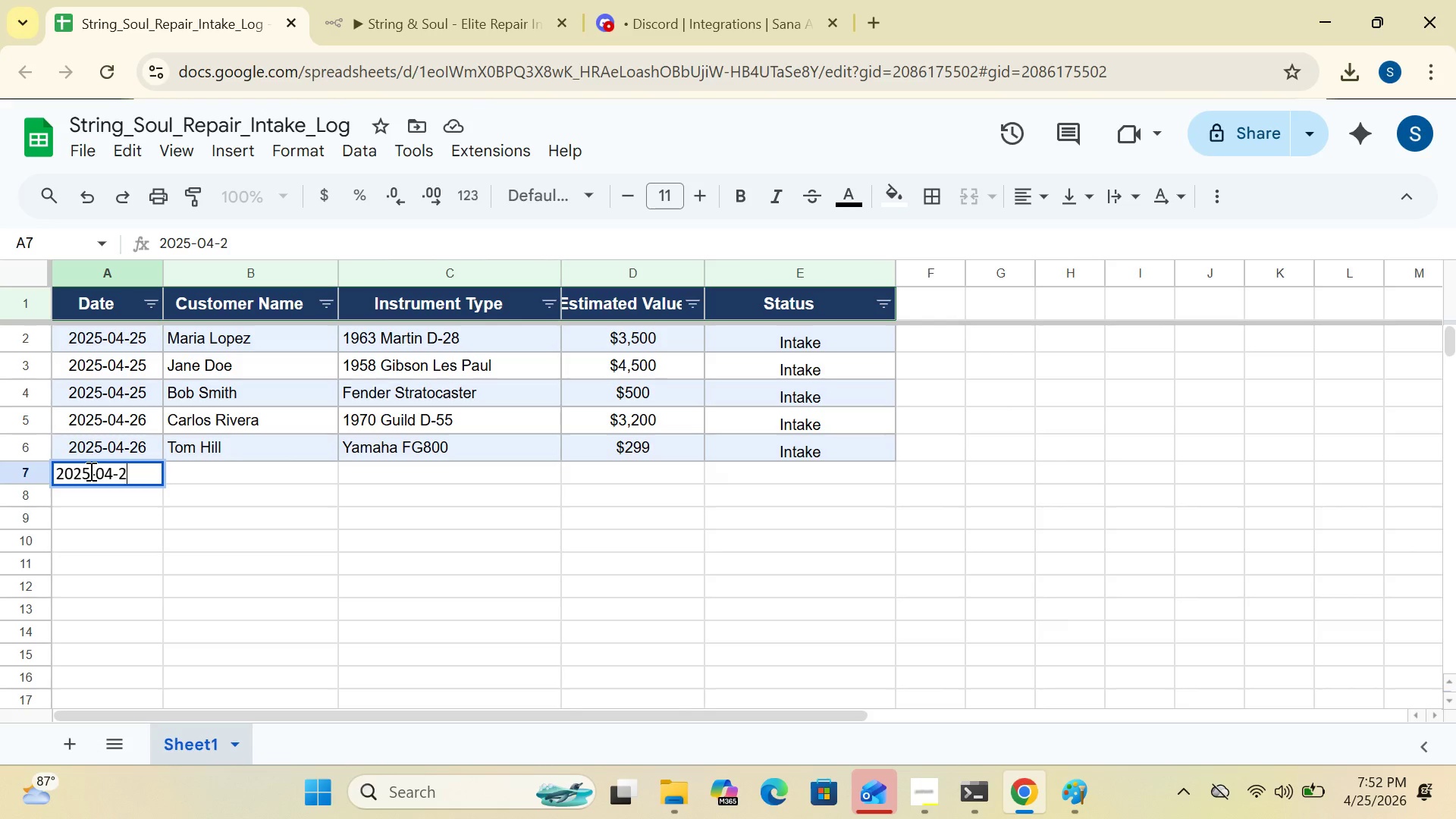 
hold_key(key=5, duration=0.31)
 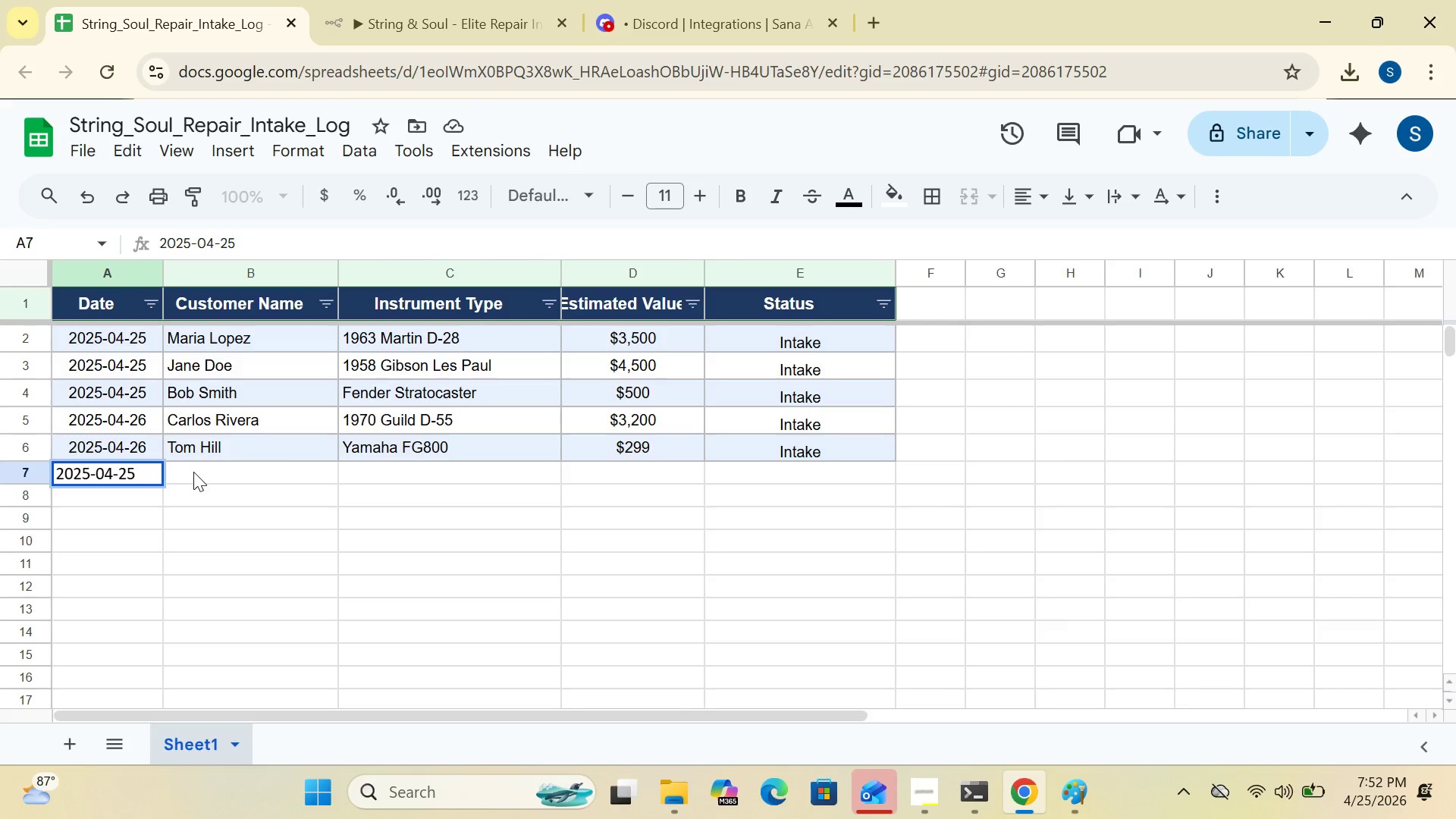 
left_click([195, 472])
 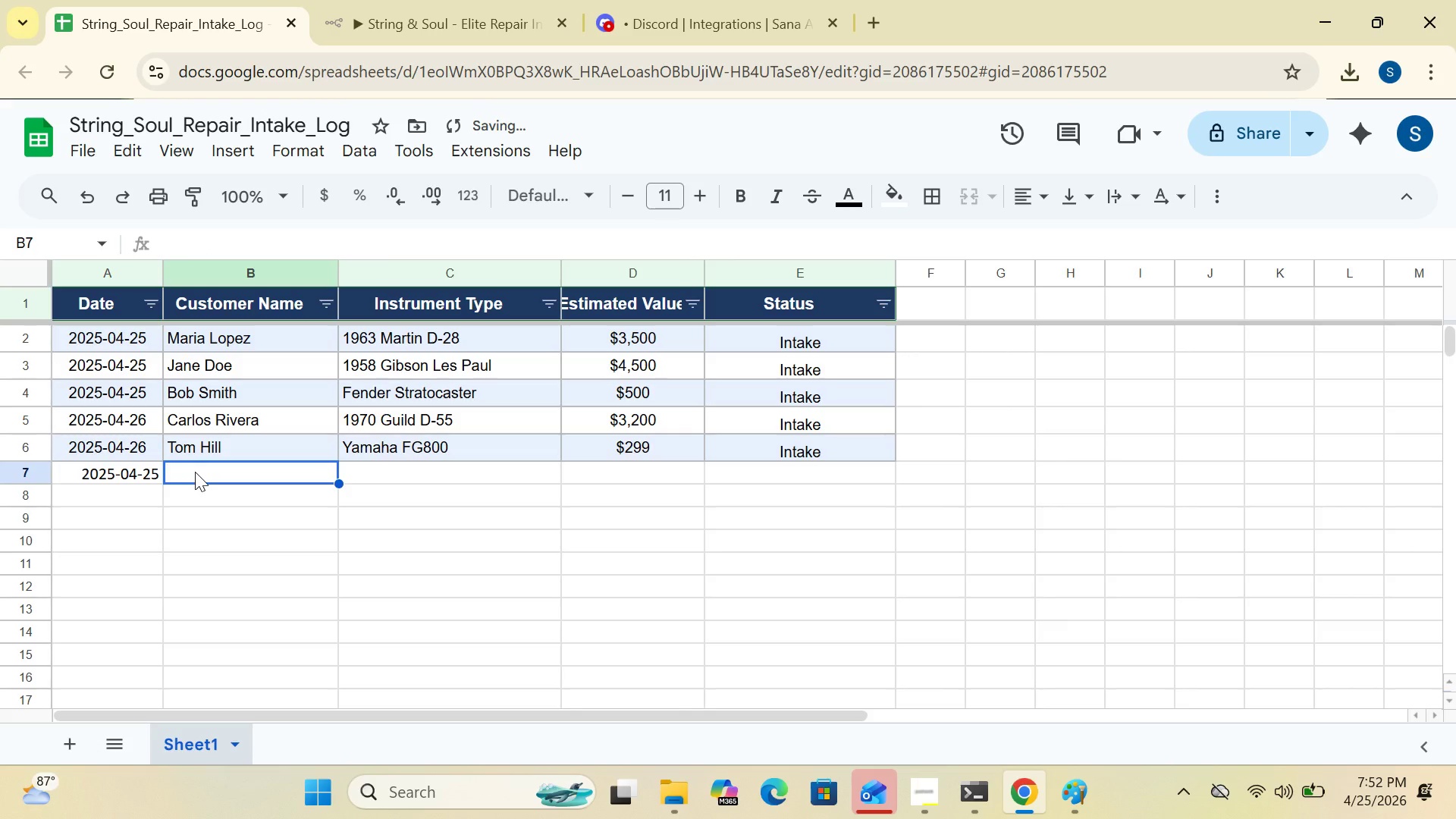 
type(Emma Watson)
 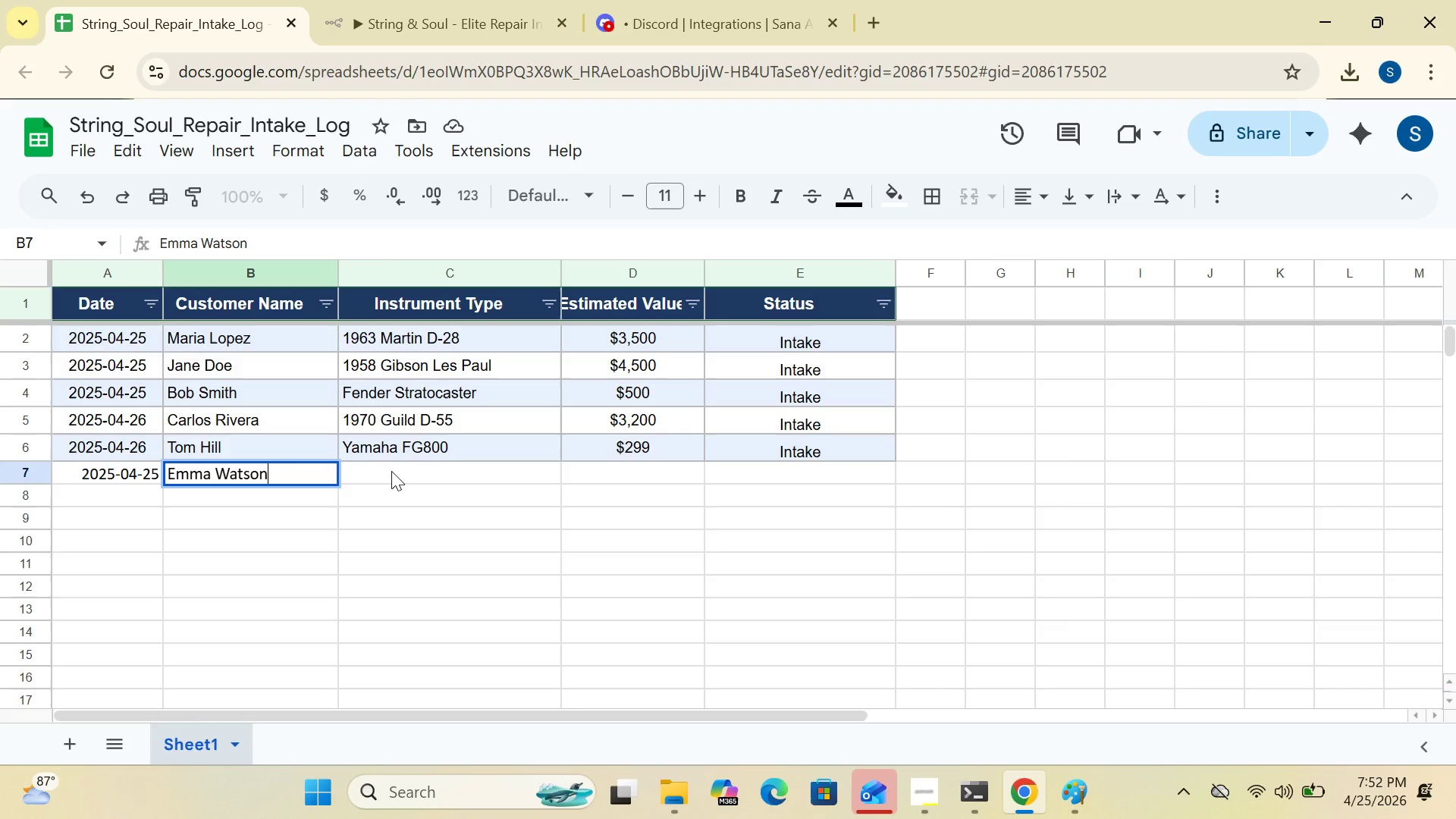 
wait(6.91)
 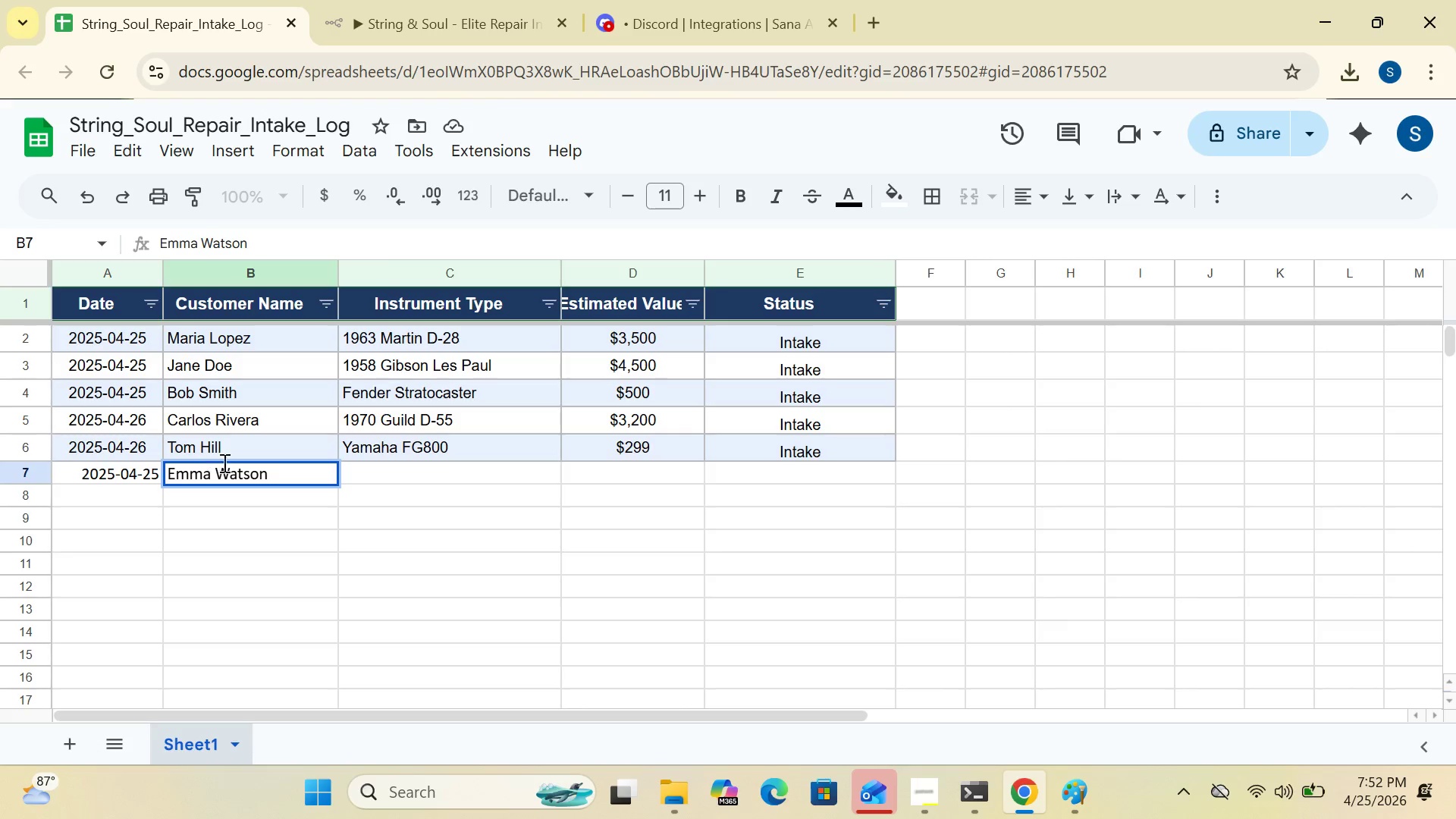 
left_click([391, 471])
 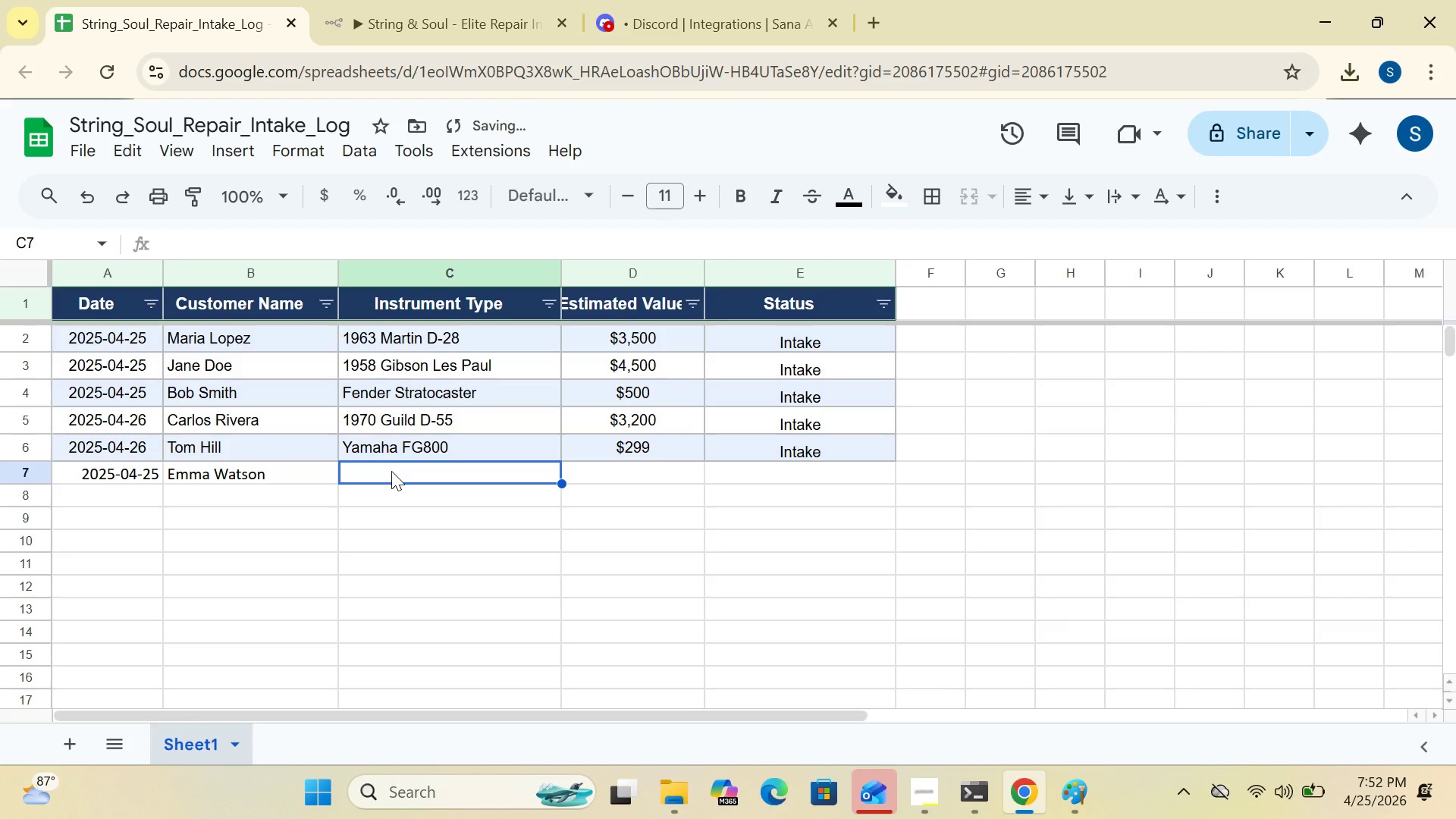 
type(1959)
 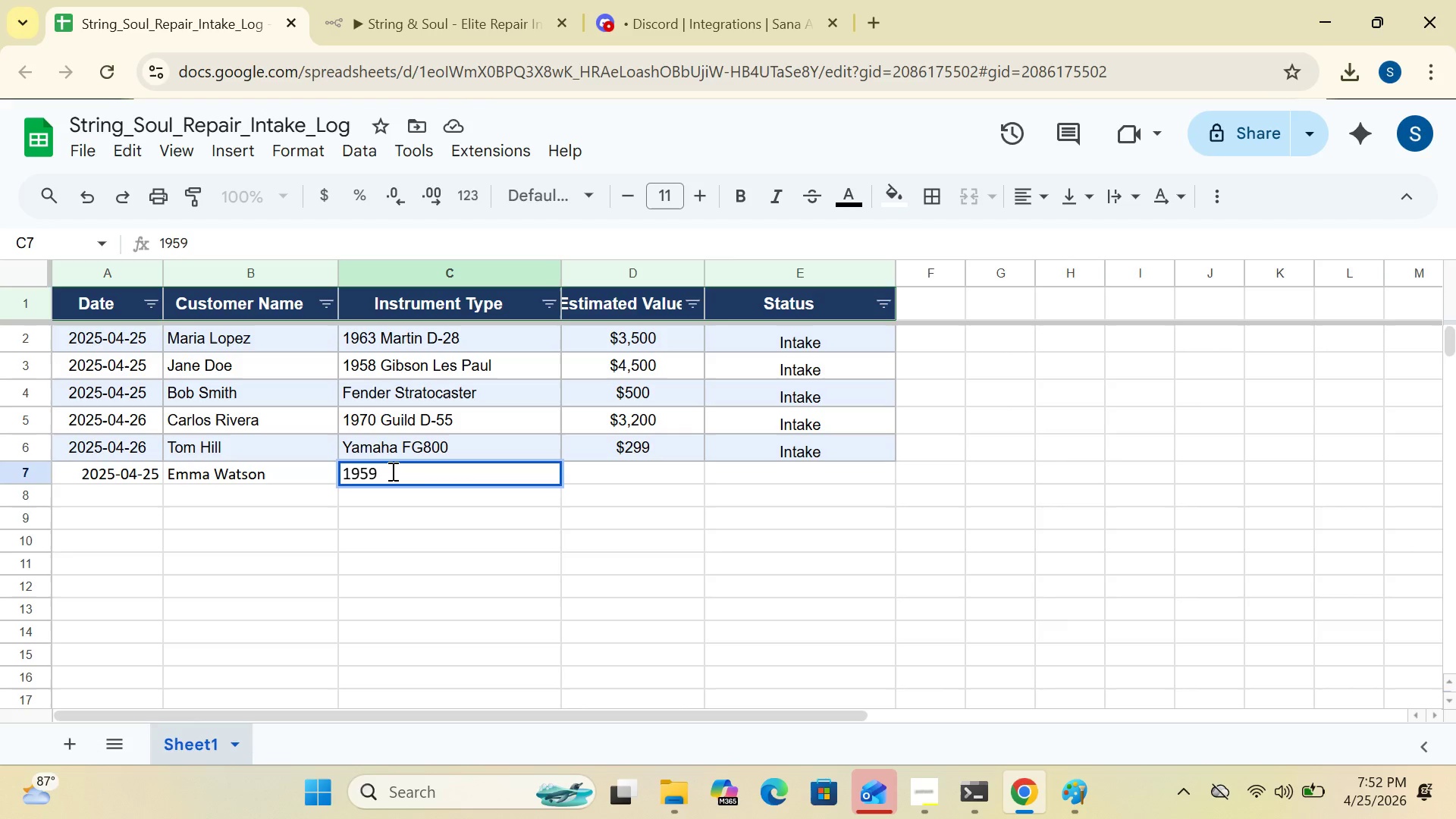 
type(Gibson)
 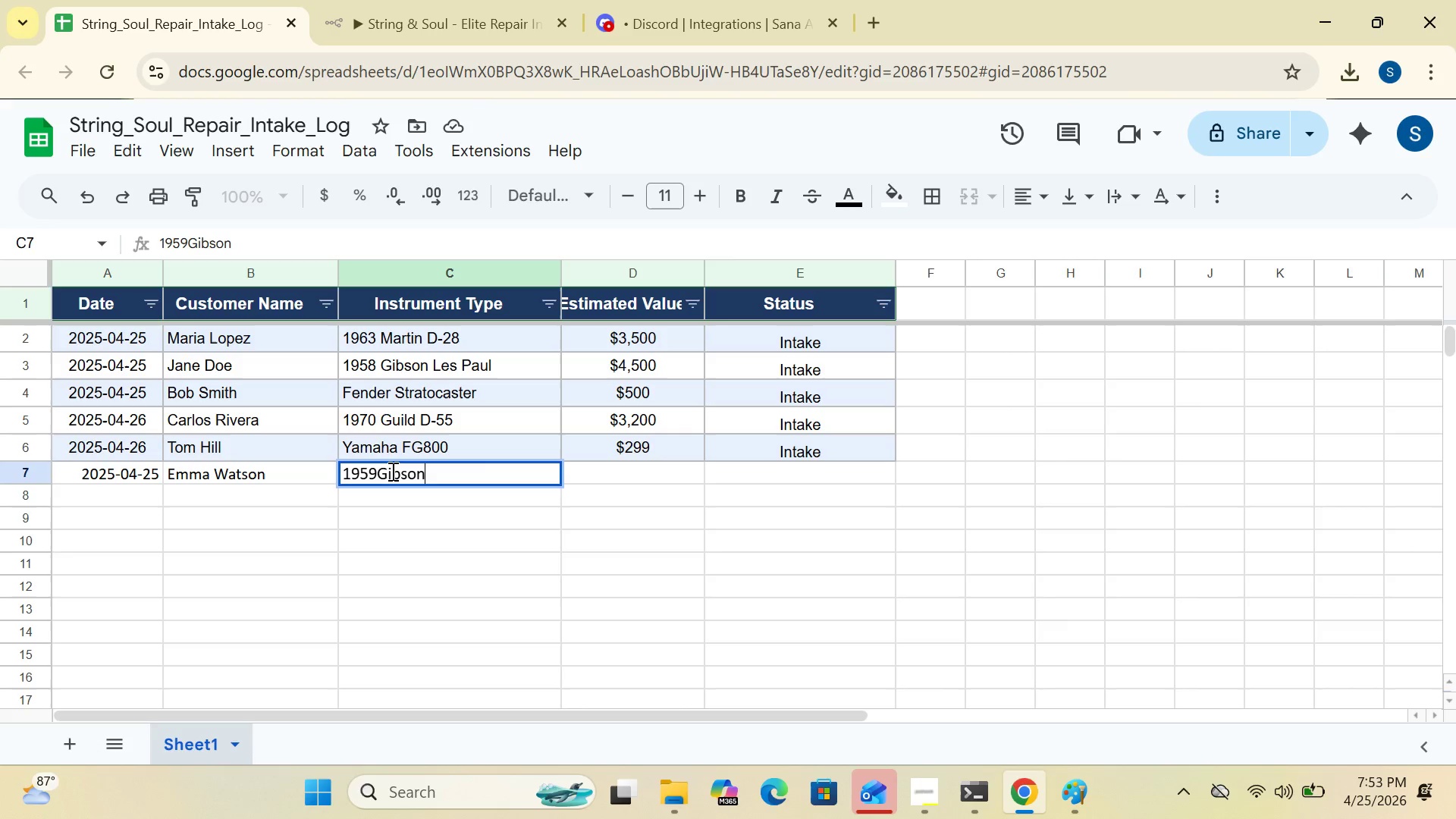 
type( ES-335)
 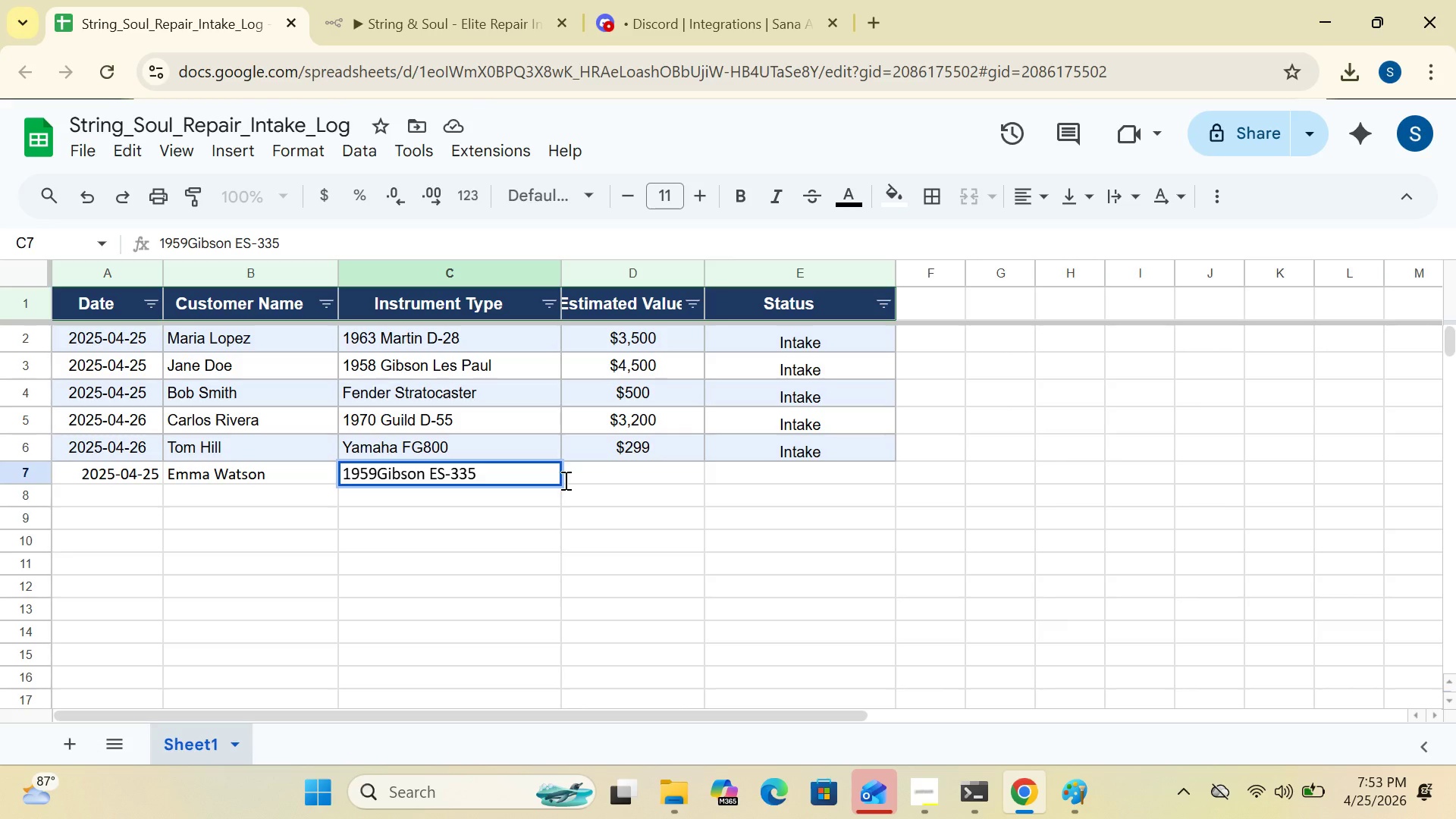 
left_click([623, 462])
 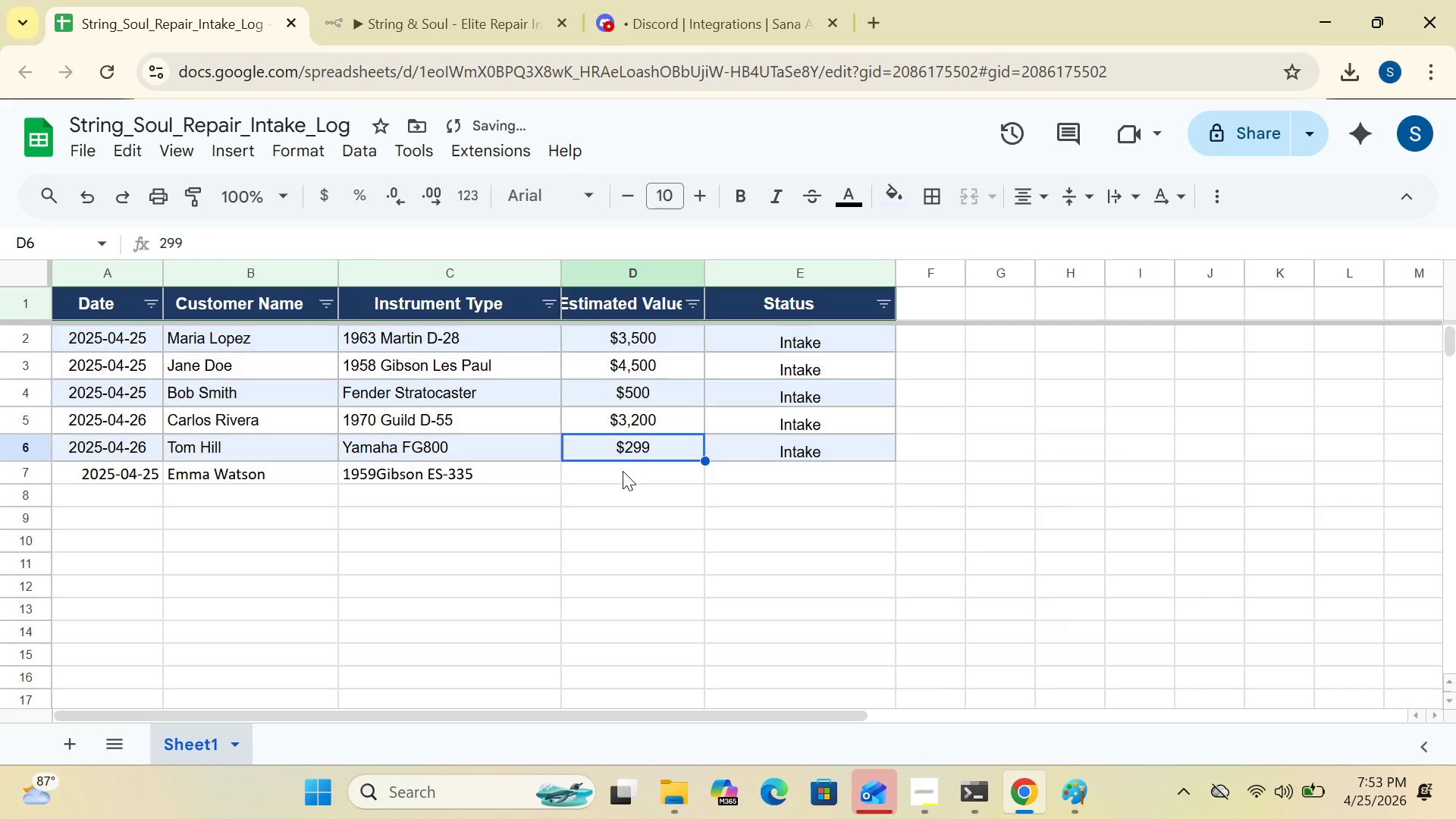 
left_click([623, 471])
 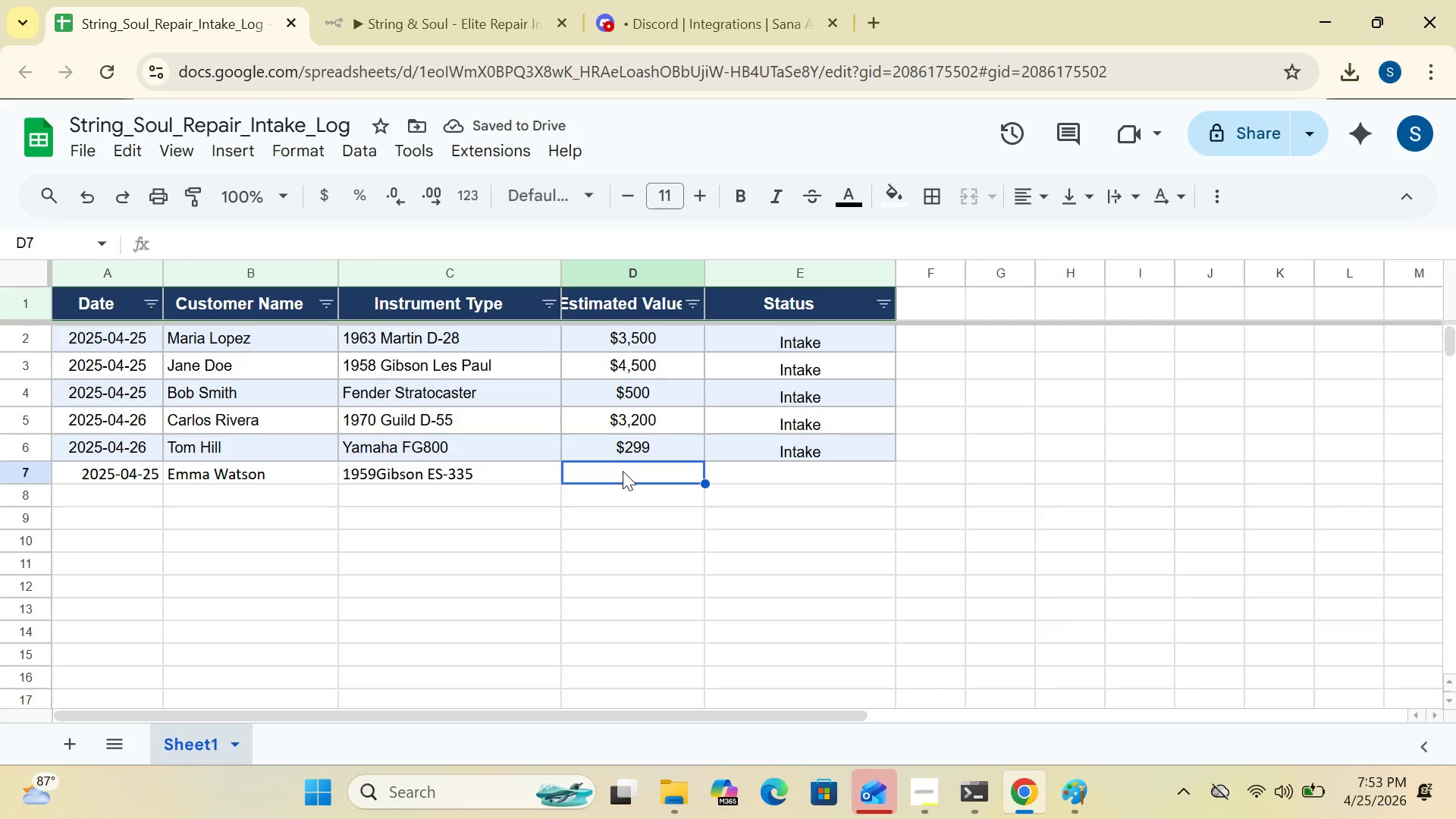 
type(4200)
 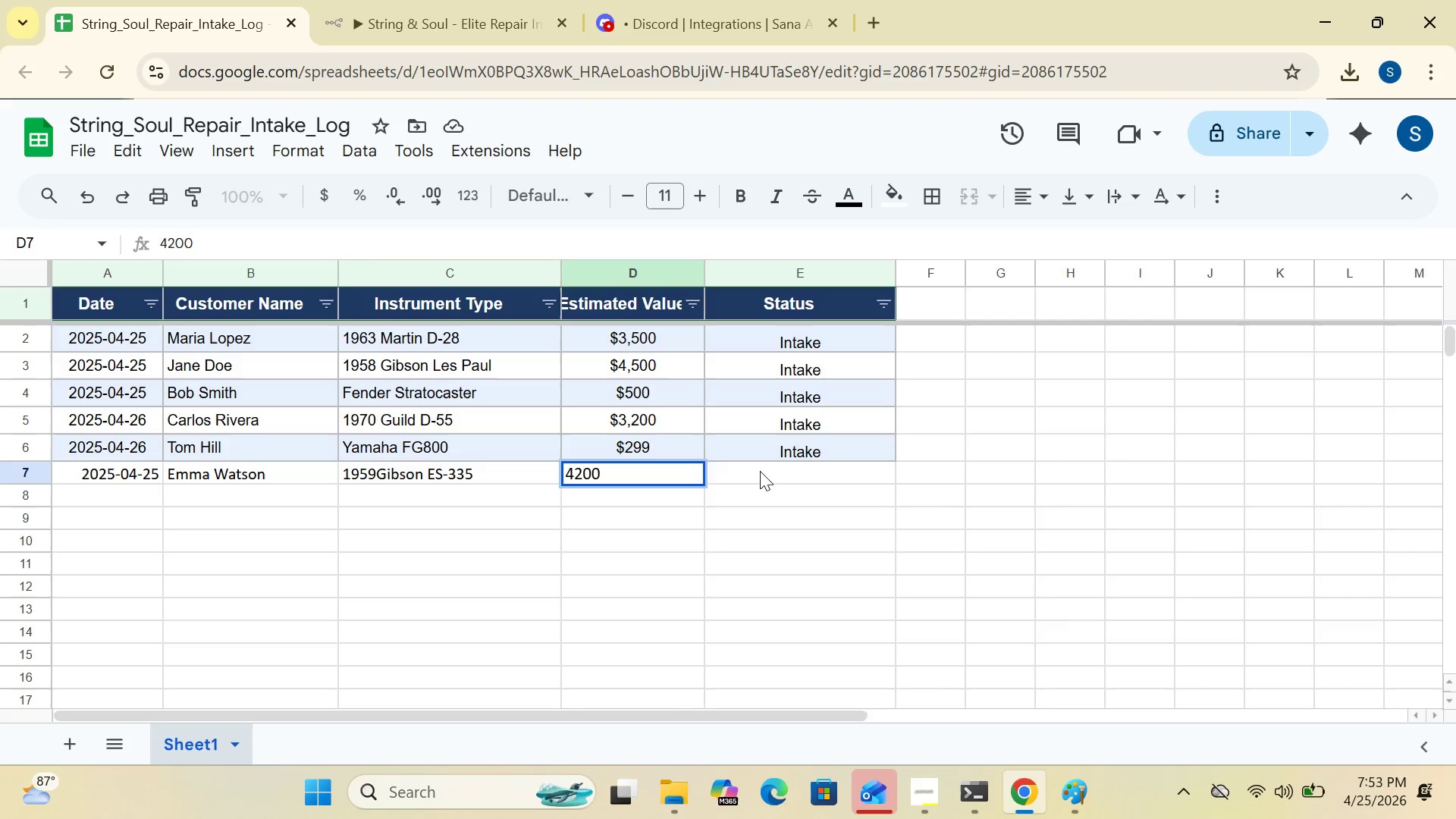 
left_click([775, 473])
 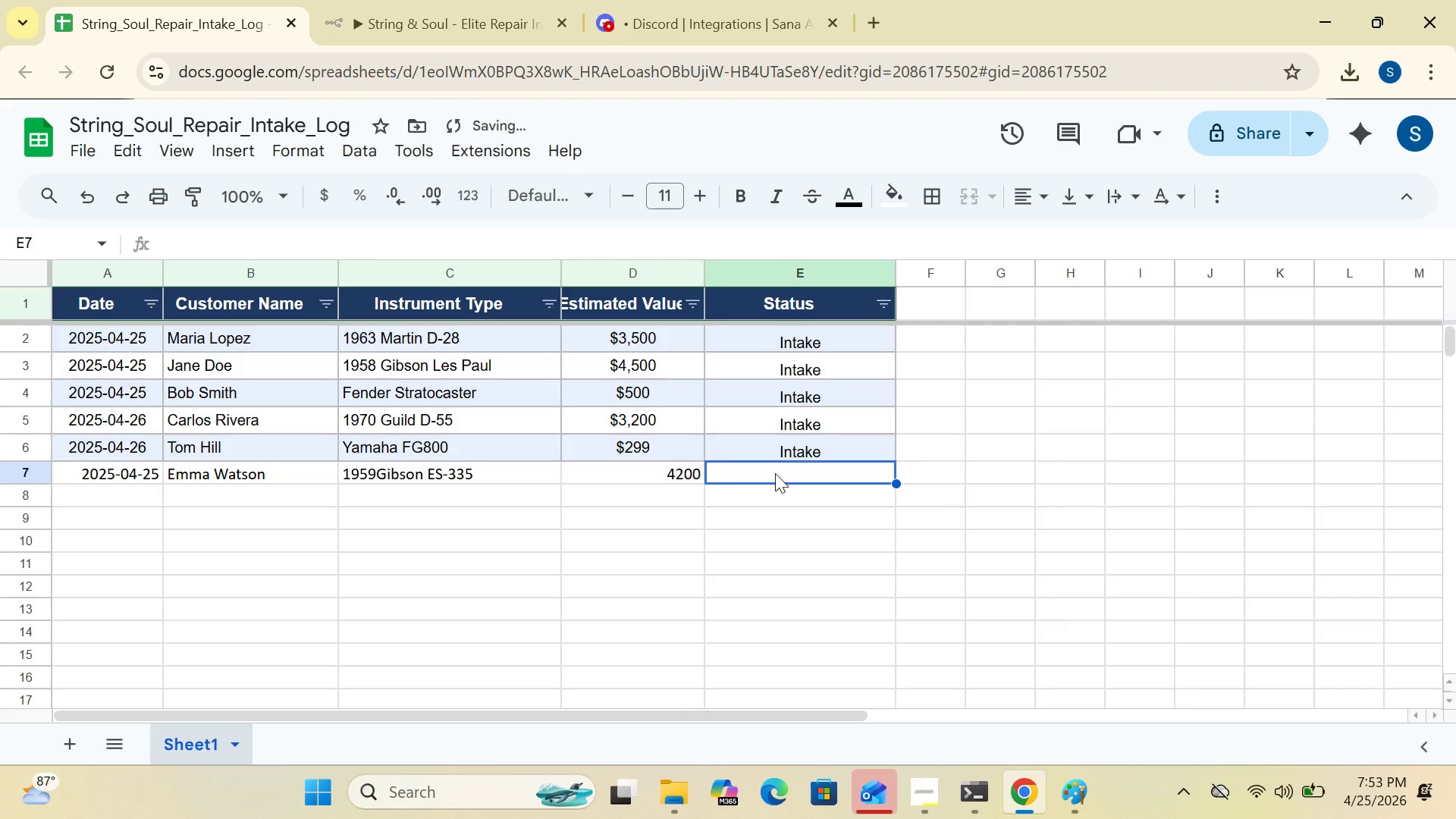 
key(CapsLock)
 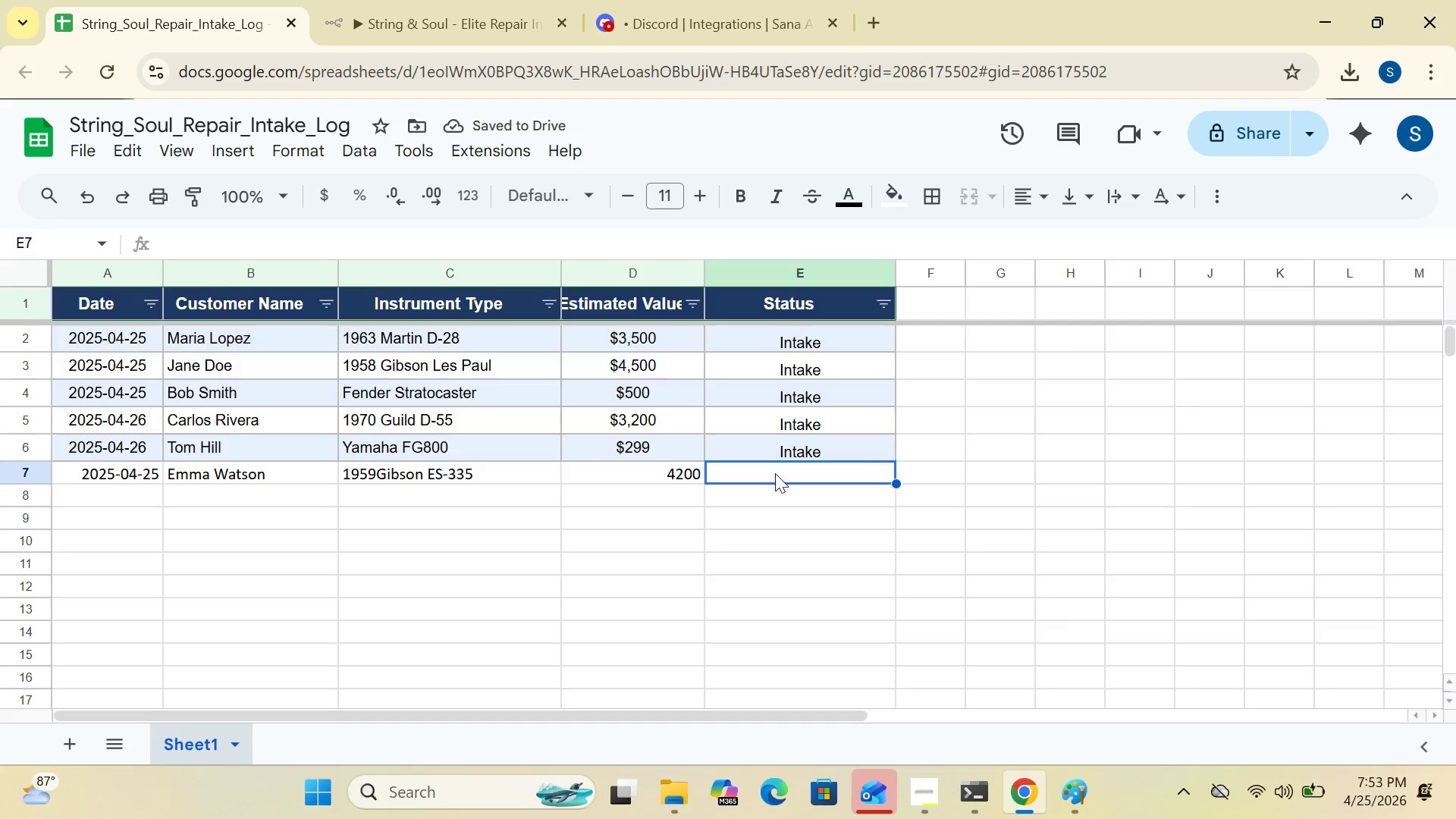 
key(I)
 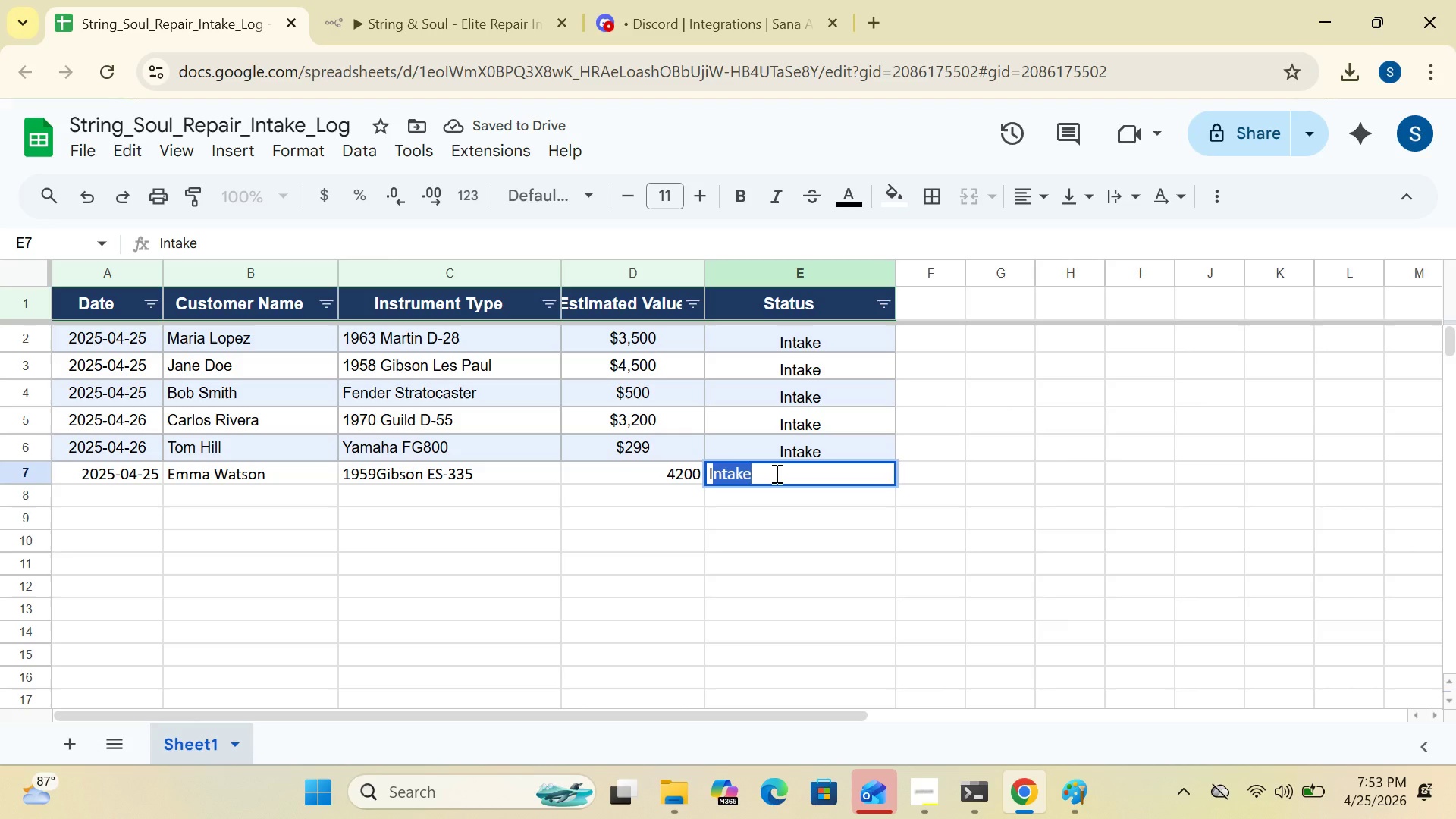 
key(CapsLock)
 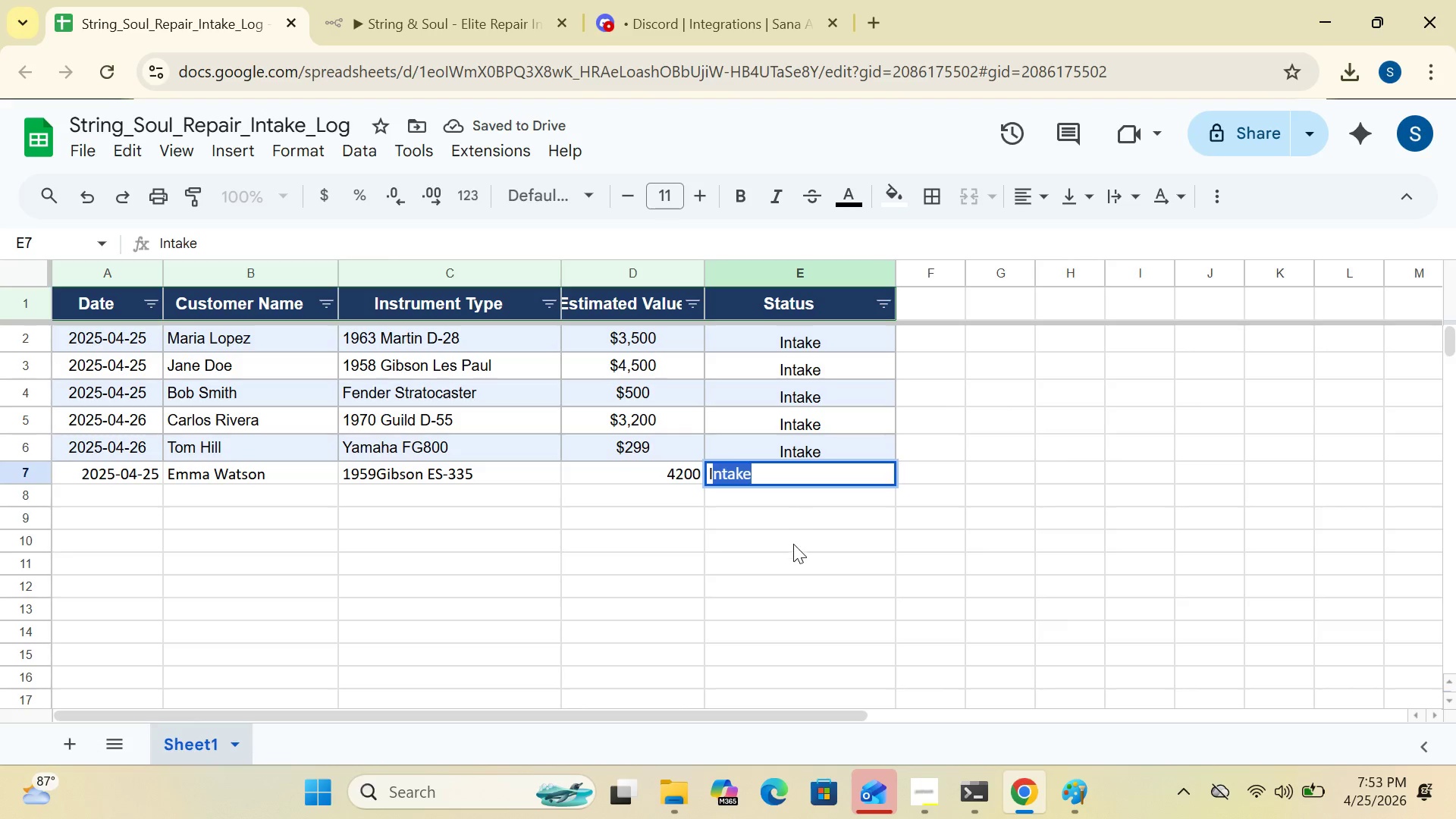 
left_click([794, 571])
 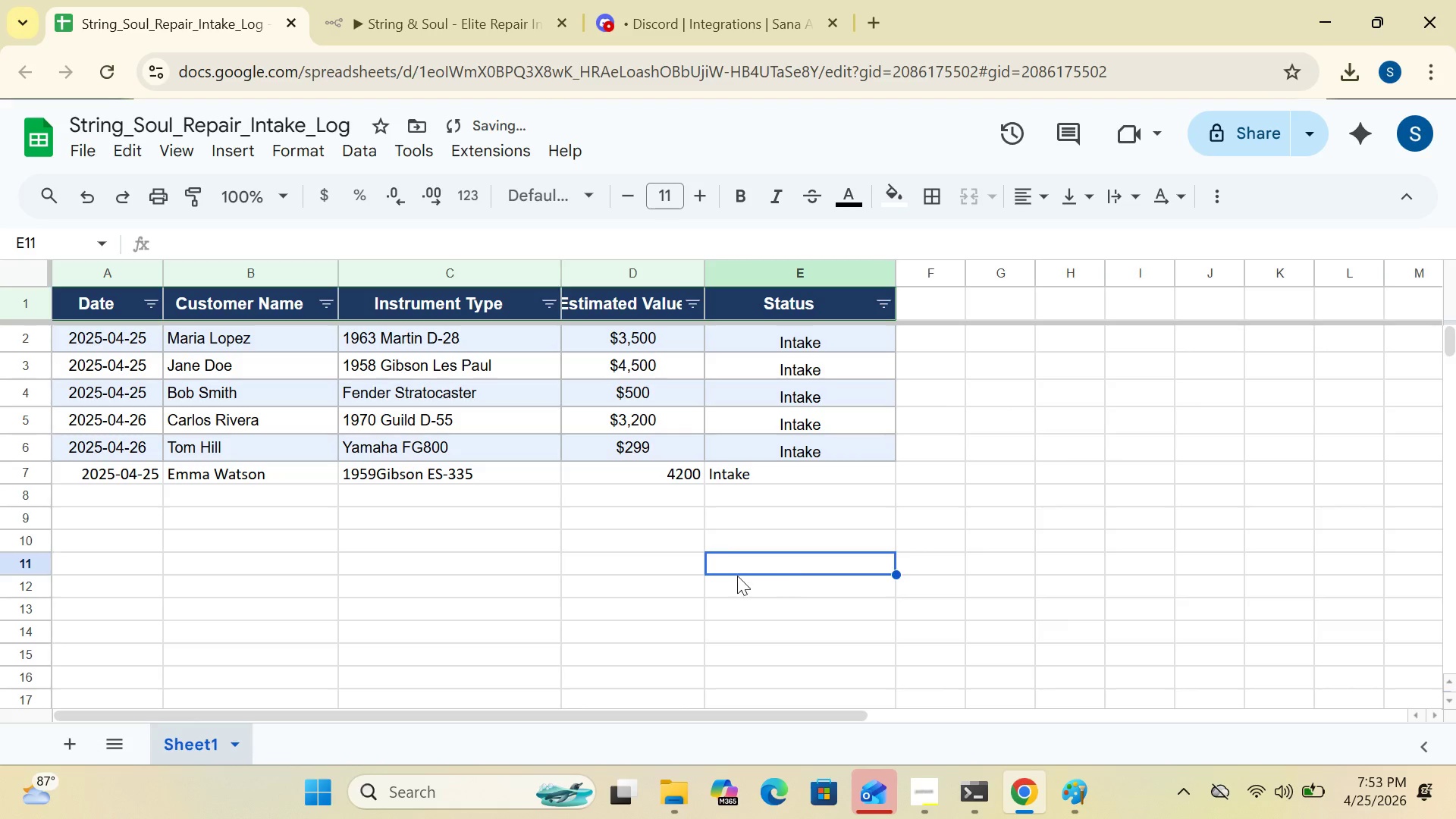 
left_click([672, 585])
 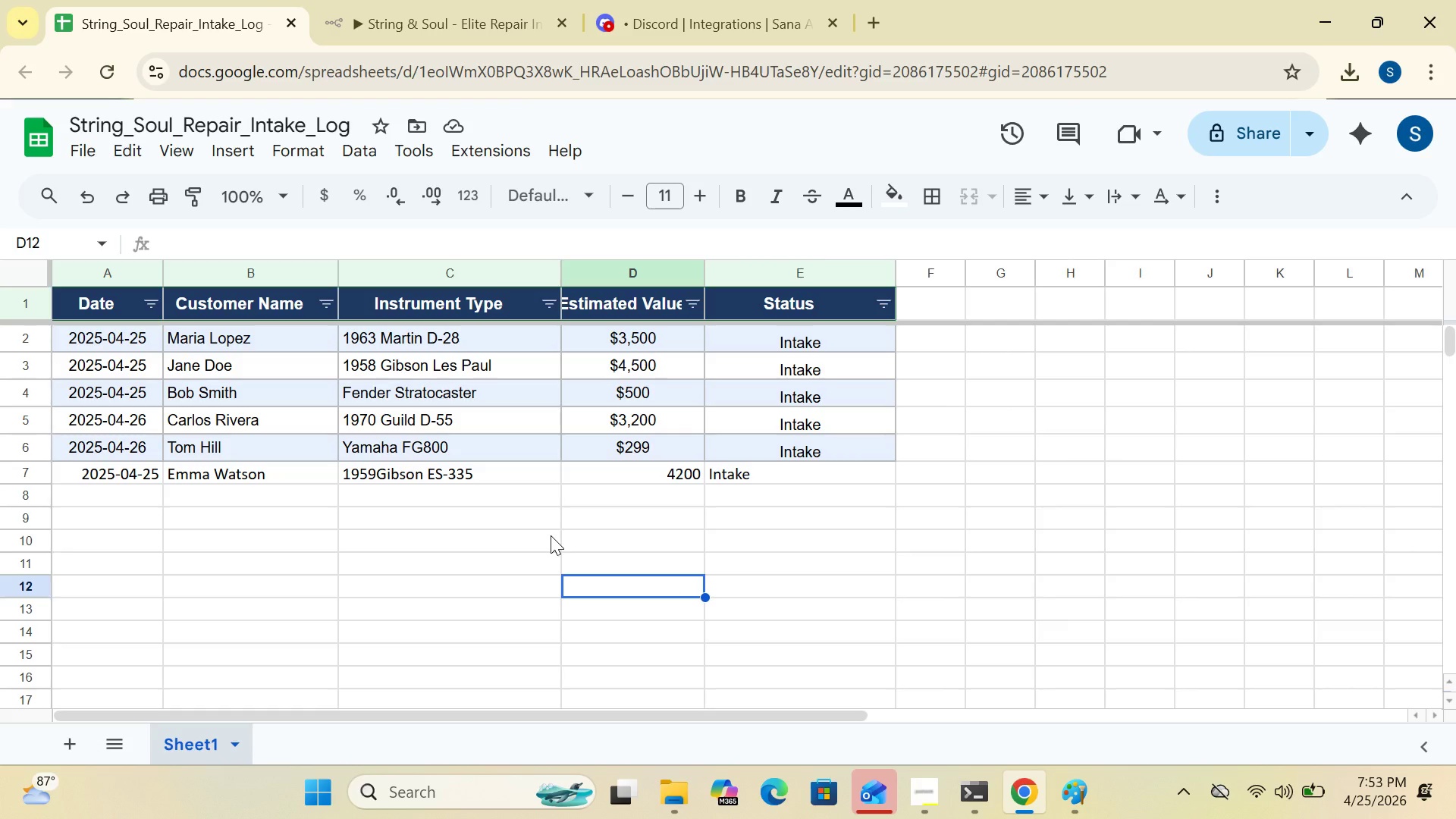 
wait(11.23)
 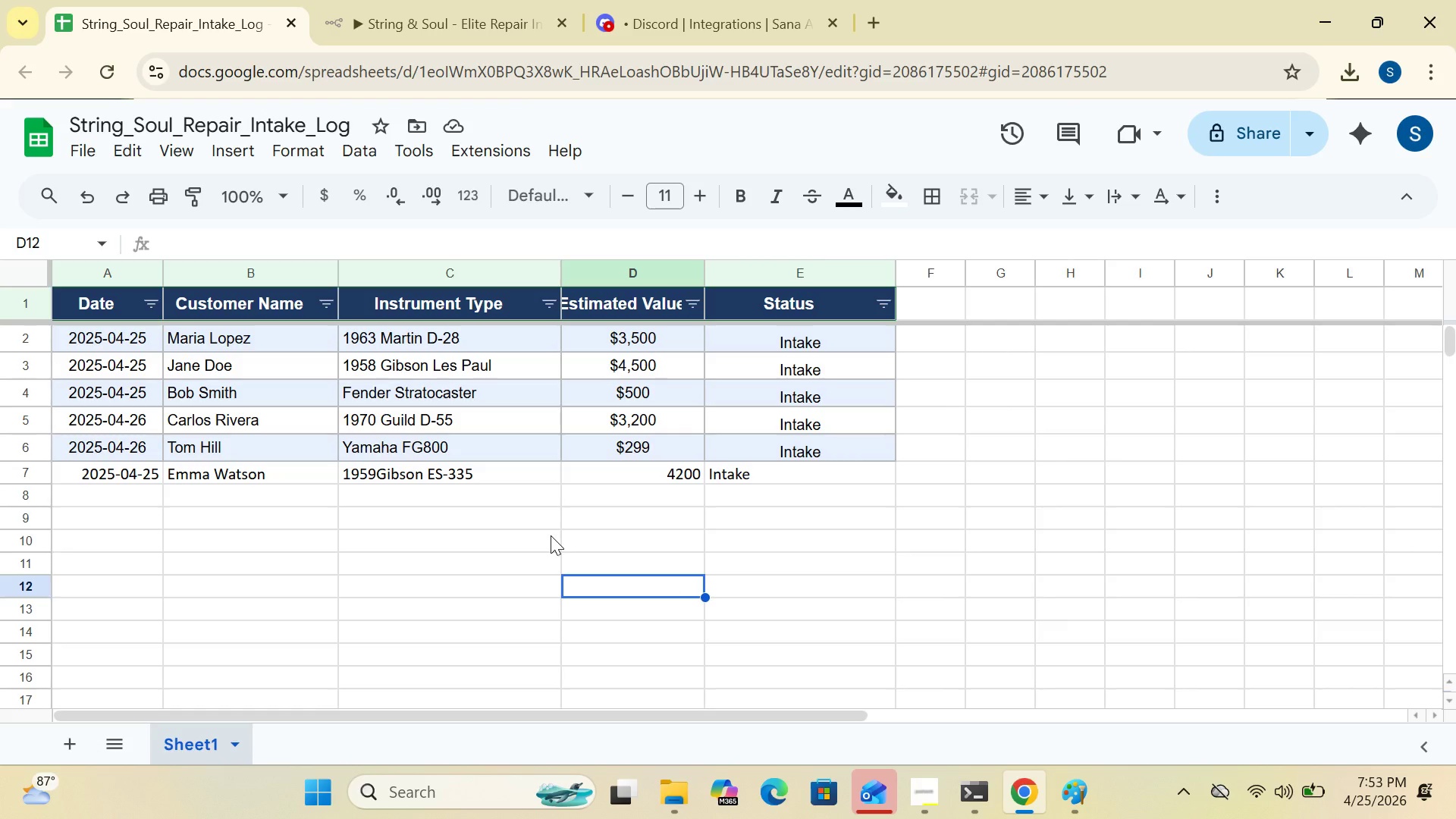 
left_click([388, 14])
 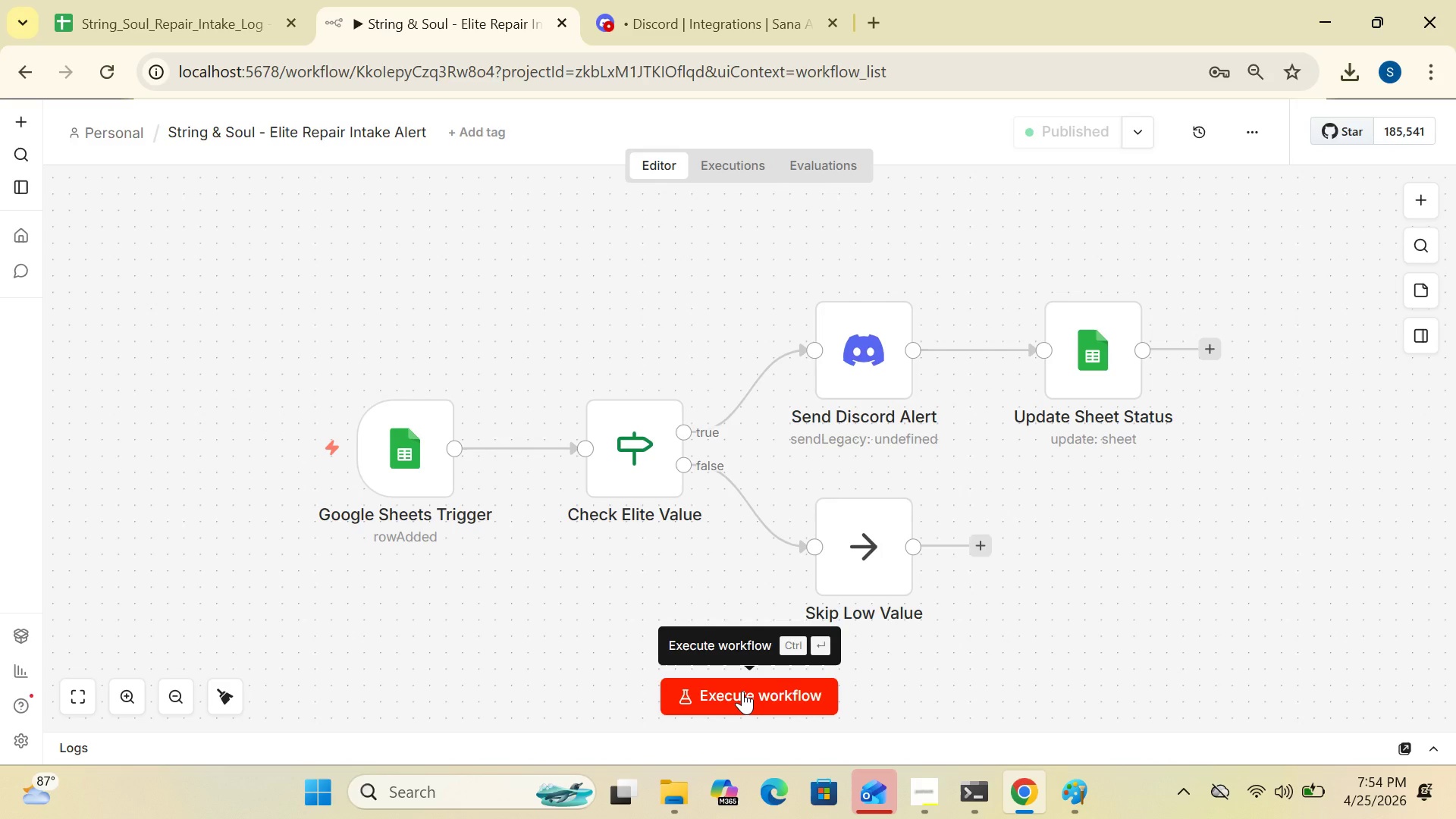 
wait(38.09)
 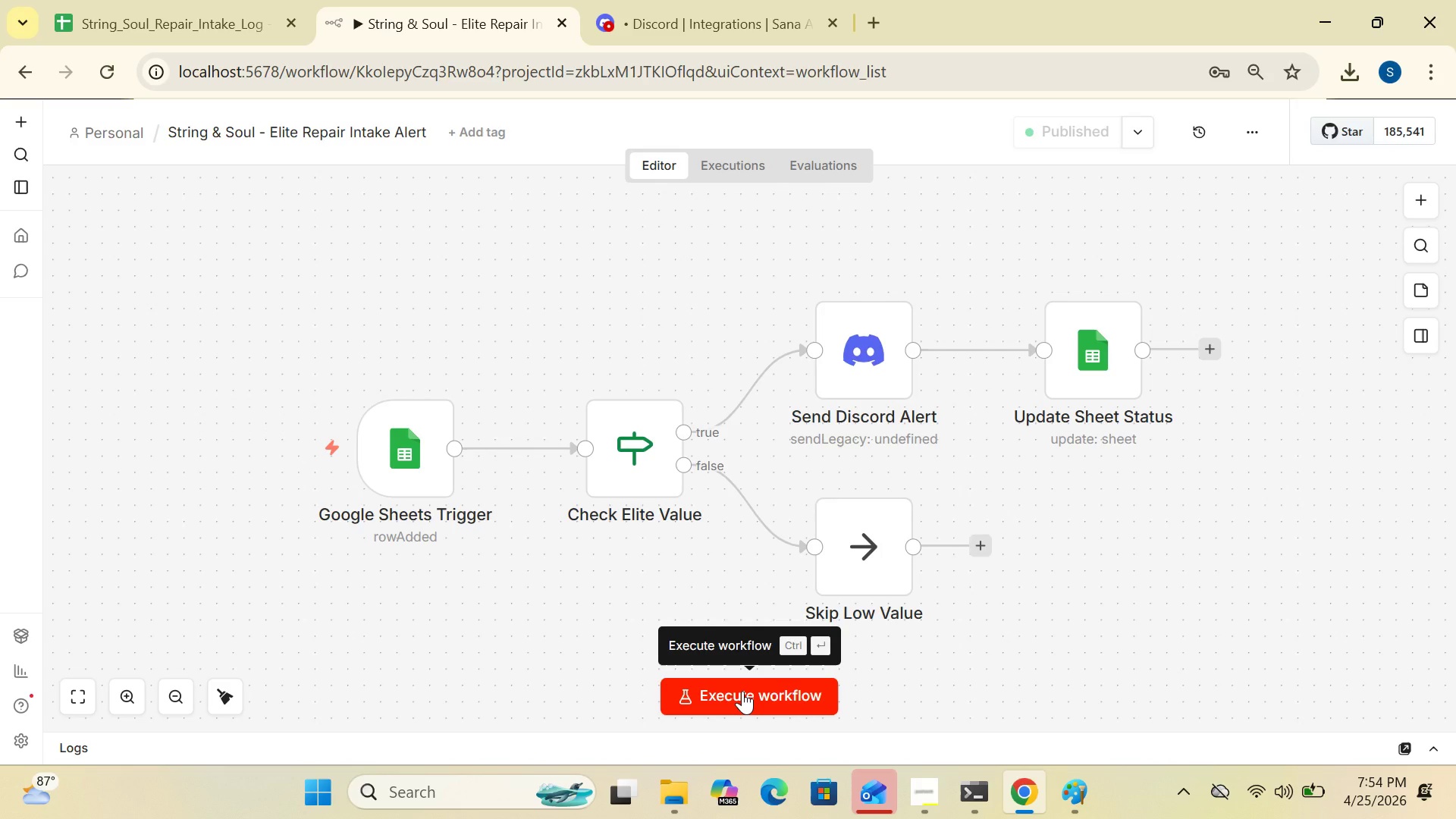 
left_click([745, 698])
 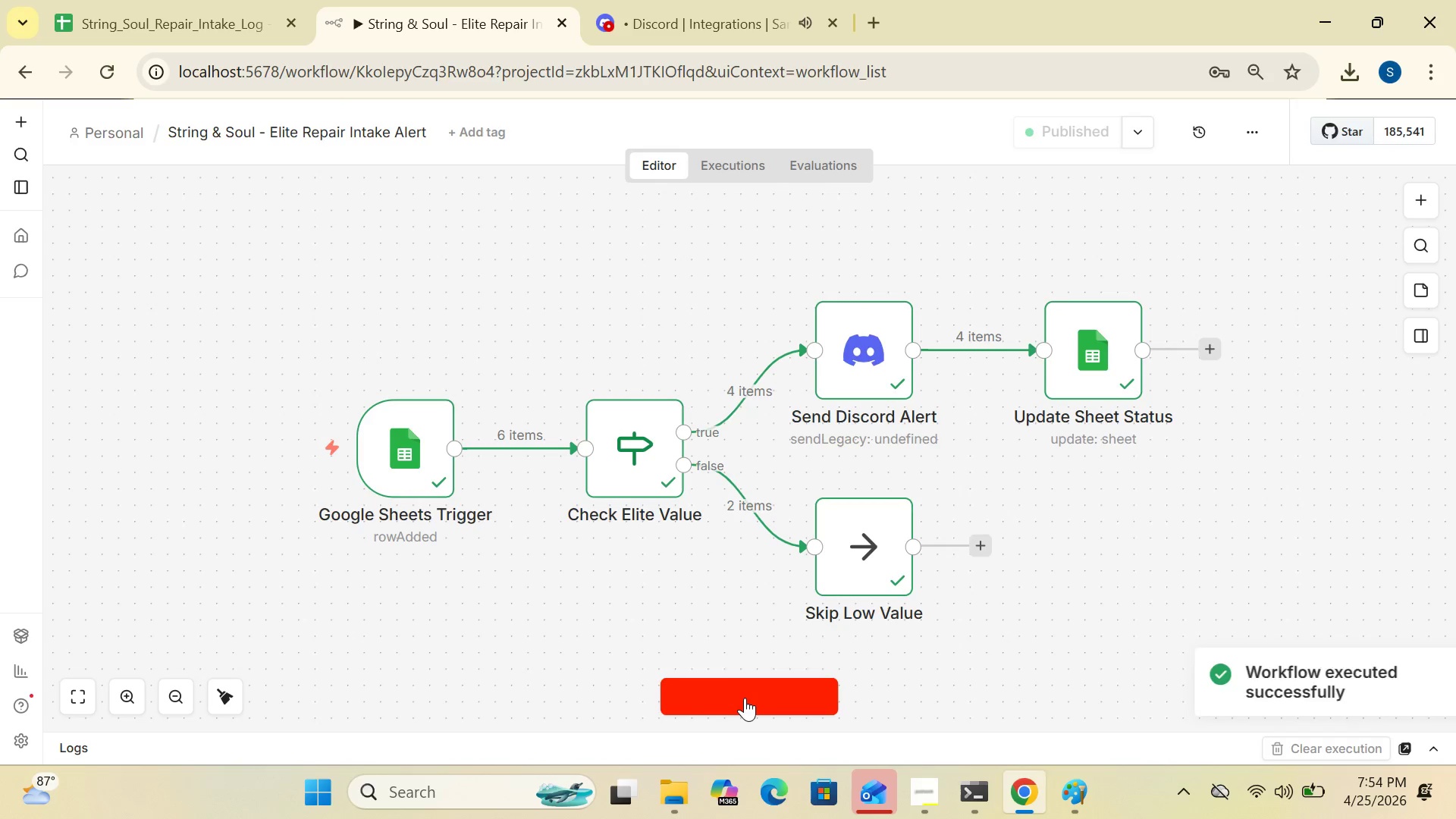 
wait(14.64)
 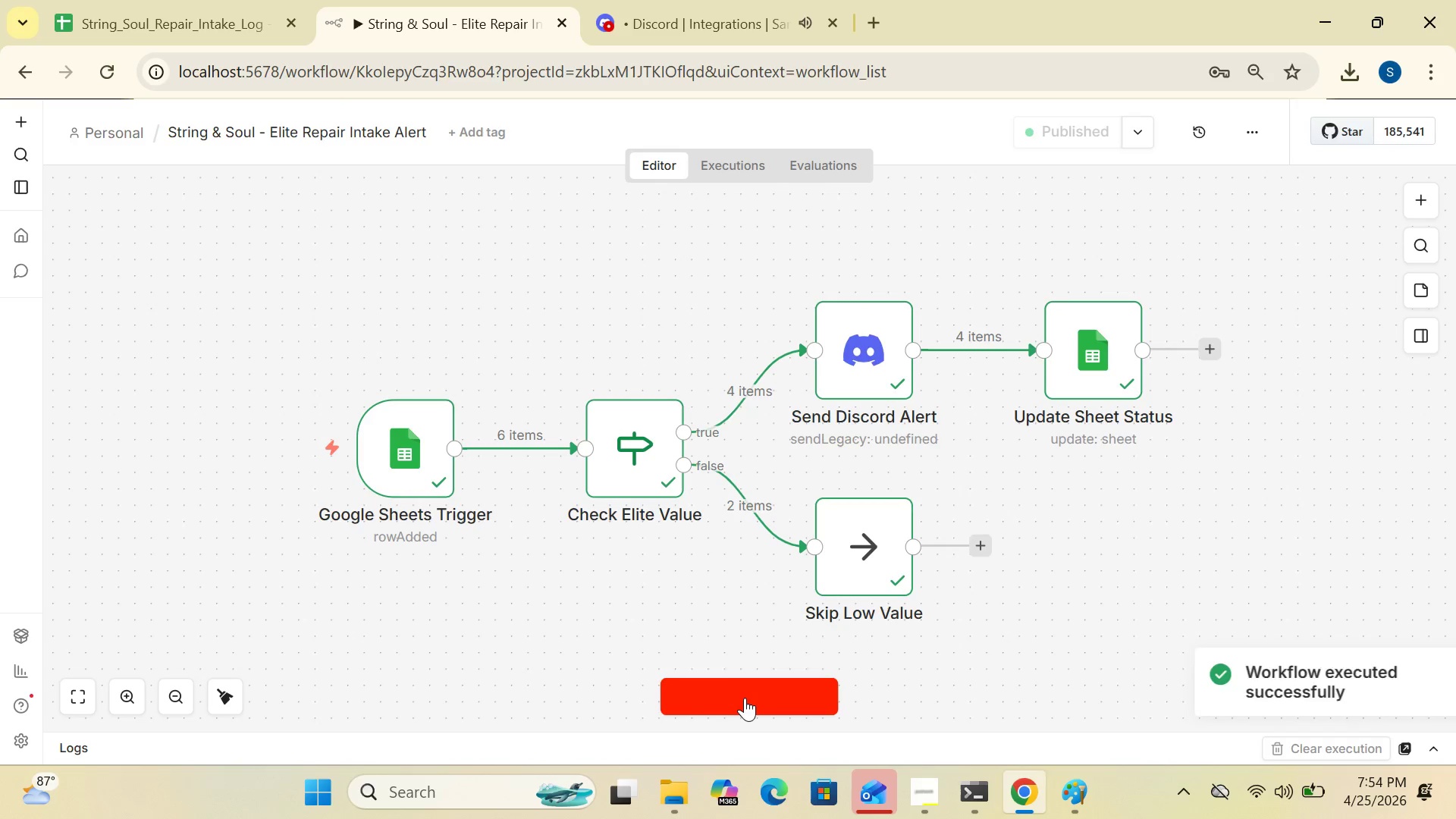 
left_click([648, 33])
 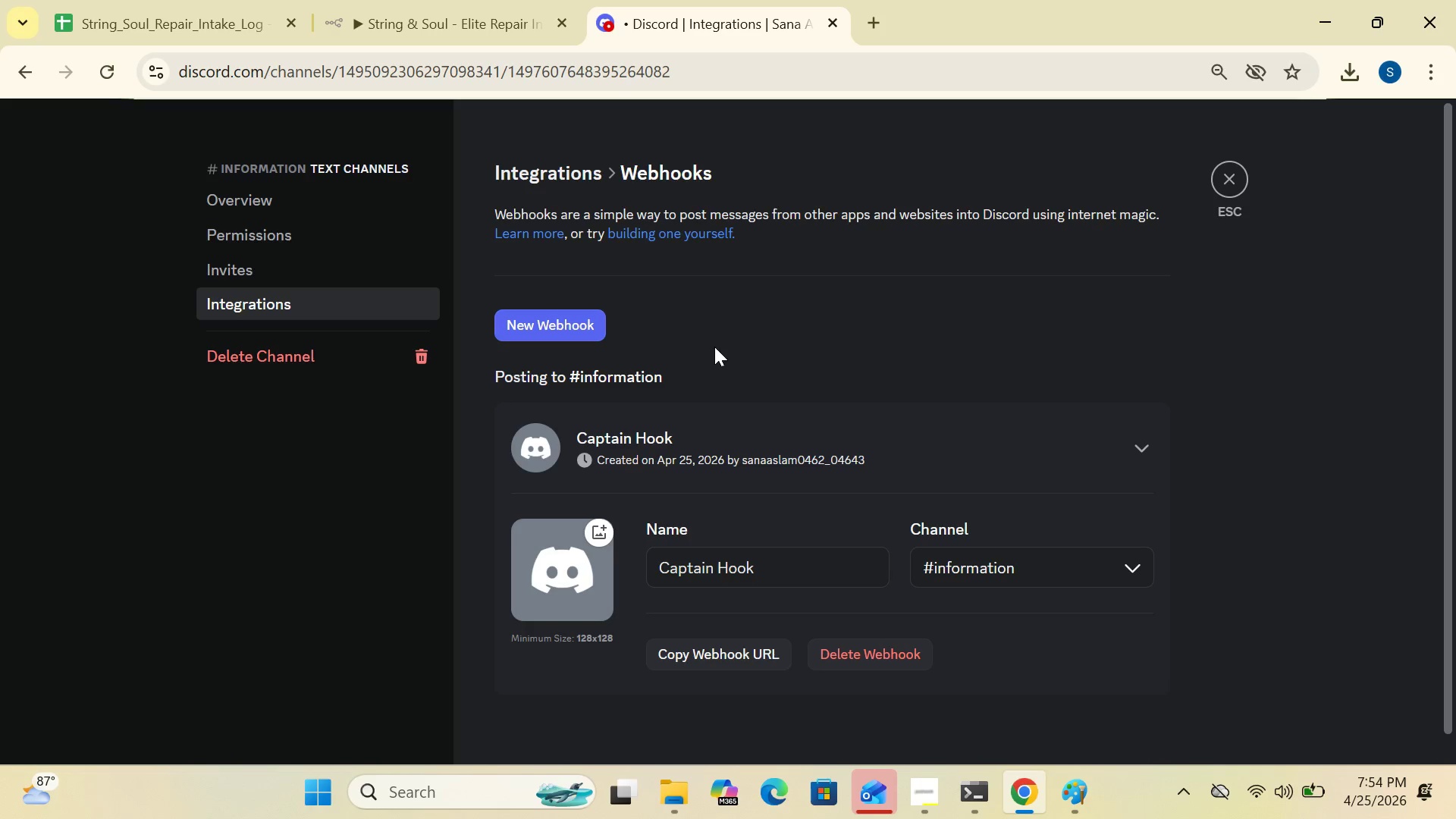 
left_click([1224, 180])
 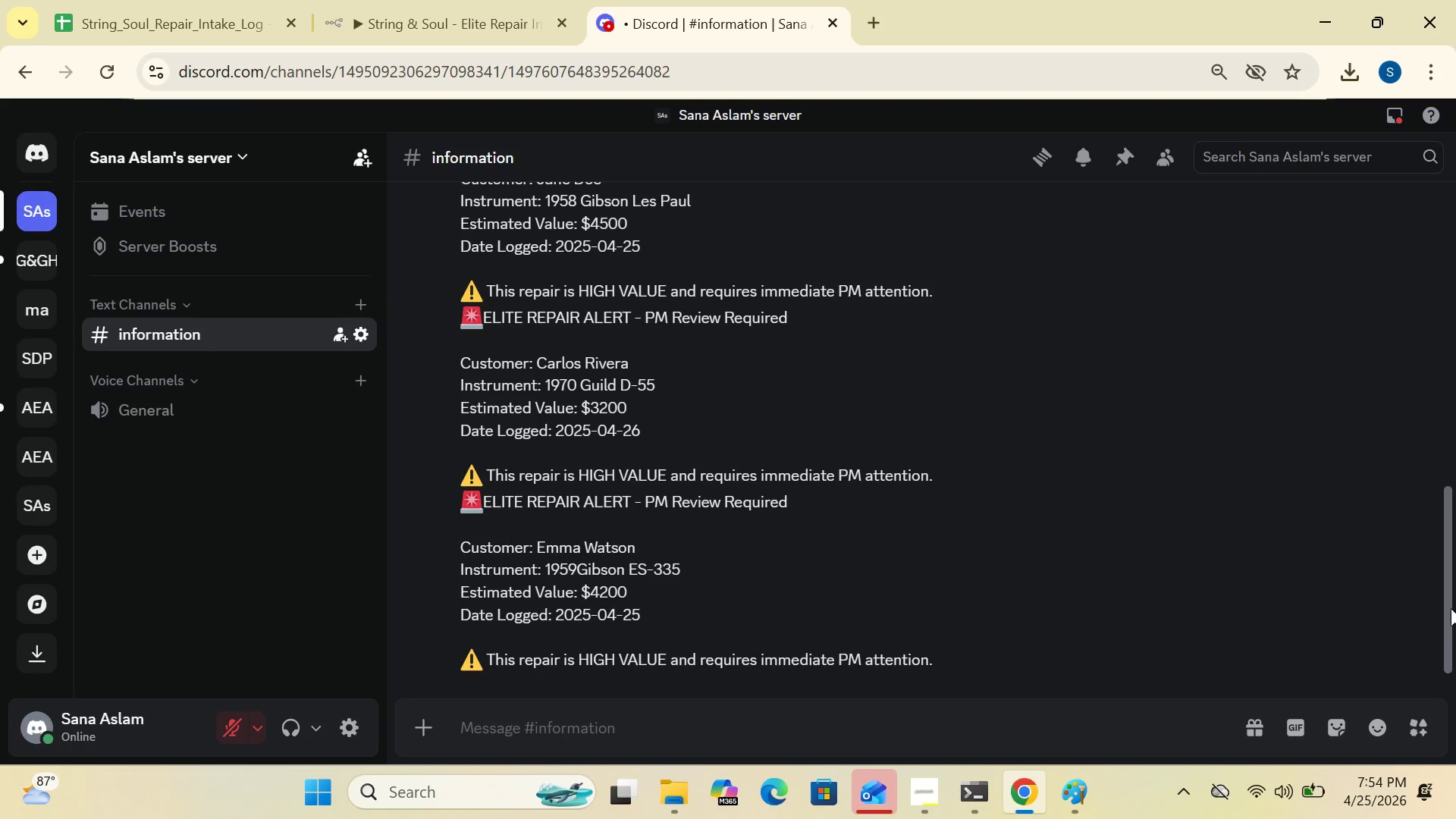 
left_click_drag(start_coordinate=[1445, 600], to_coordinate=[1434, 637])
 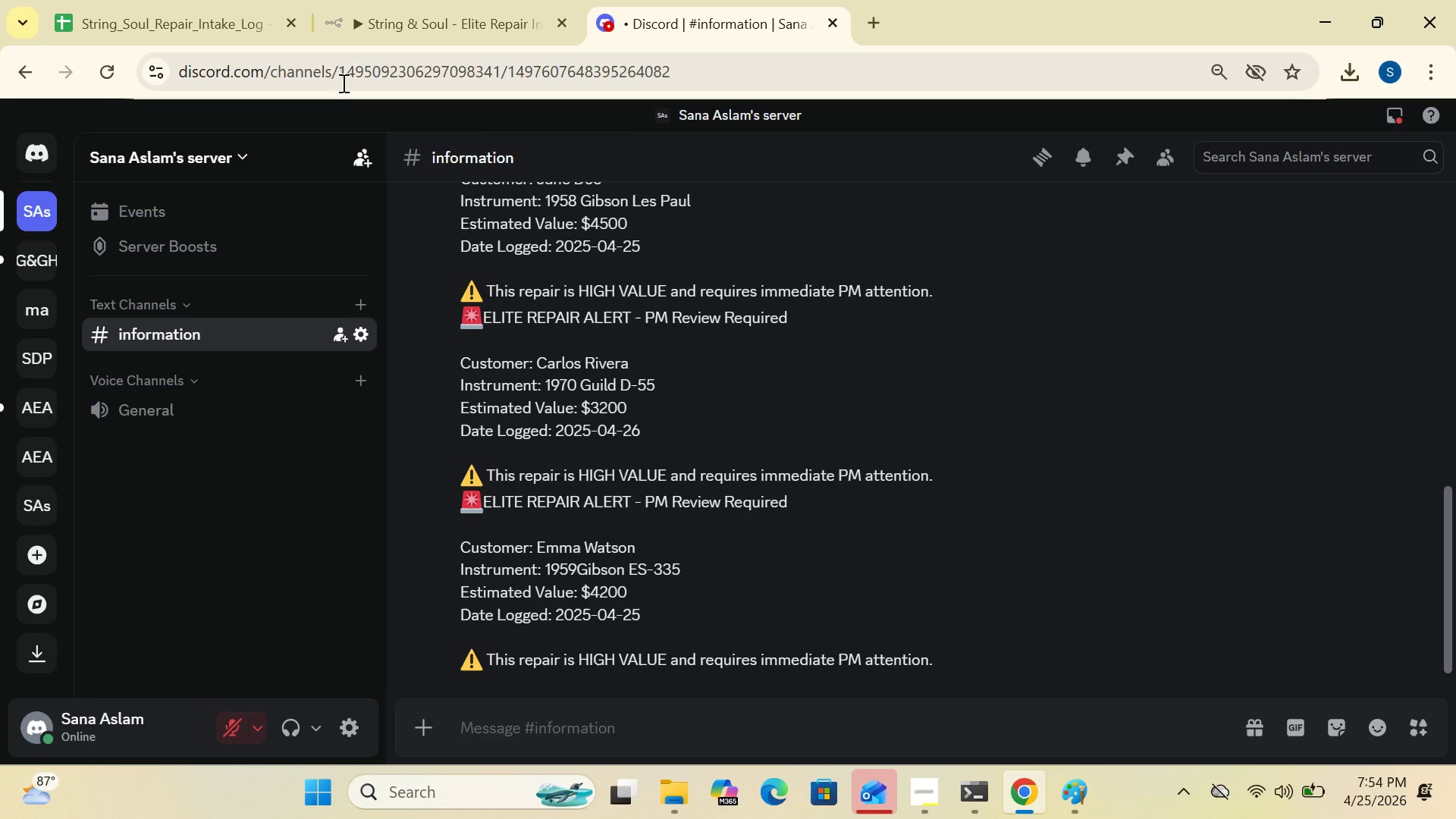 
left_click([406, 13])
 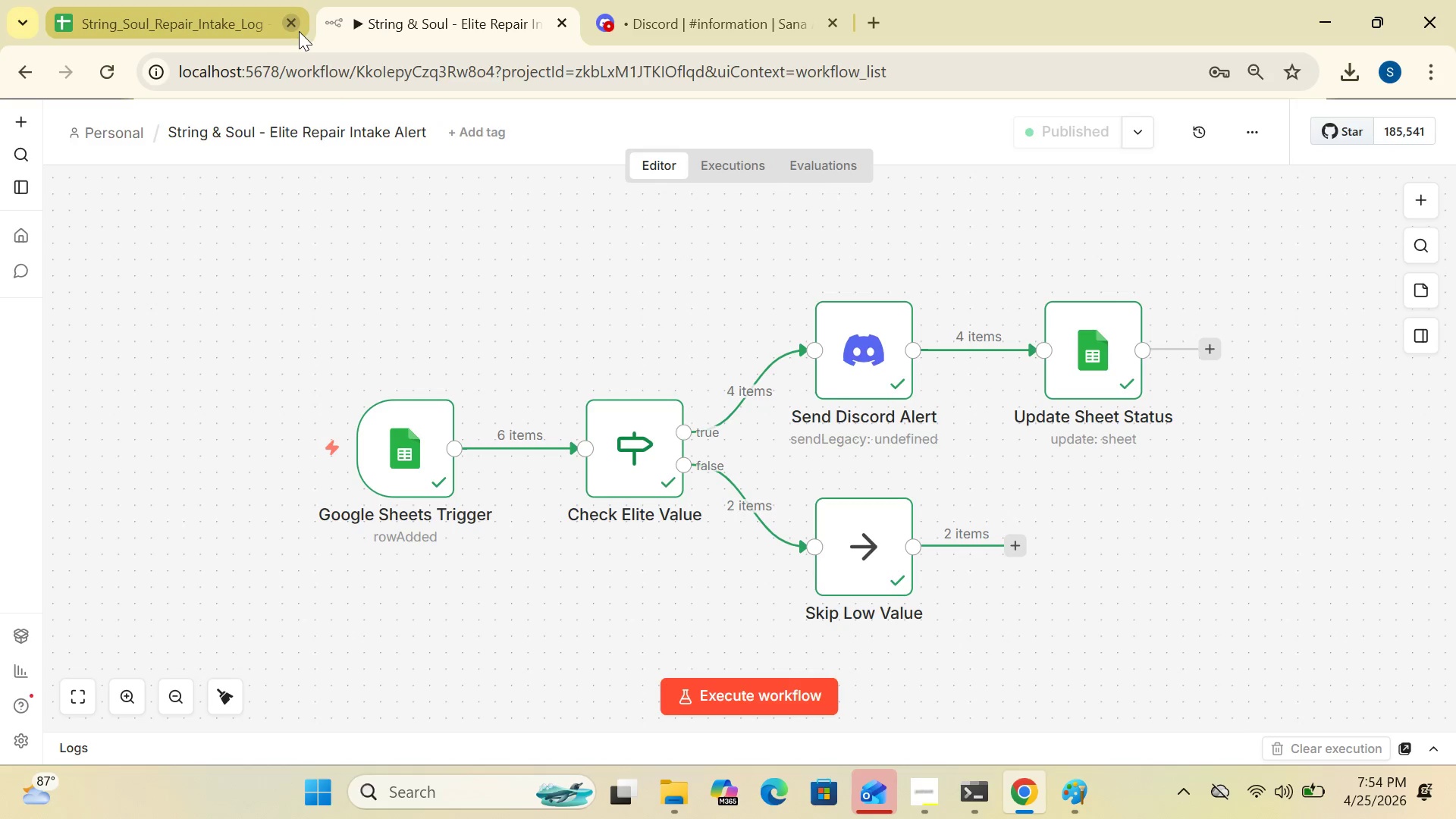 
left_click([233, 29])
 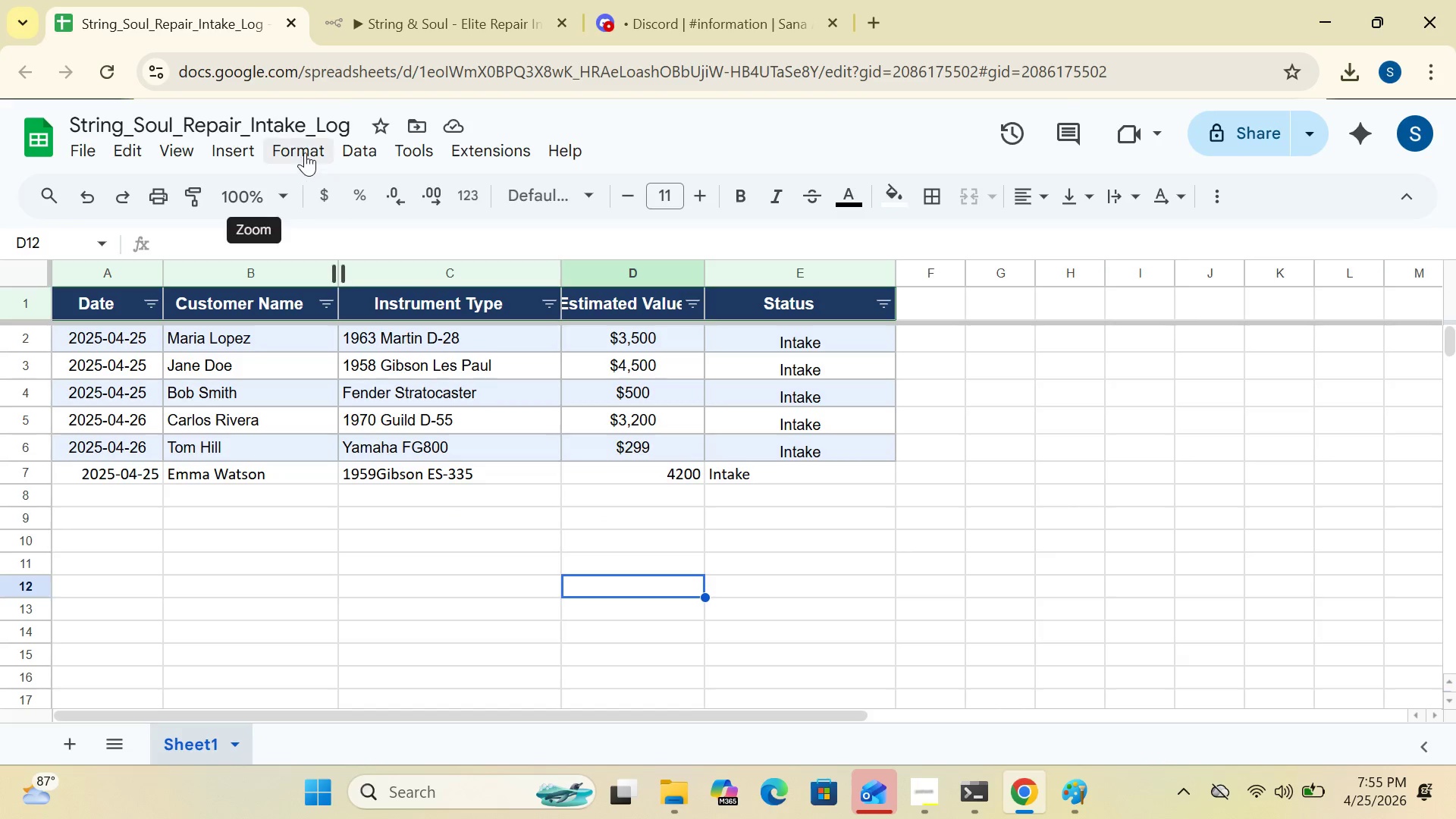 
wait(6.98)
 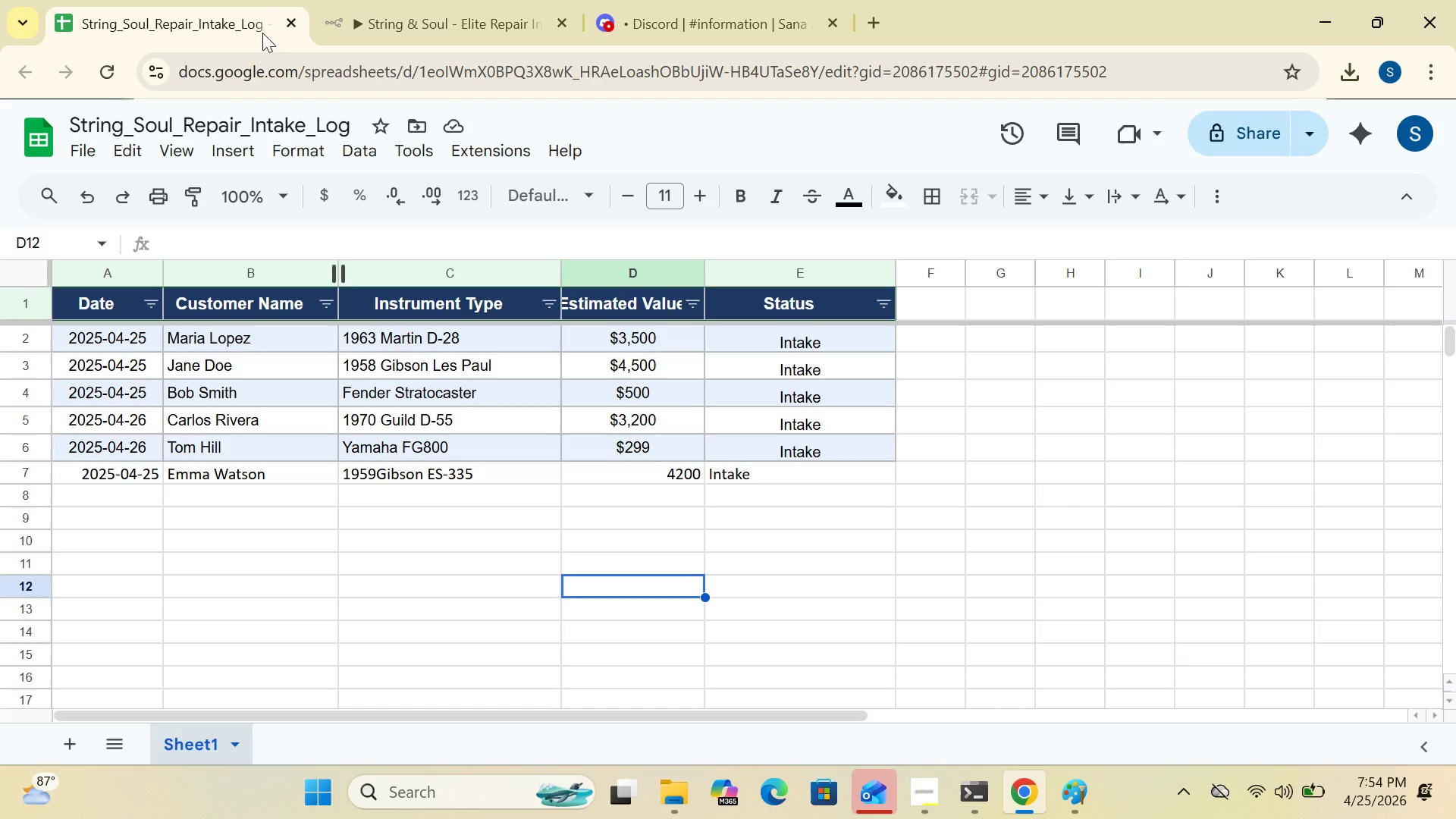 
left_click([371, 19])
 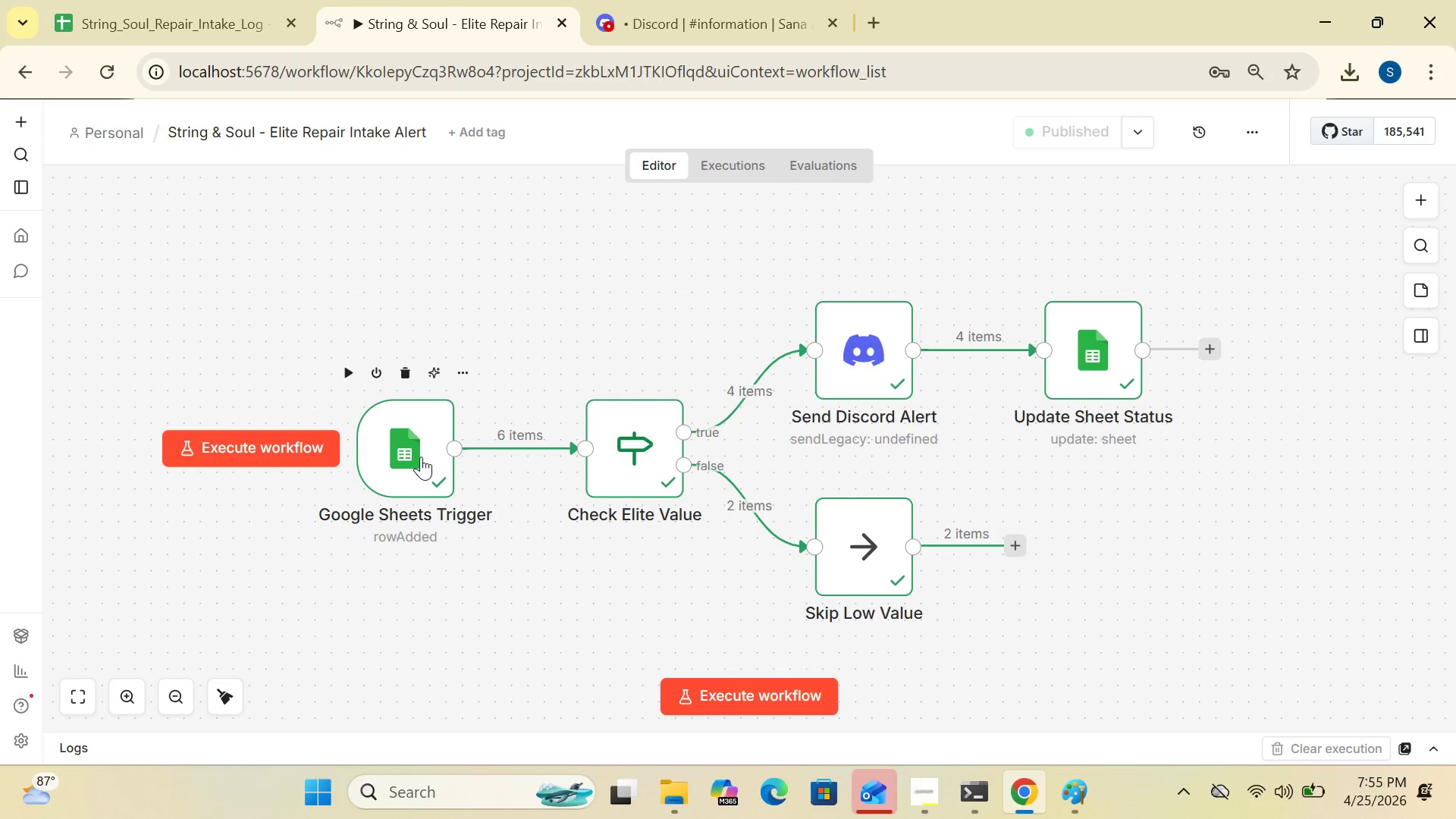 
double_click([420, 457])
 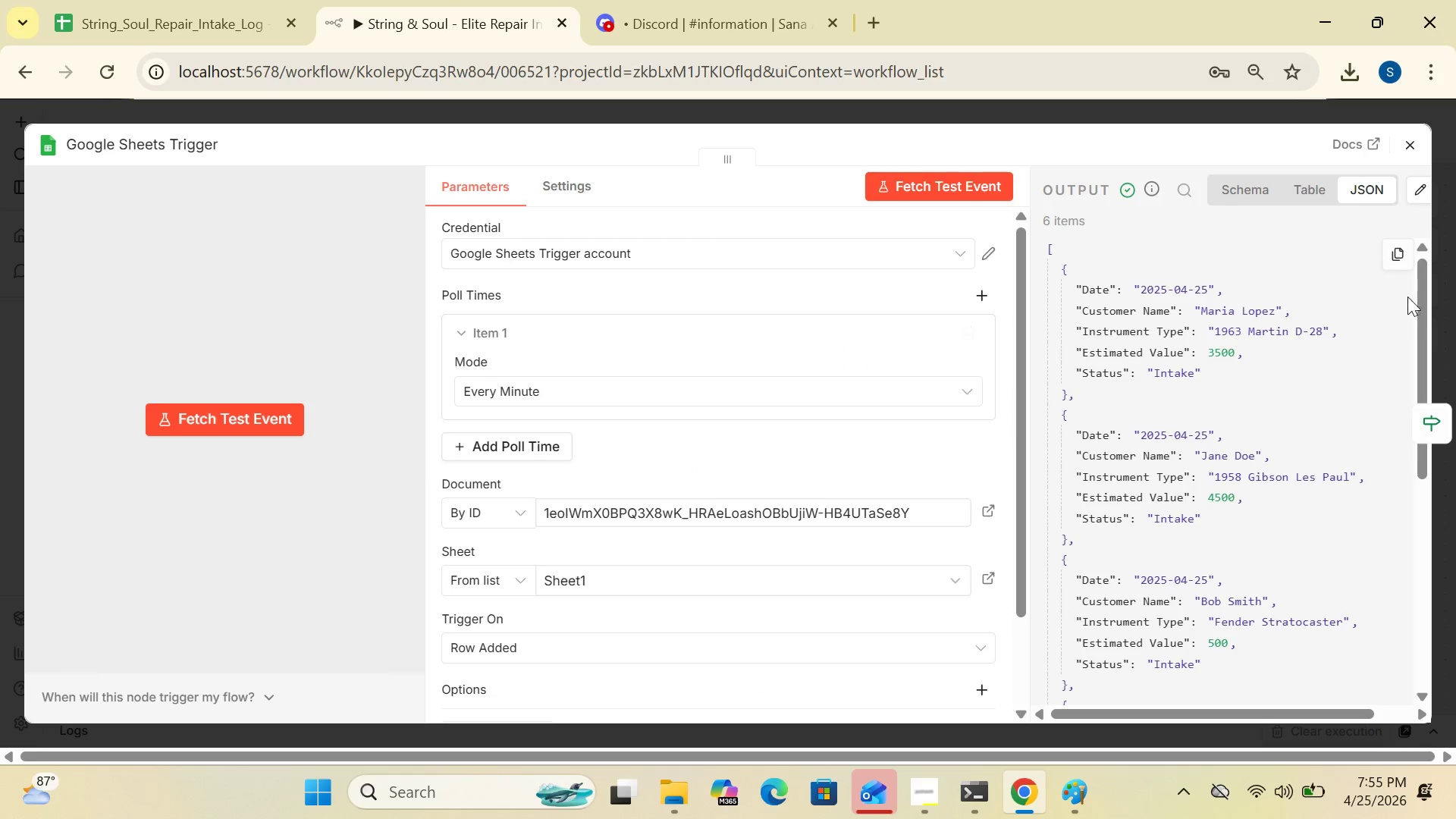 
left_click_drag(start_coordinate=[1417, 306], to_coordinate=[1441, 674])
 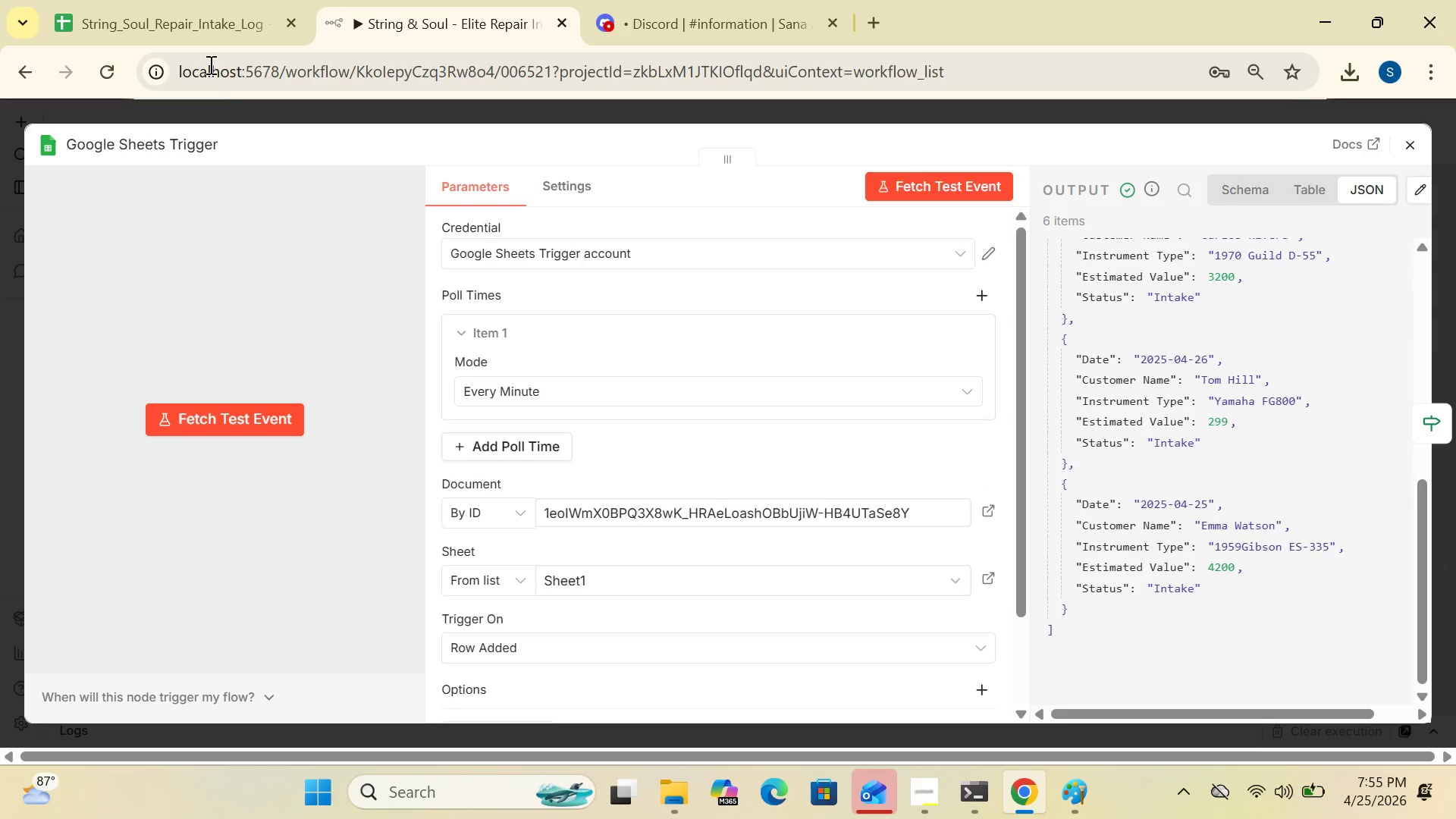 
left_click([196, 40])
 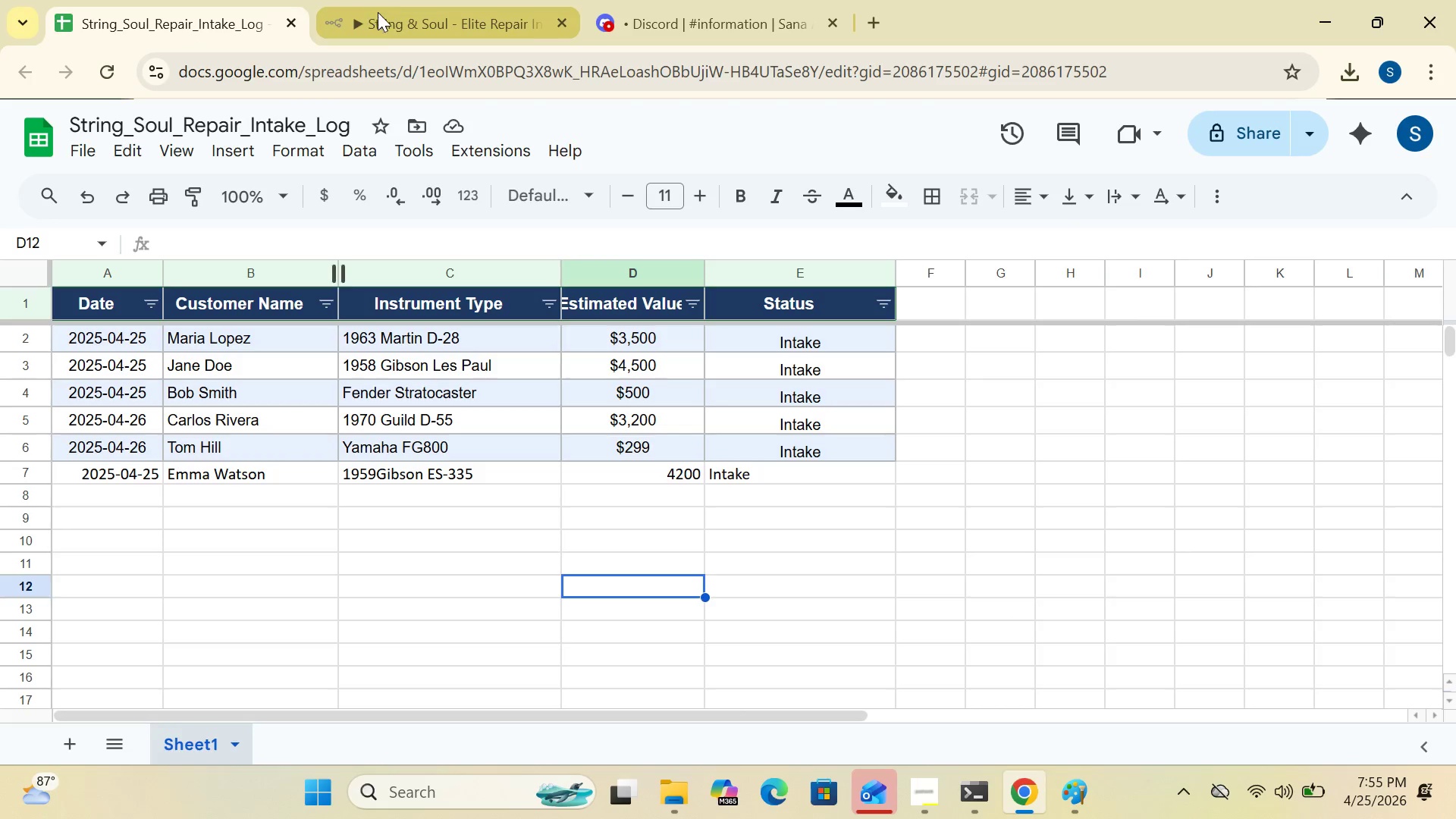 
left_click([378, 22])
 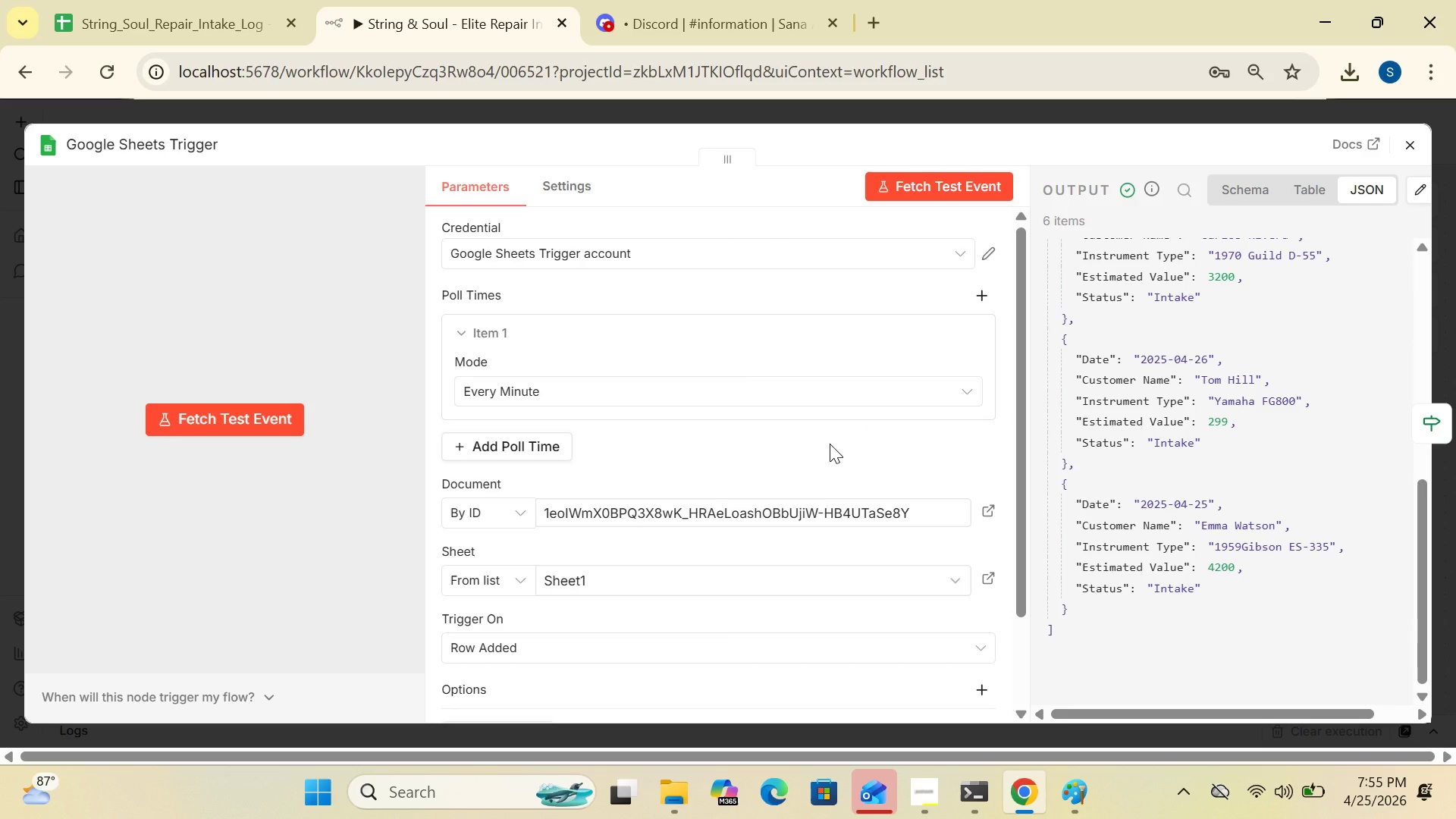 
wait(15.33)
 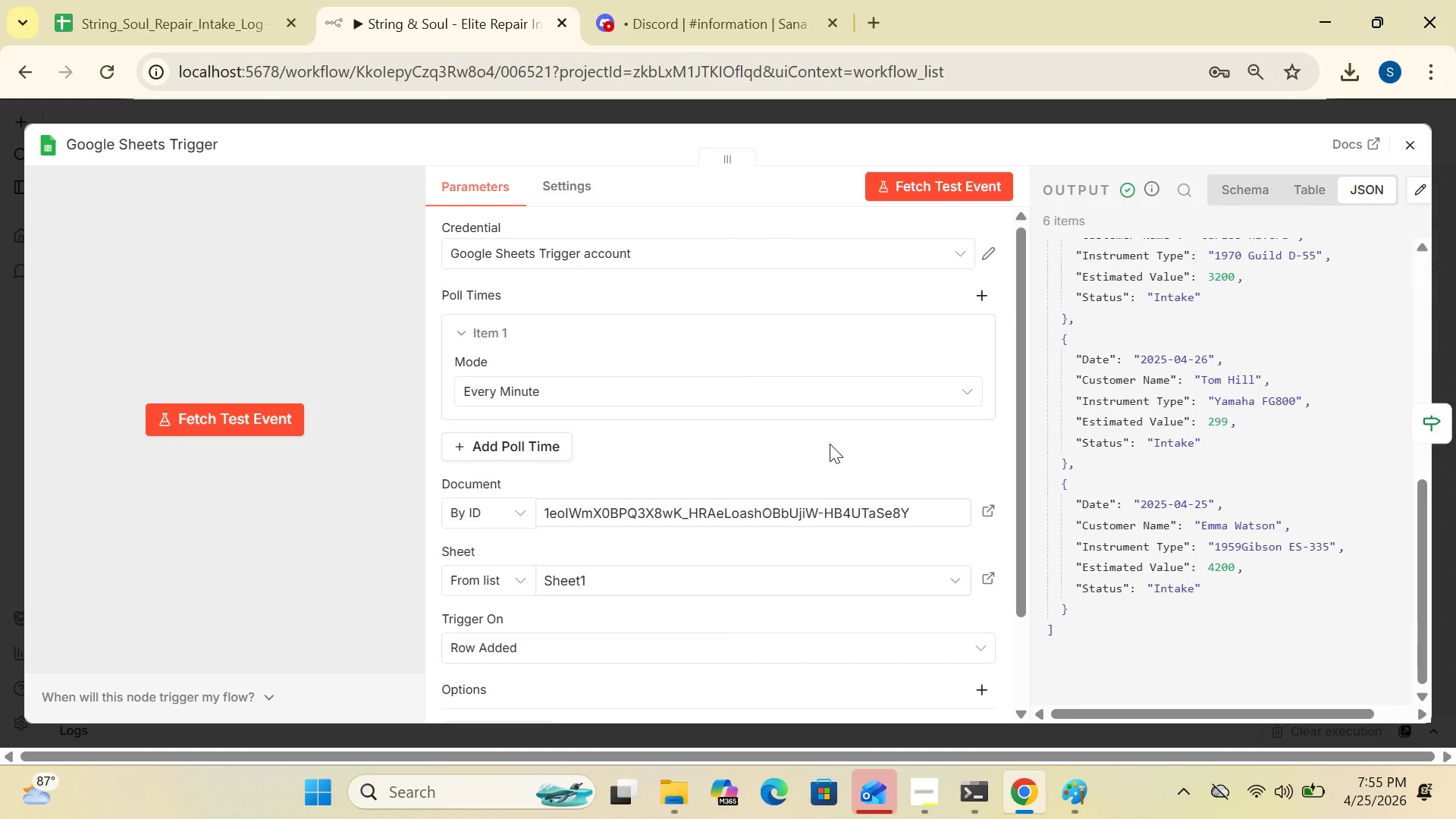 
left_click_drag(start_coordinate=[1022, 490], to_coordinate=[1045, 470])
 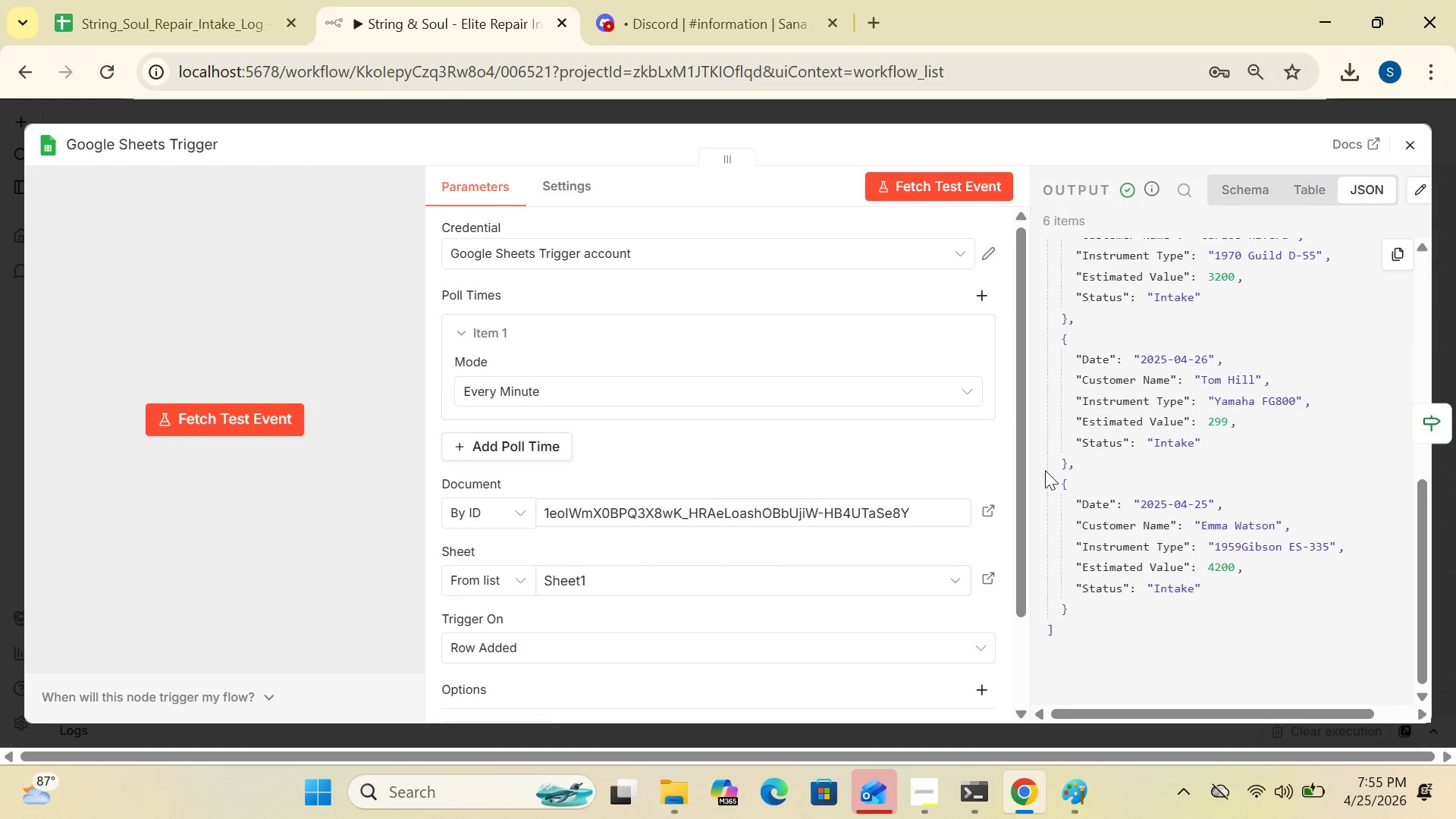 
wait(8.66)
 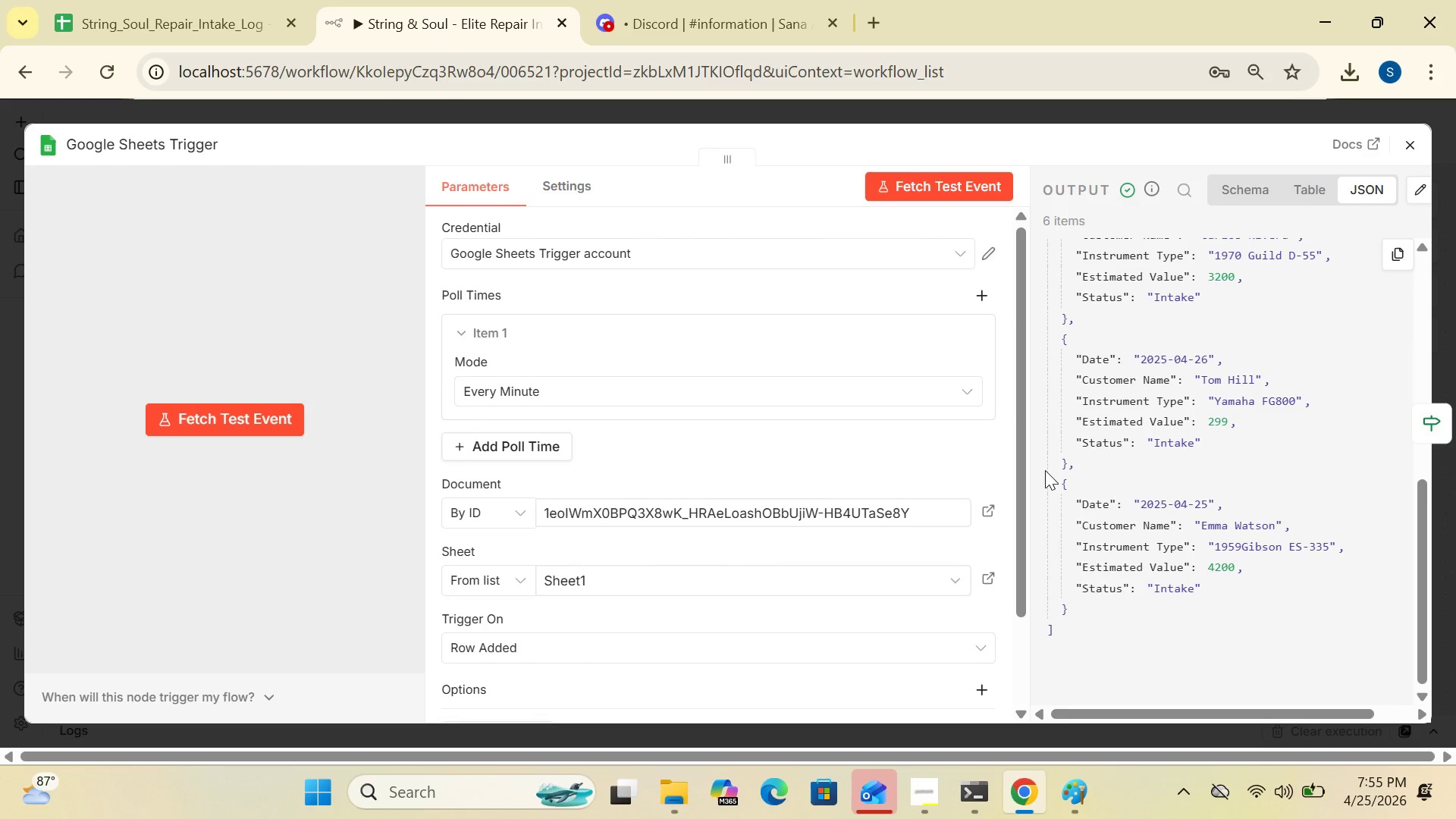 
left_click([987, 247])
 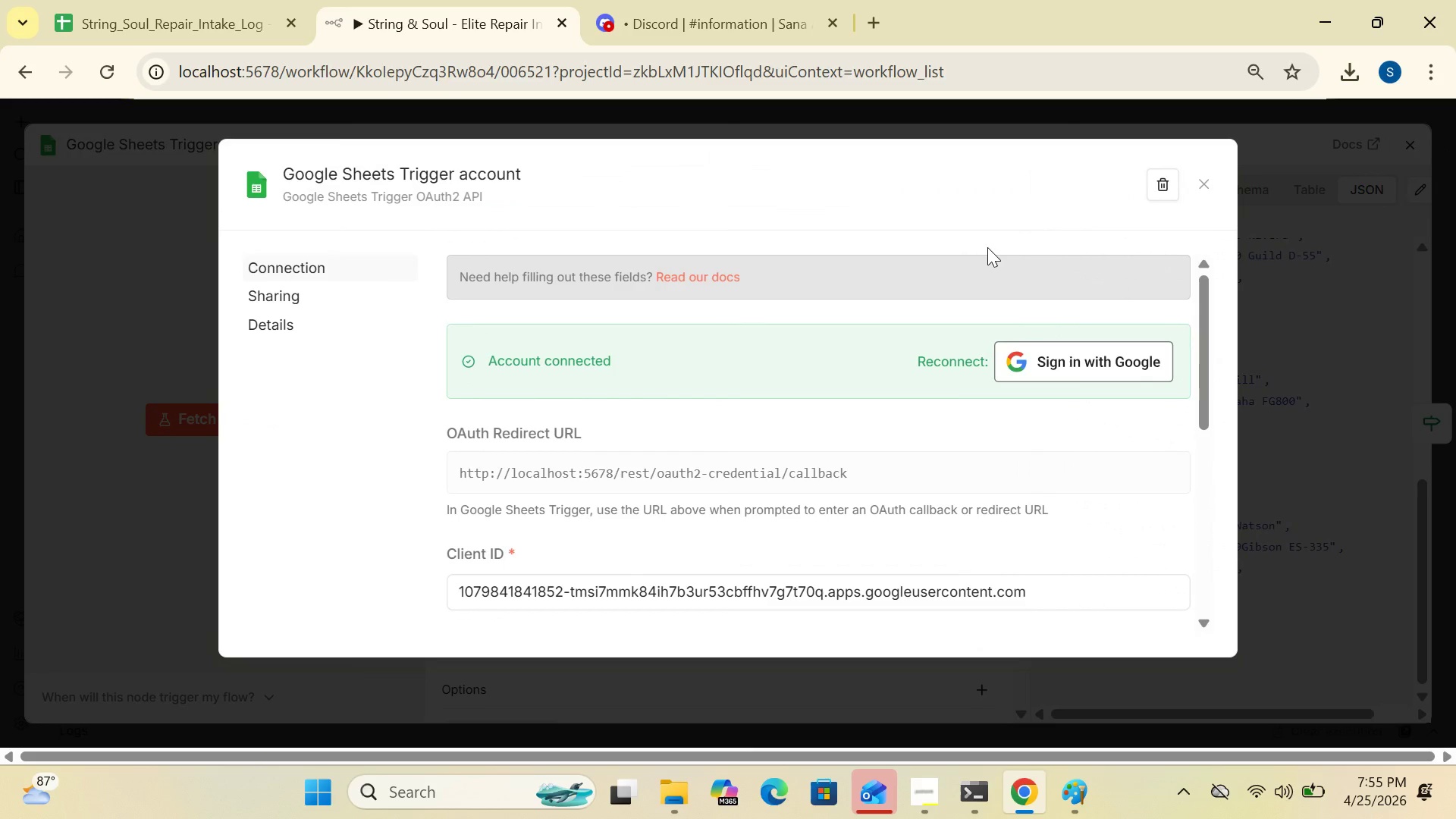 
wait(12.47)
 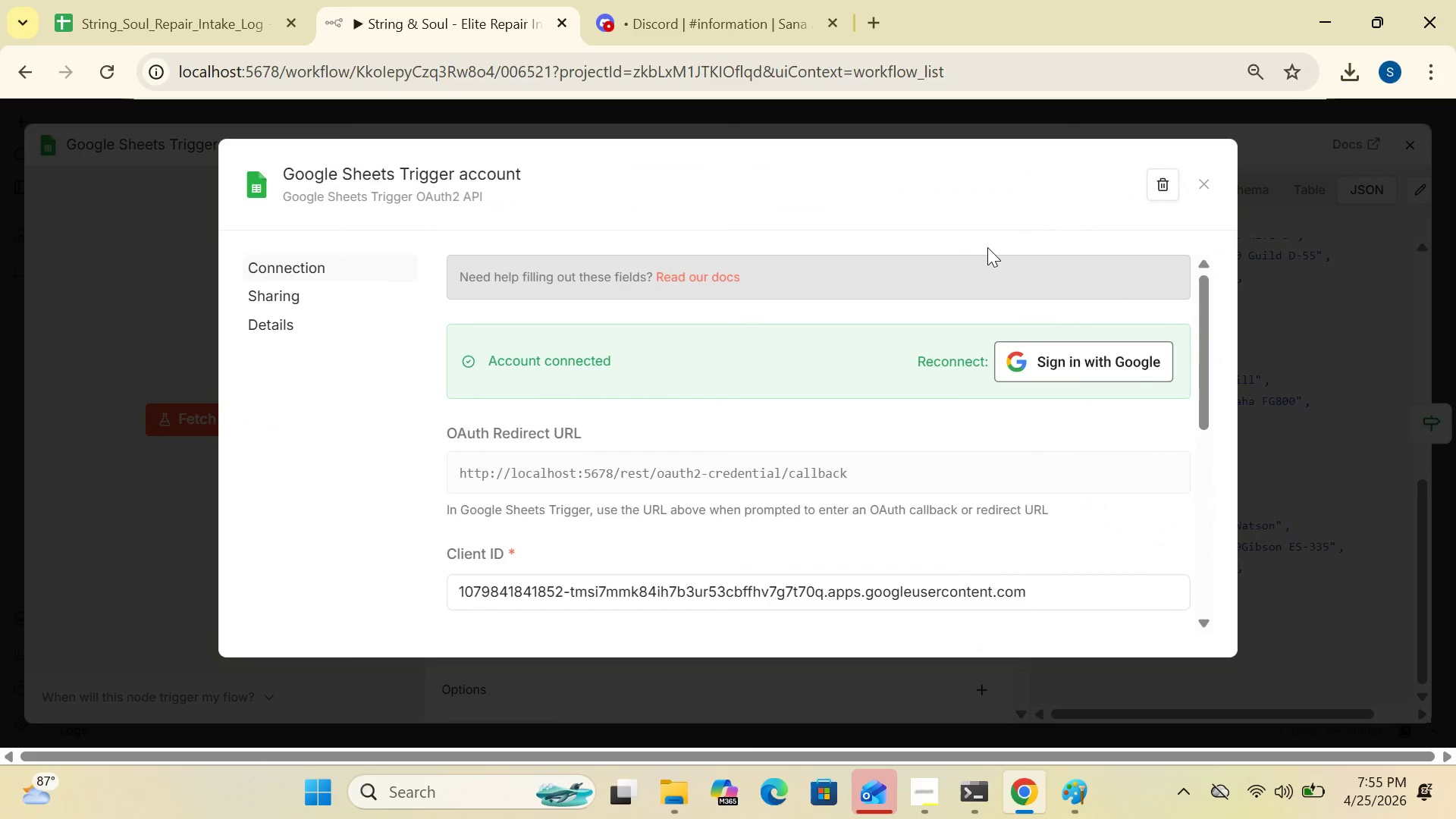 
left_click([1200, 184])
 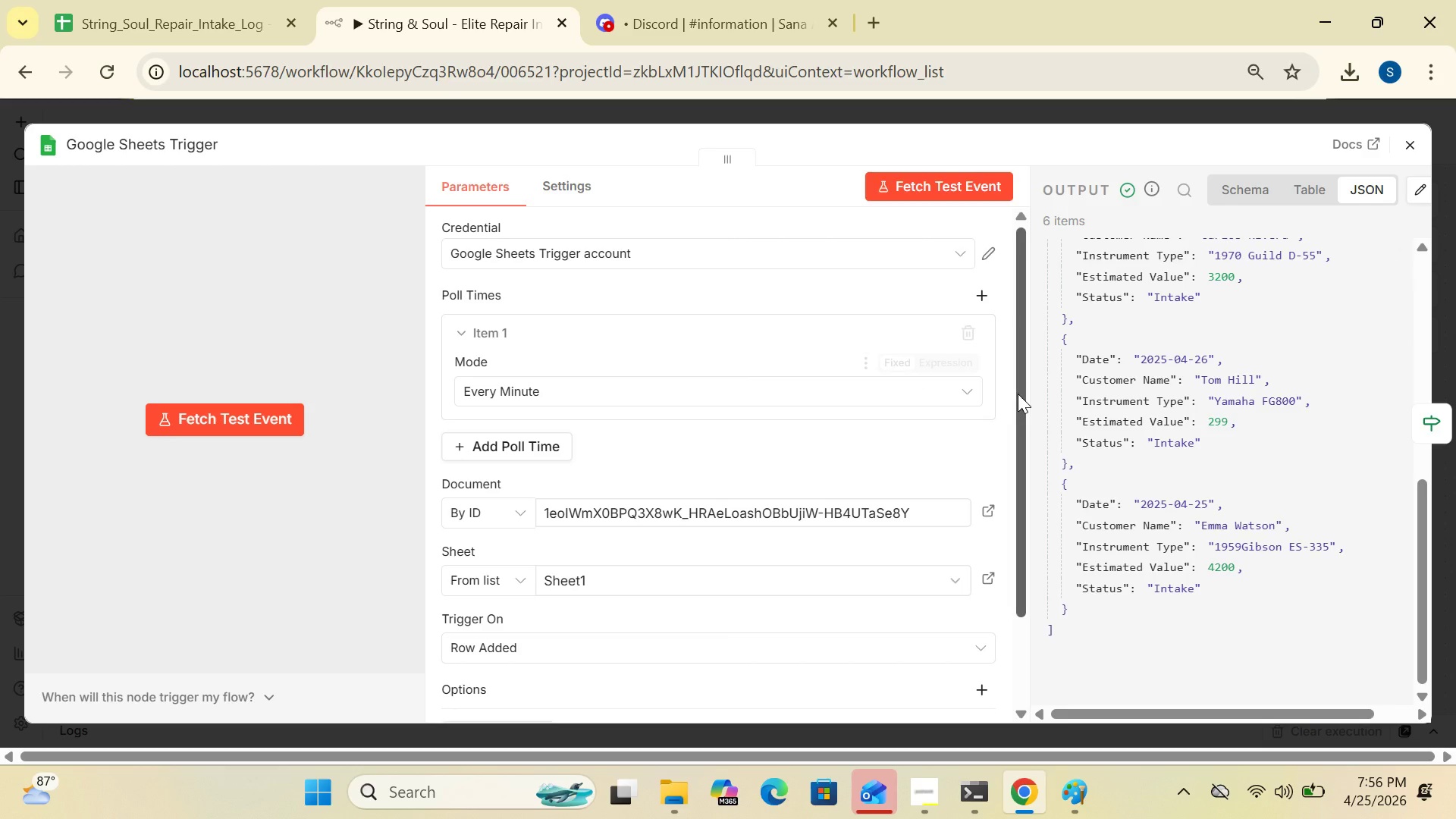 
left_click_drag(start_coordinate=[1023, 401], to_coordinate=[1015, 370])
 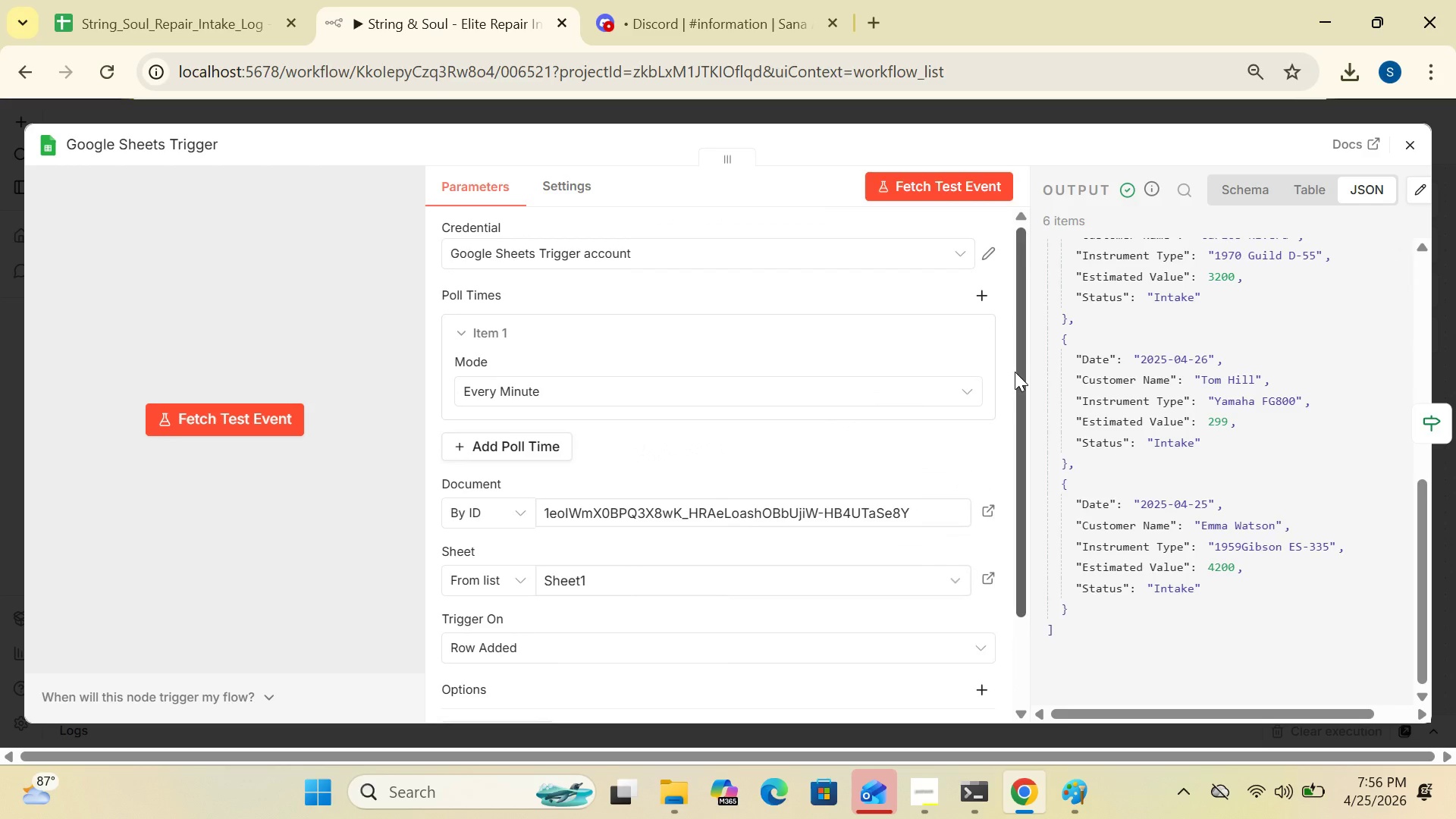 
wait(8.83)
 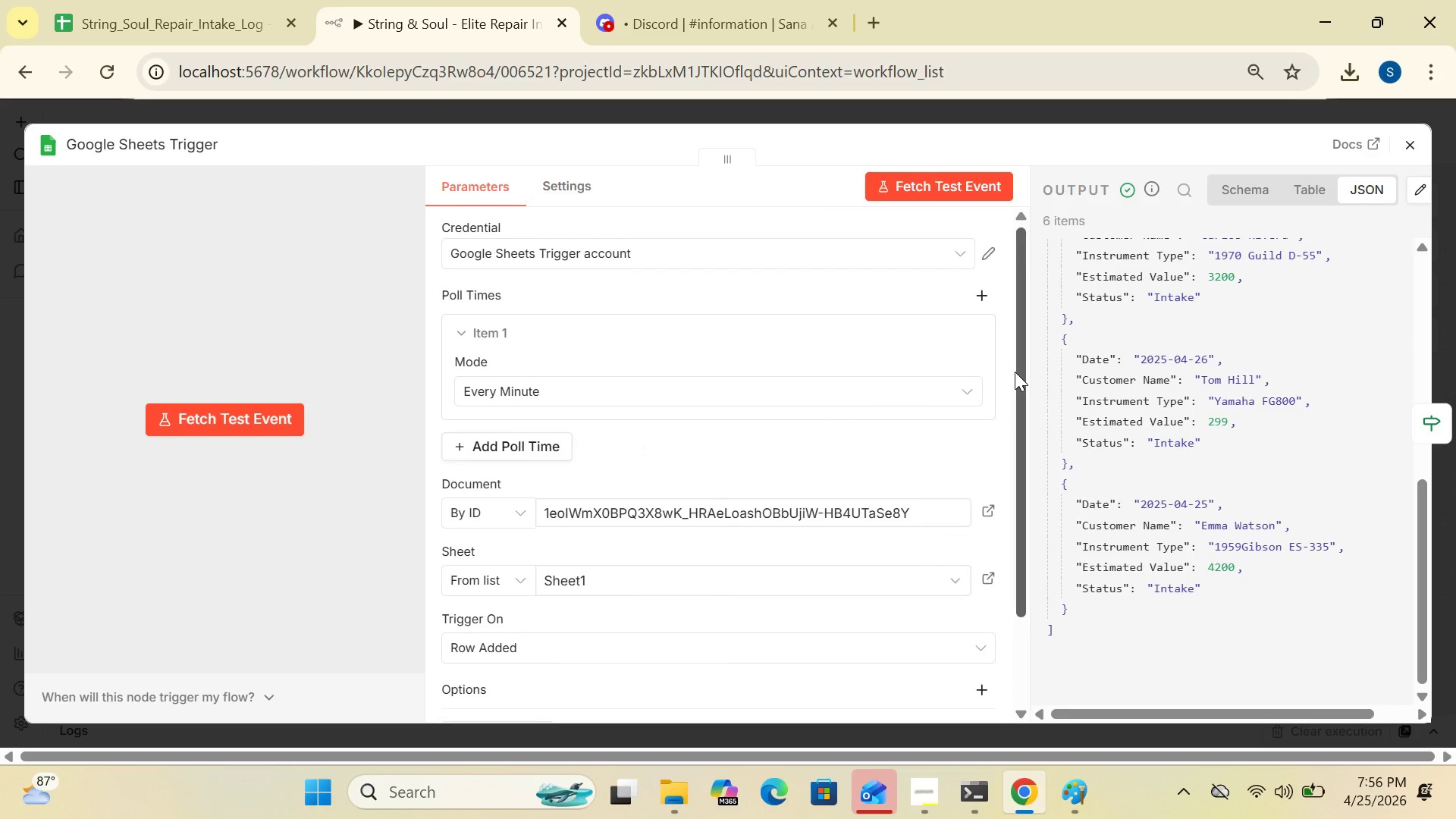 
left_click([1415, 146])
 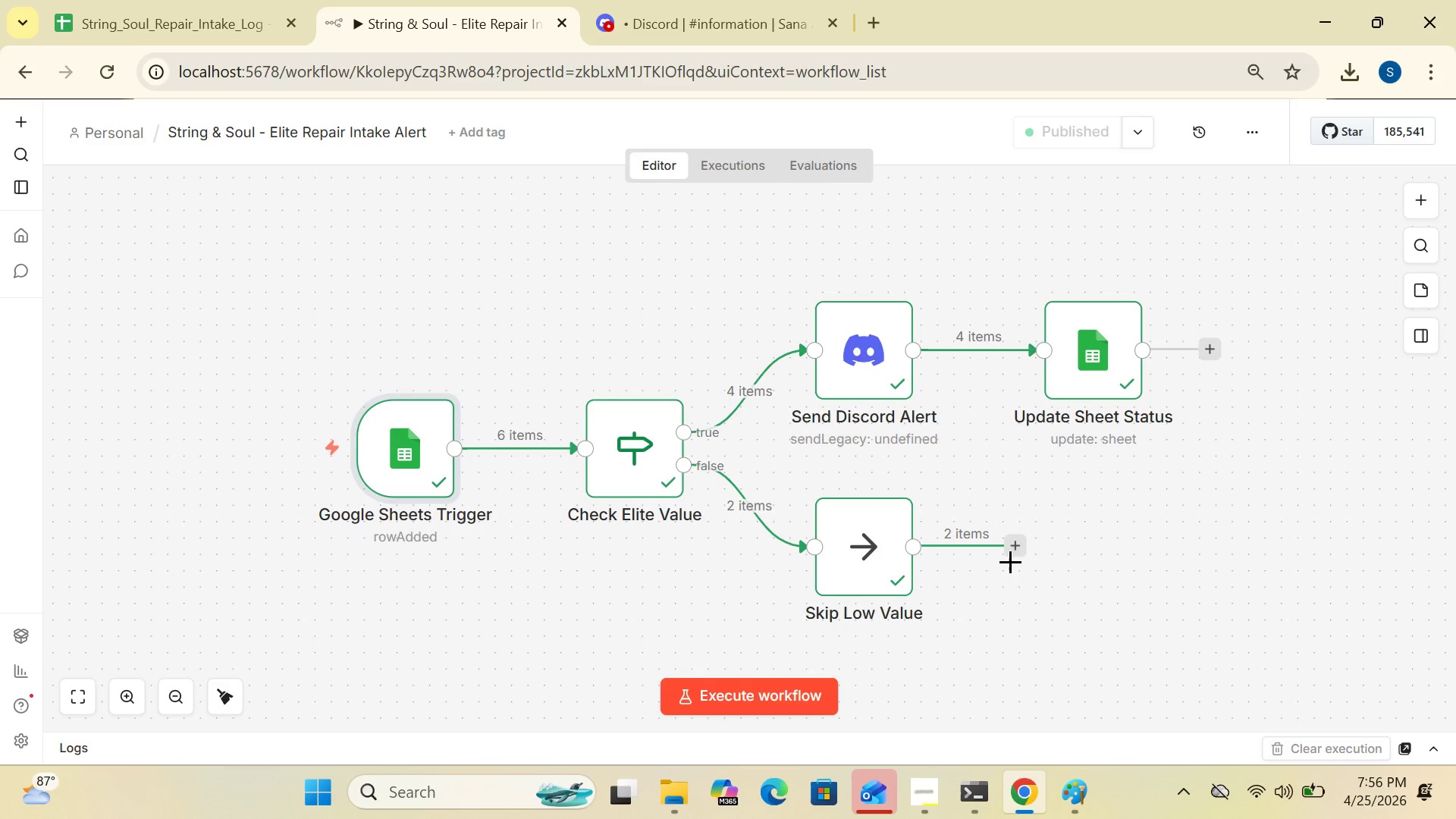 
double_click([890, 559])
 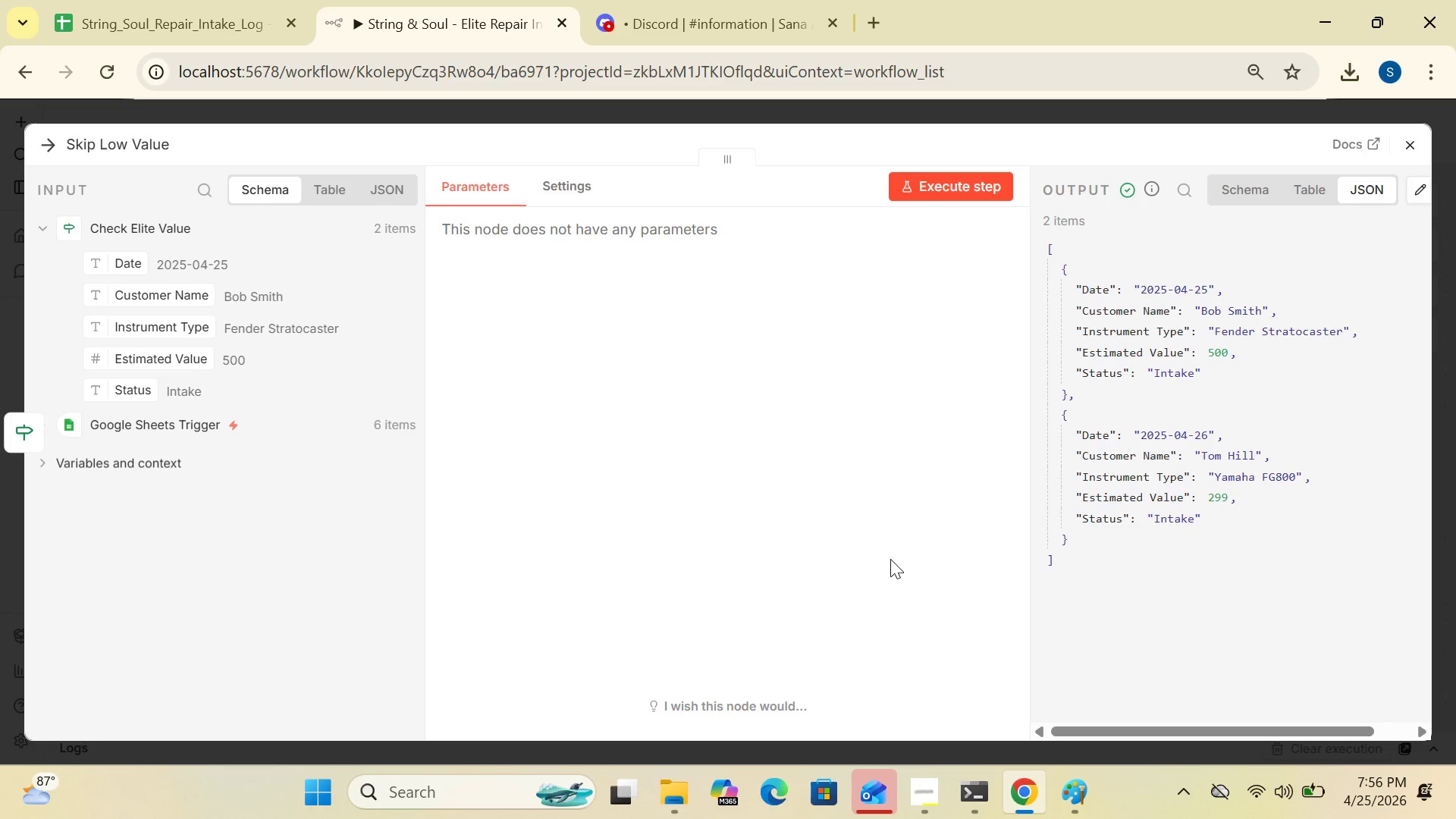 
wait(12.66)
 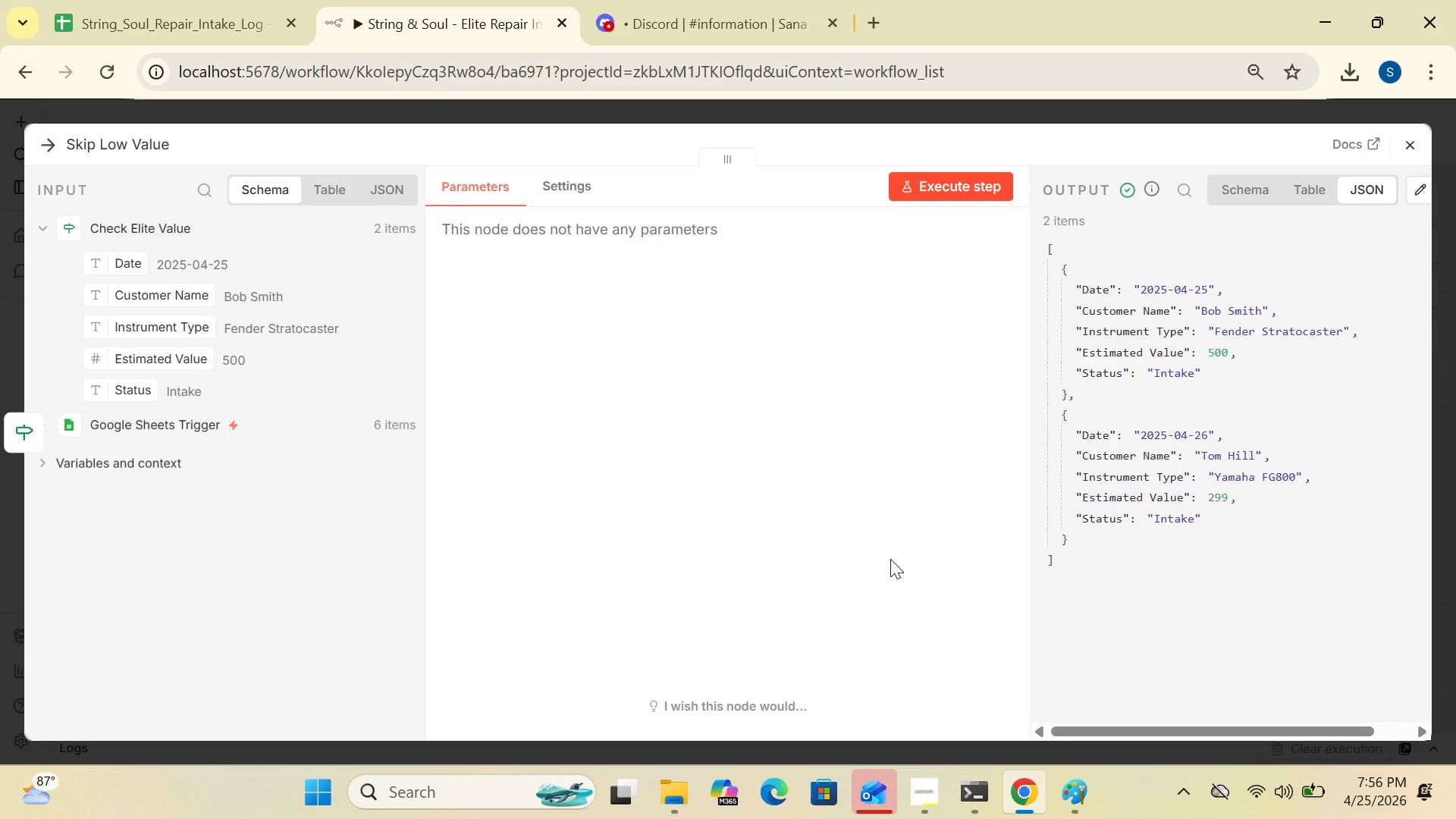 
left_click([223, 32])
 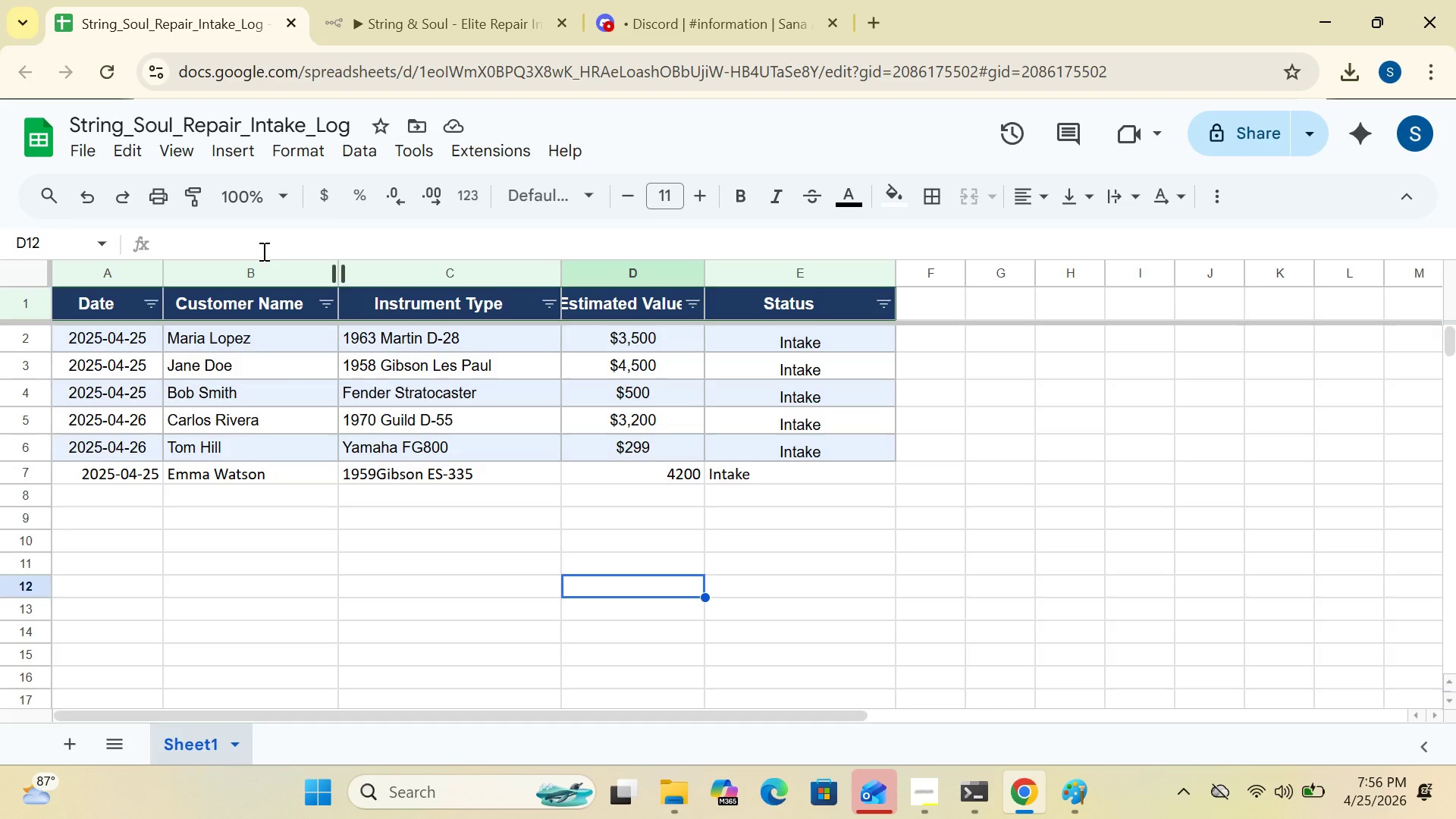 
wait(9.31)
 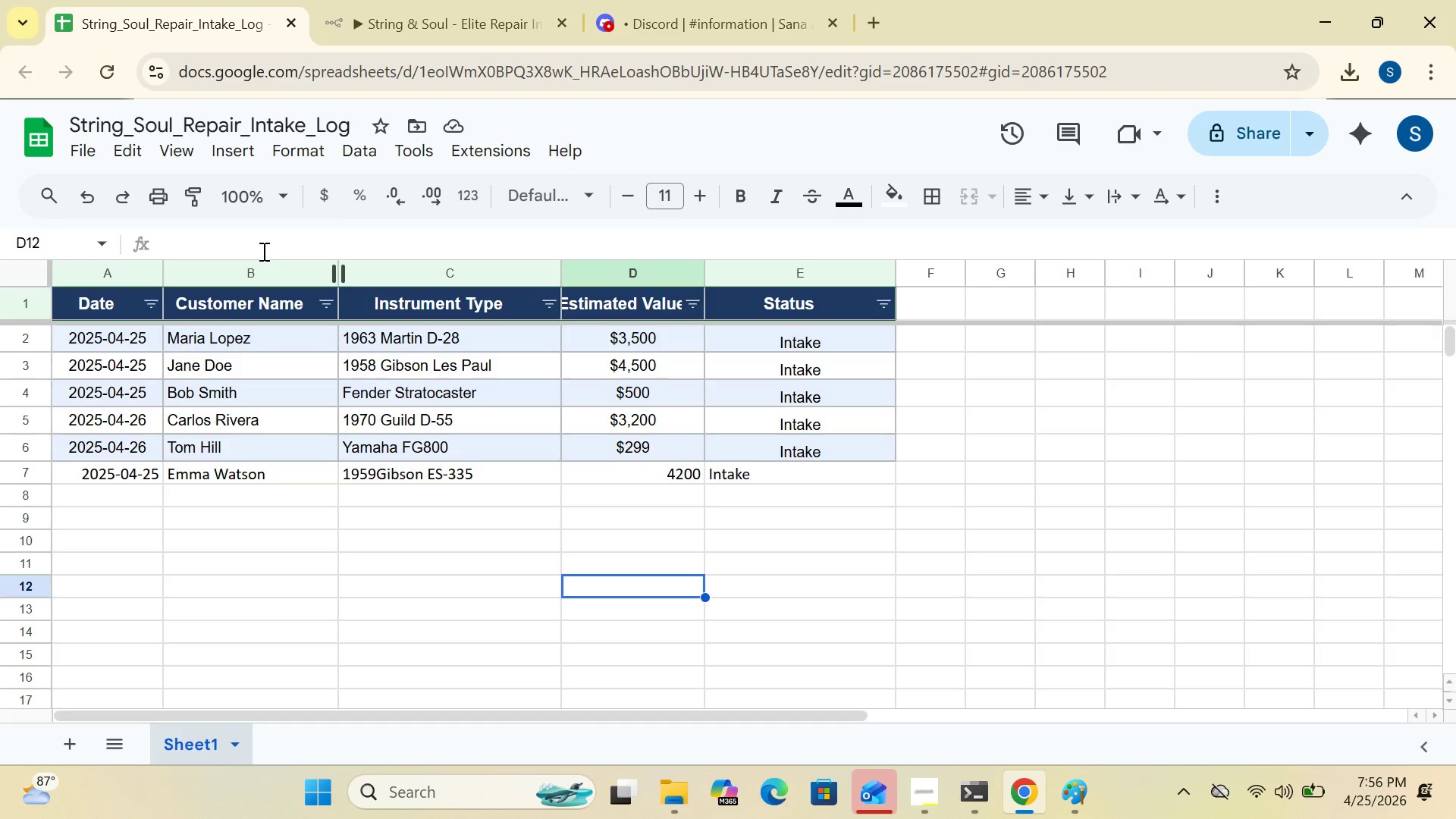 
left_click([386, 21])
 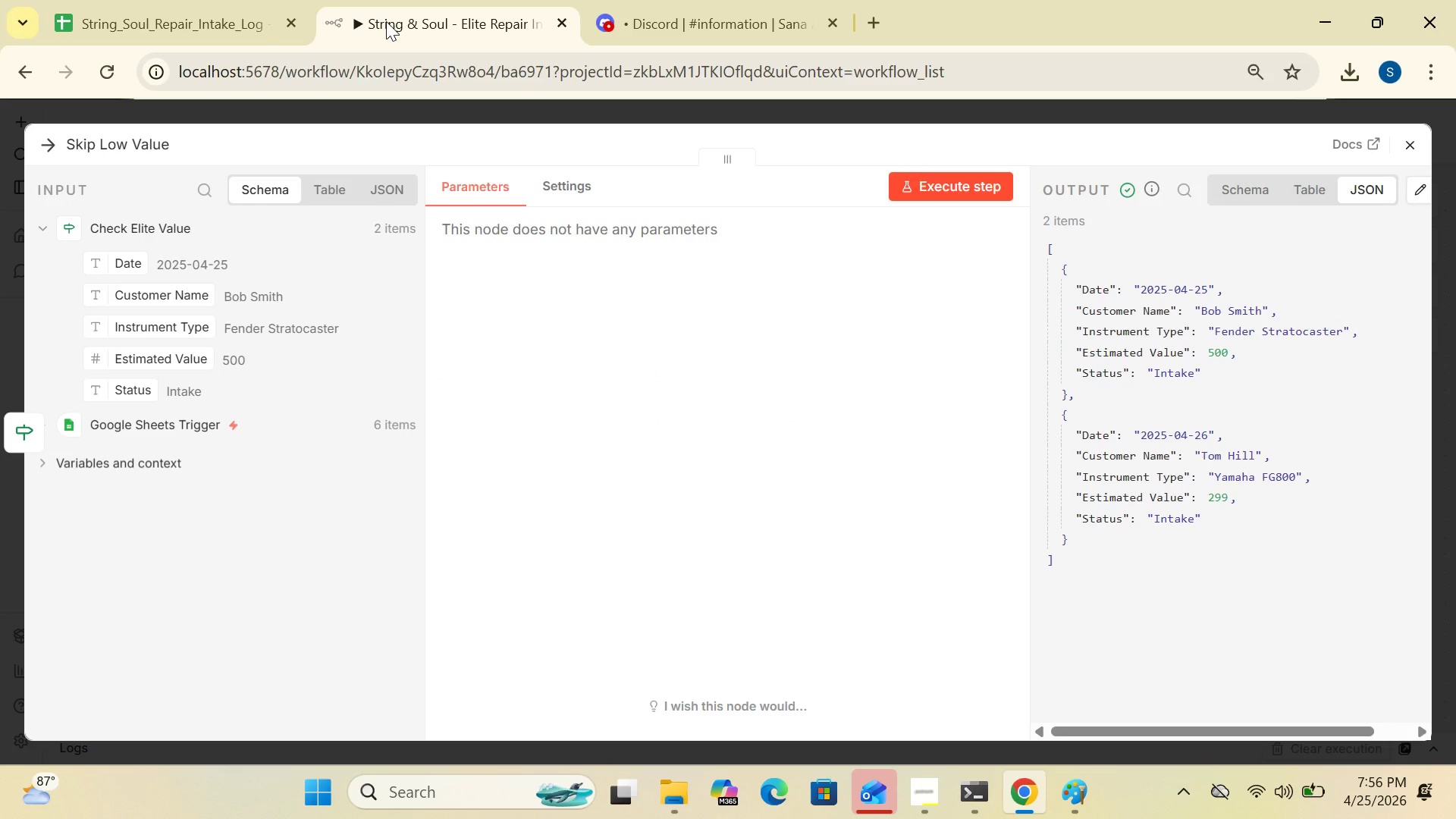 
wait(18.7)
 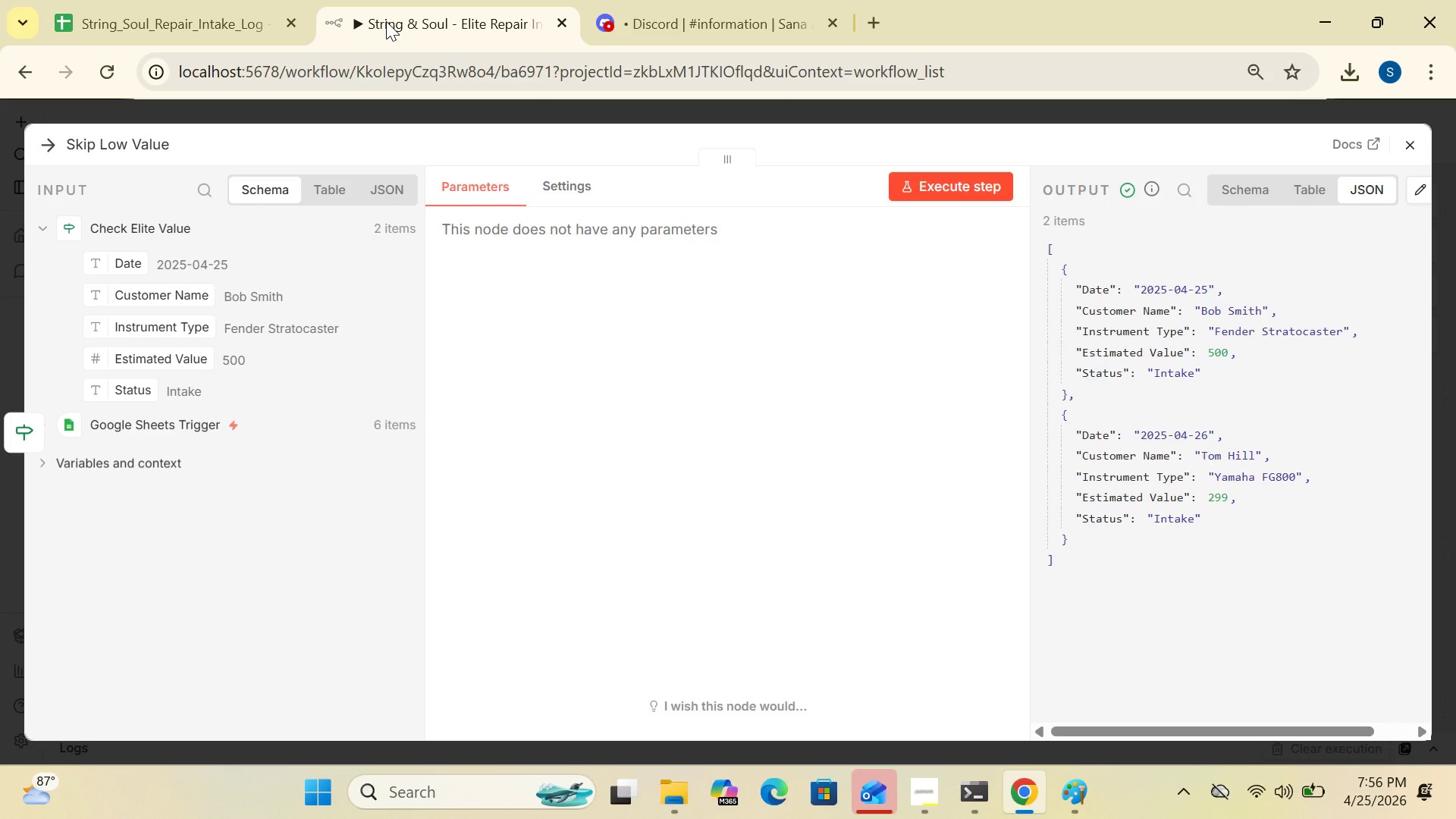 
left_click([1411, 146])
 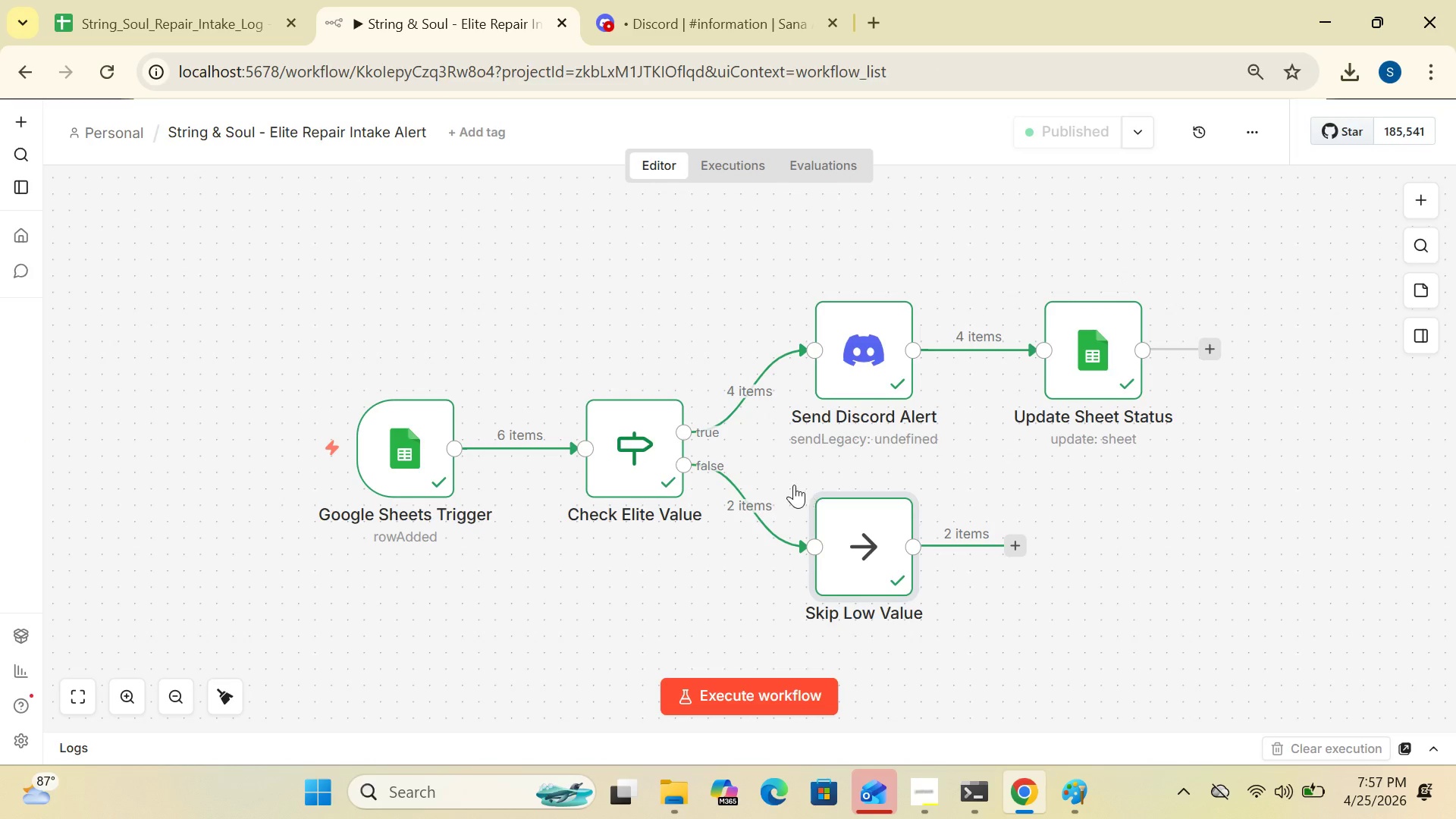 
wait(5.46)
 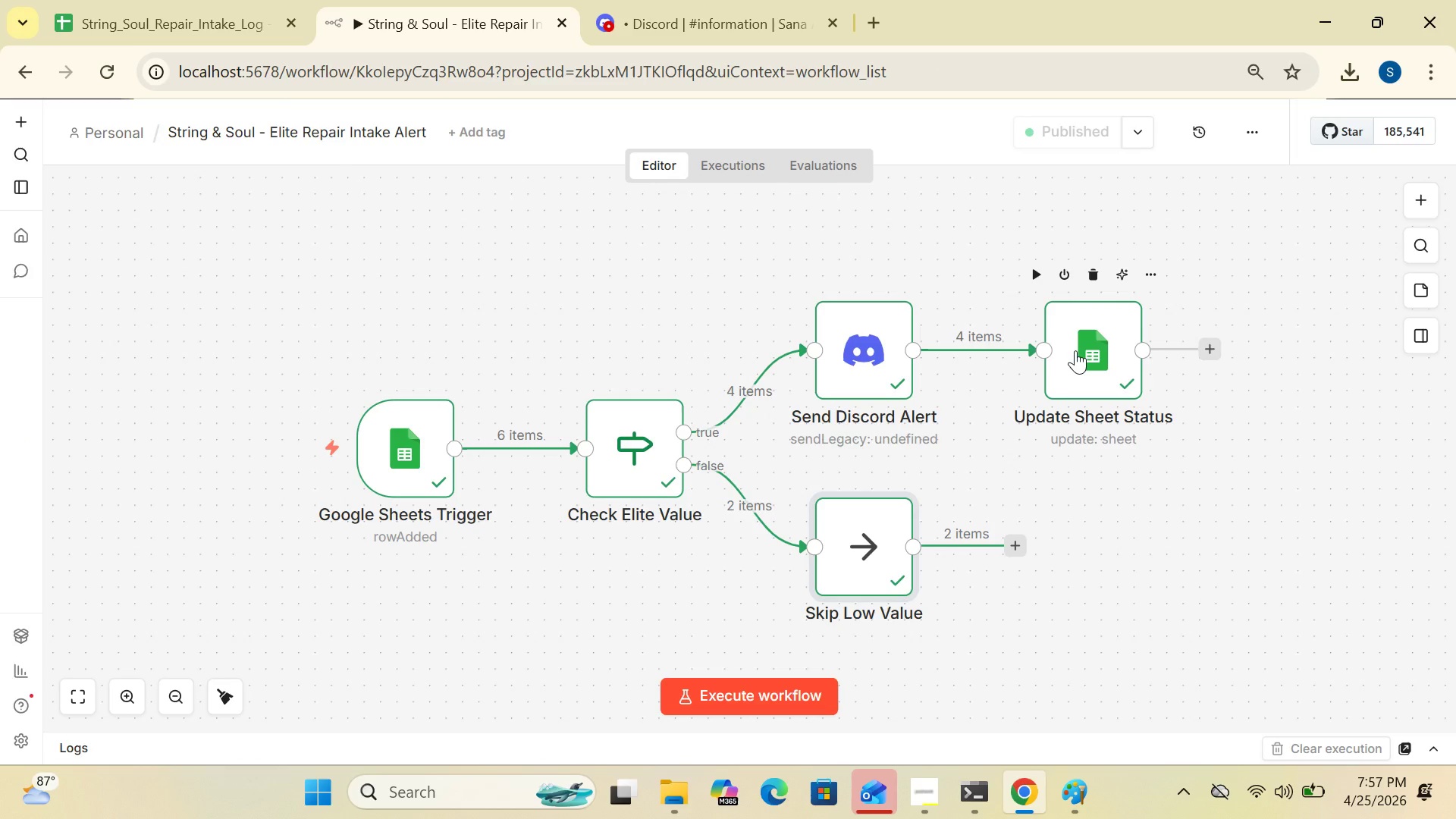 
mouse_move([838, 454])
 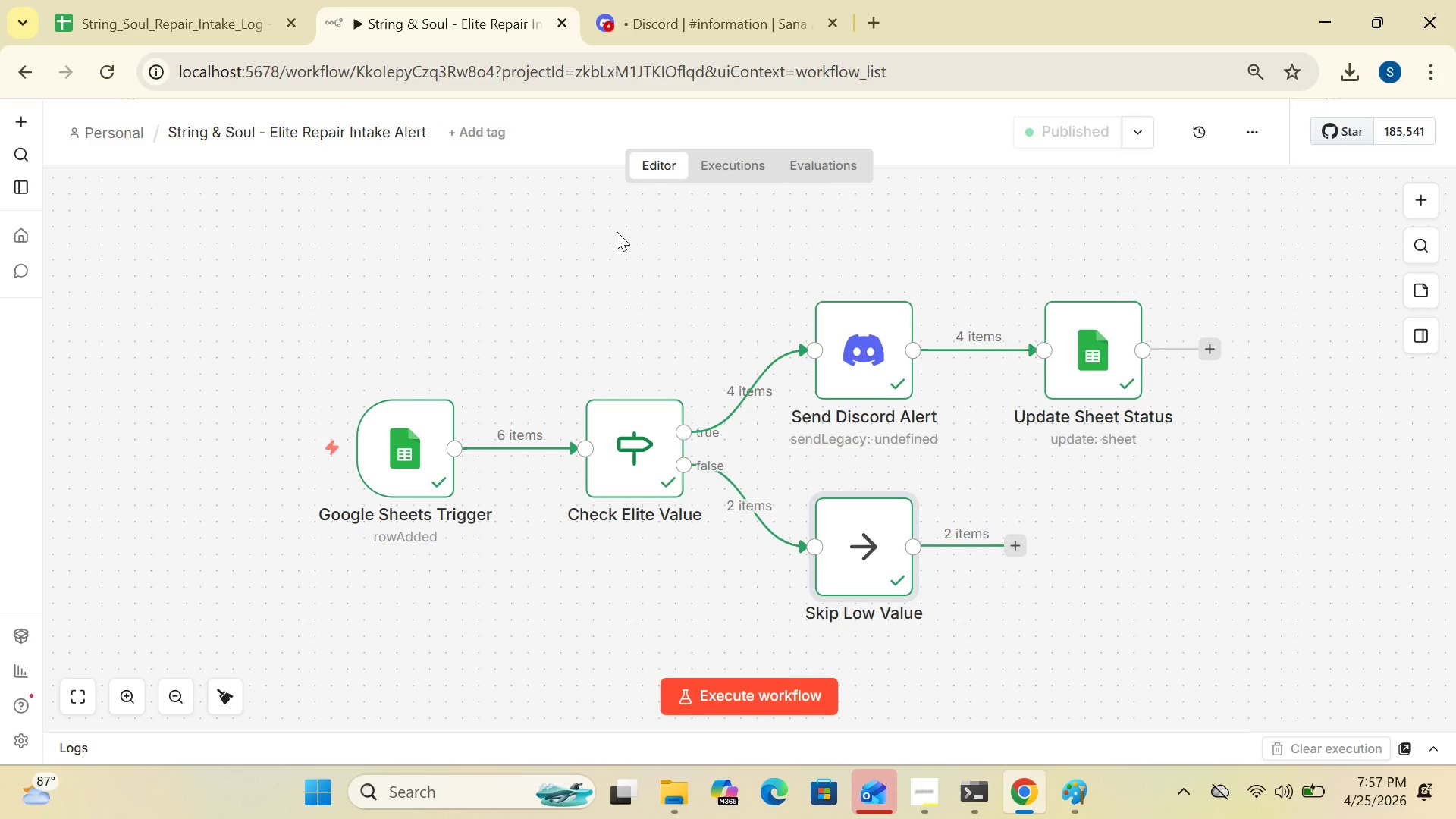 
wait(38.58)
 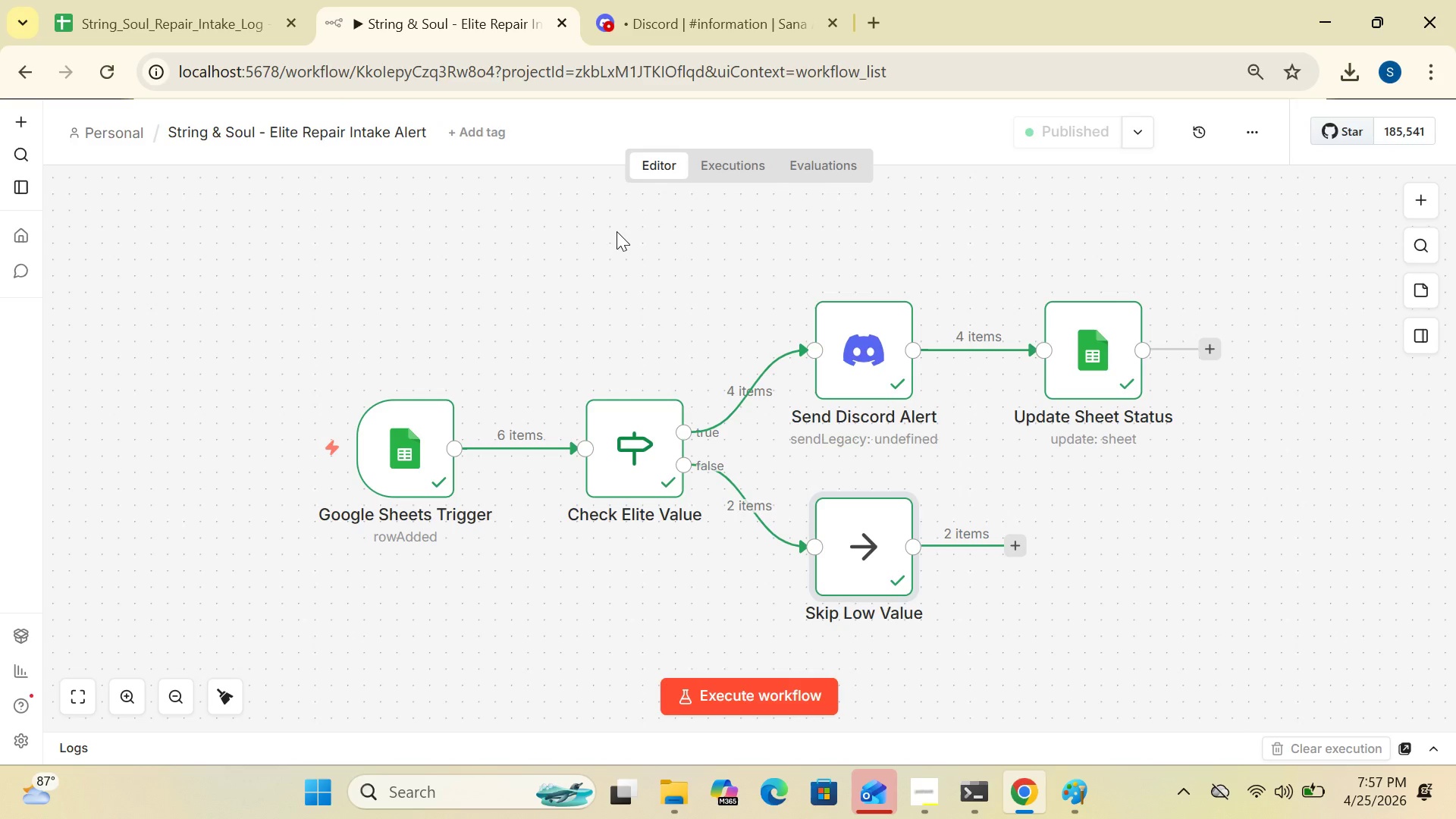 
double_click([915, 352])
 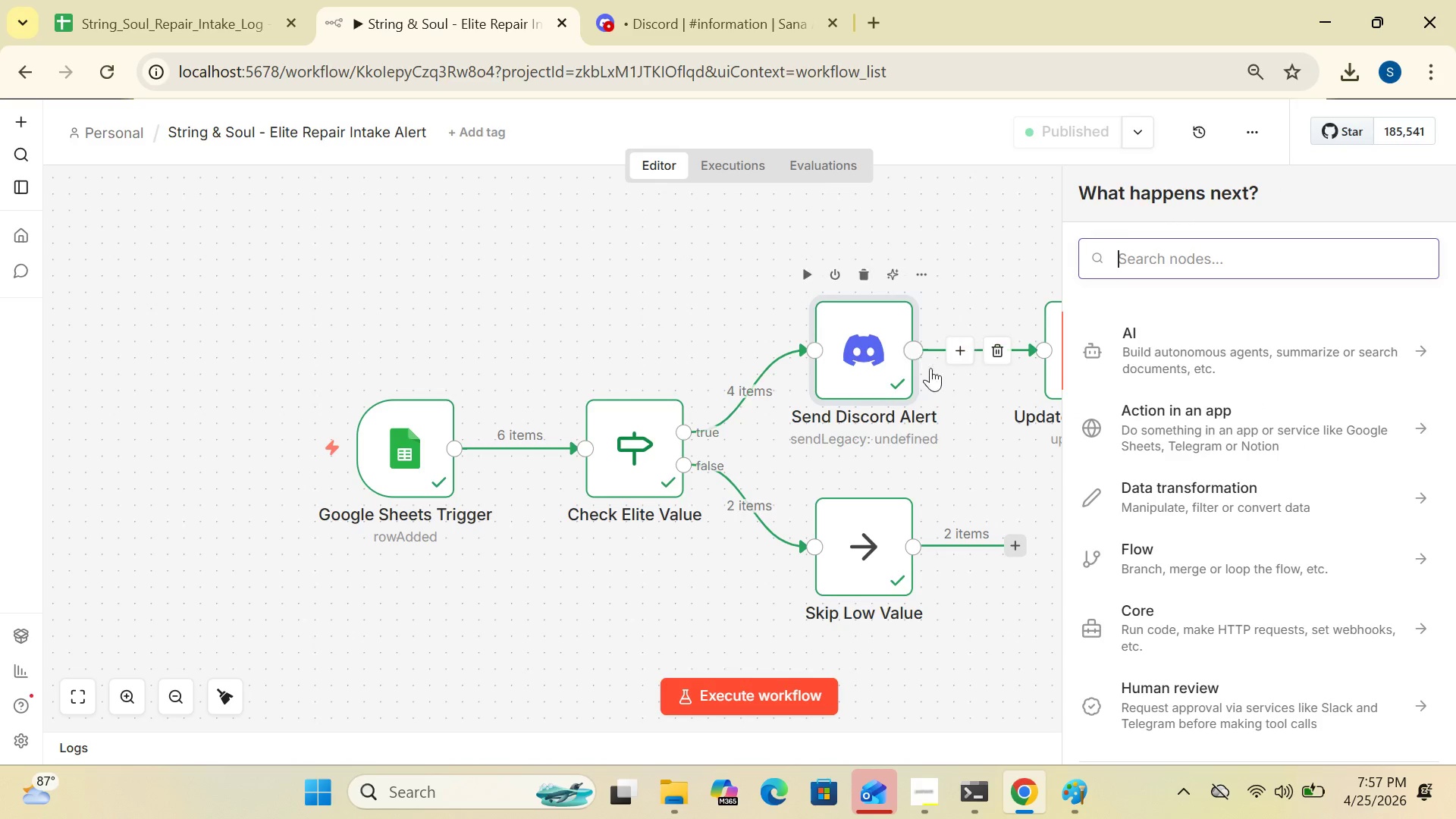 
wait(7.69)
 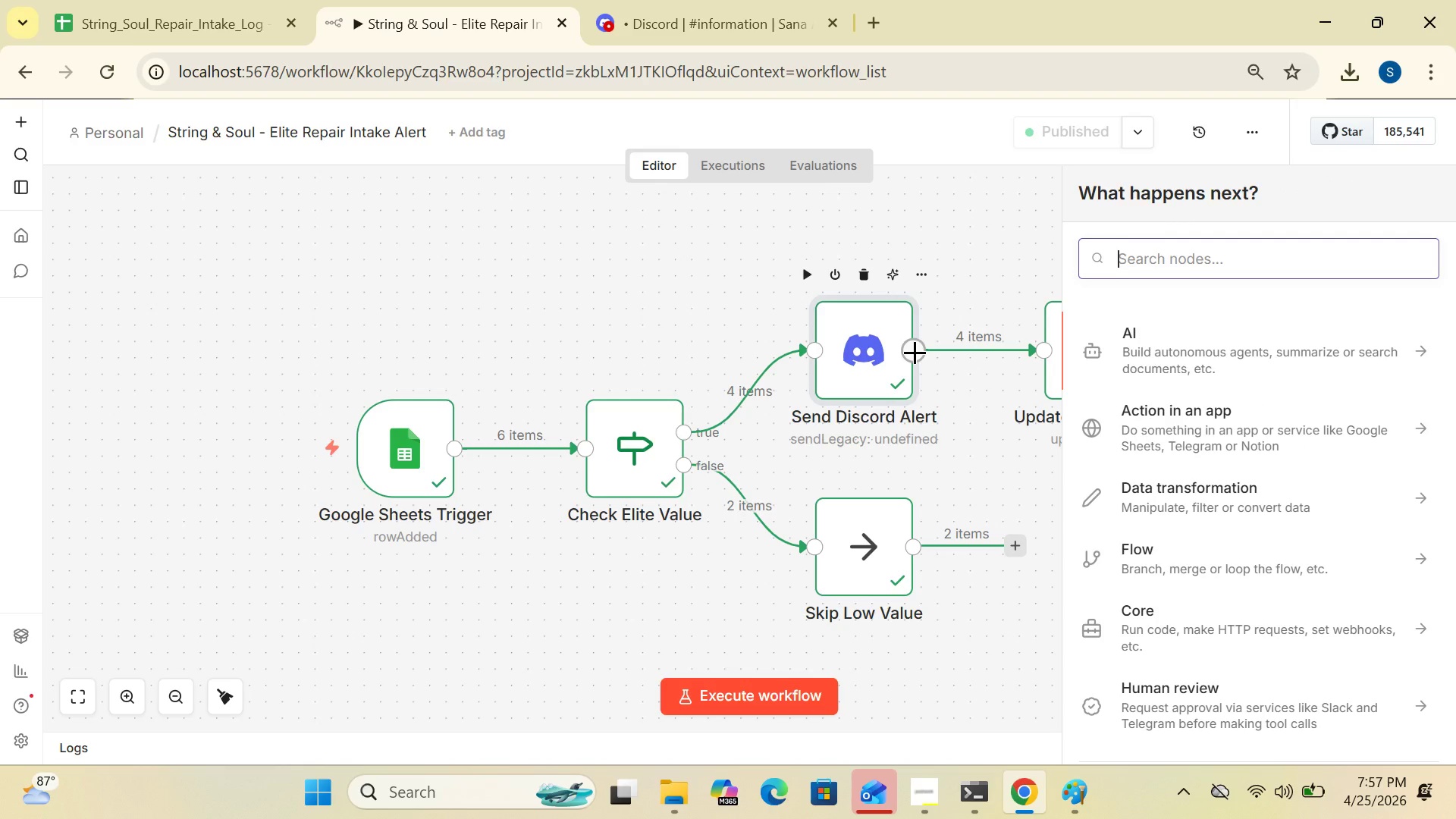 
left_click([891, 239])
 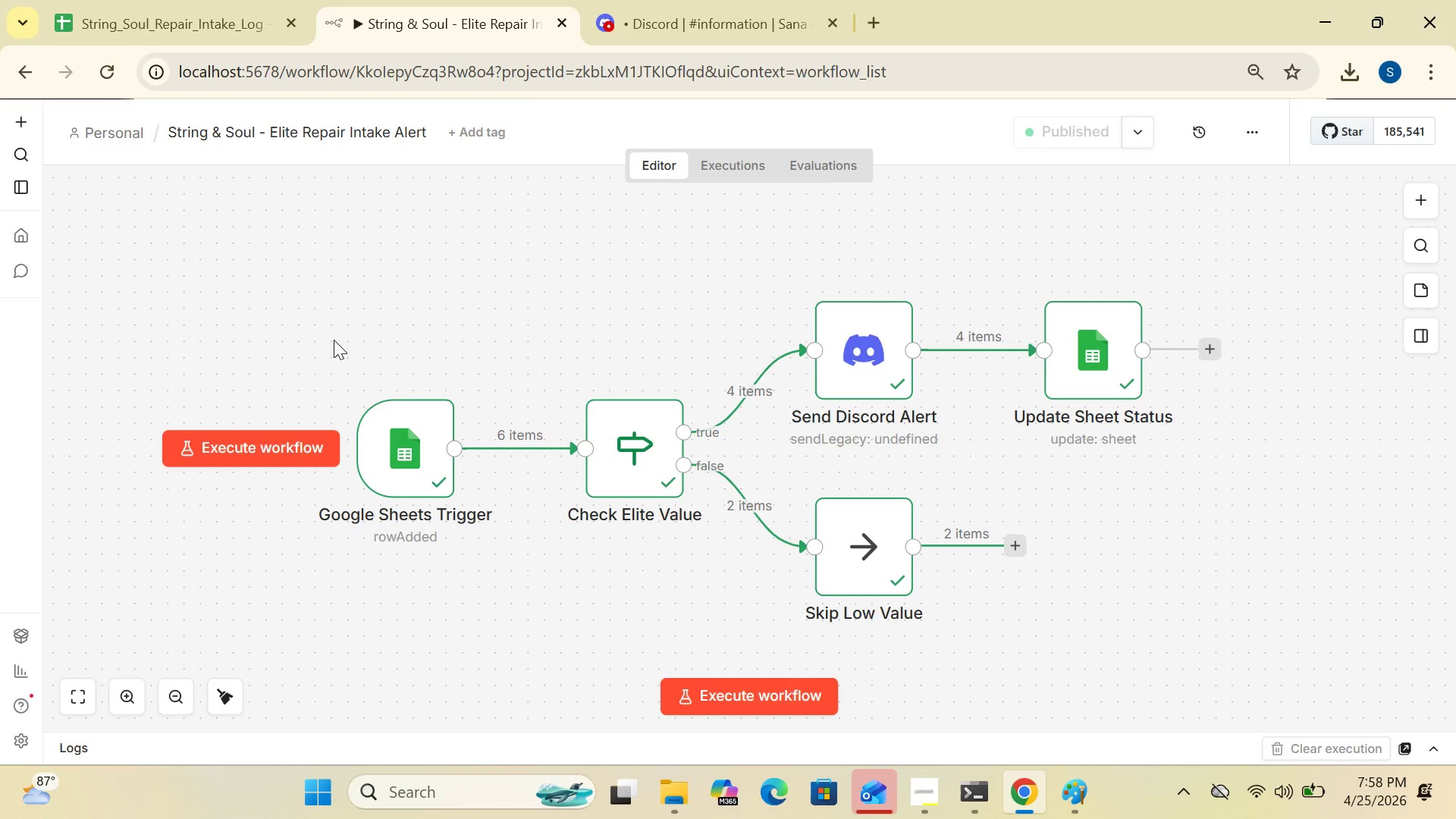 
wait(20.72)
 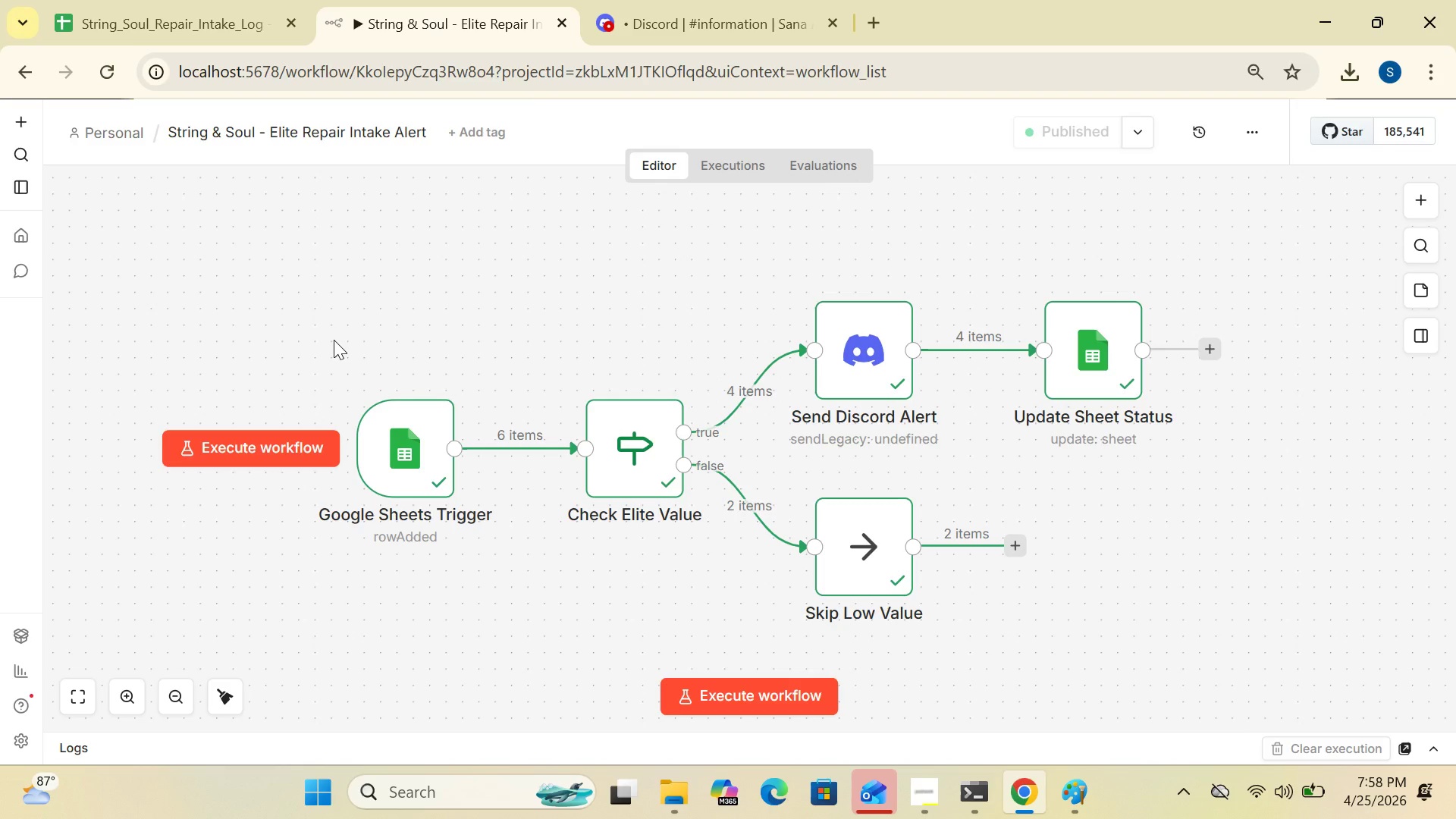 
left_click([655, 29])
 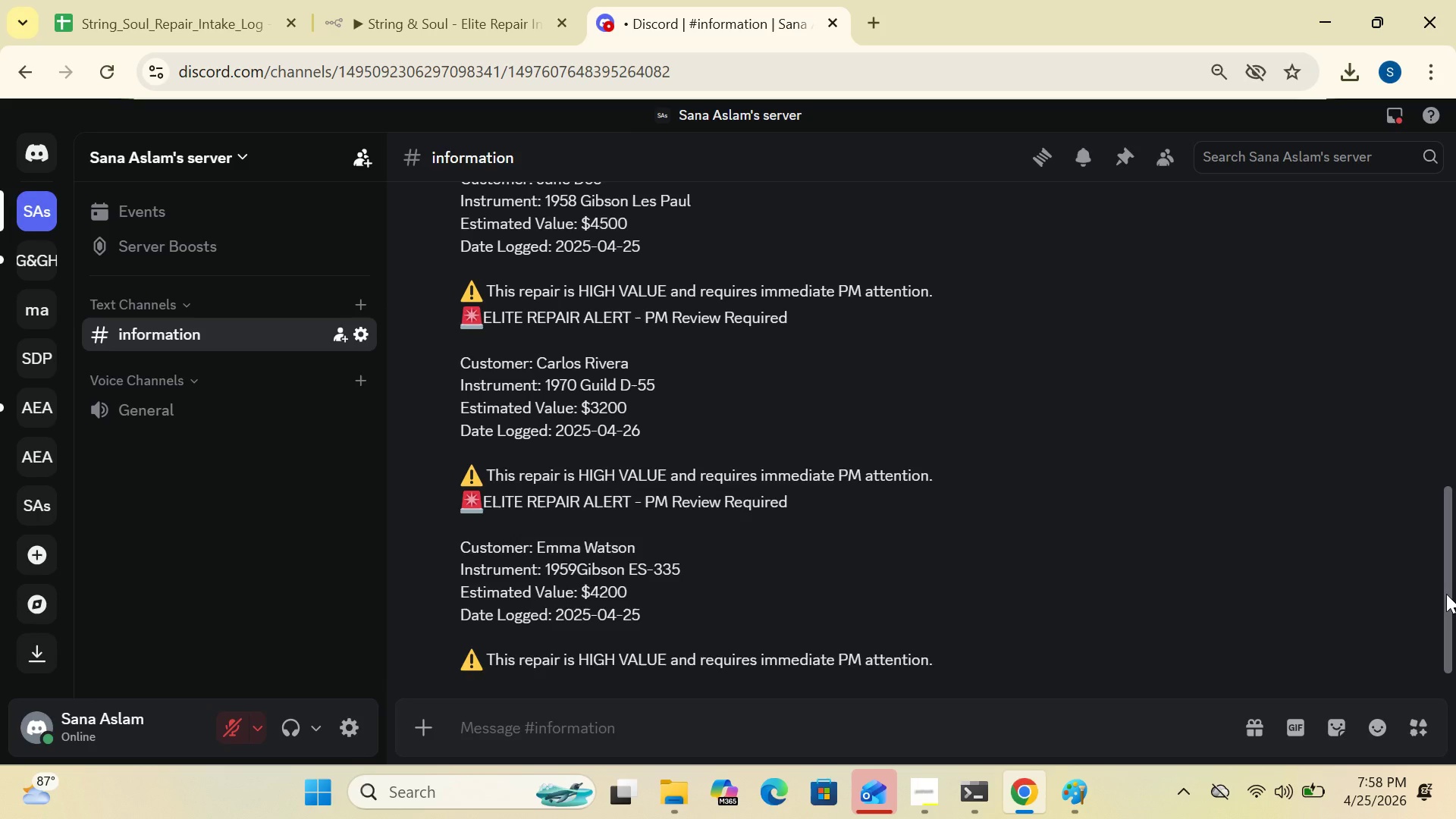 
wait(15.97)
 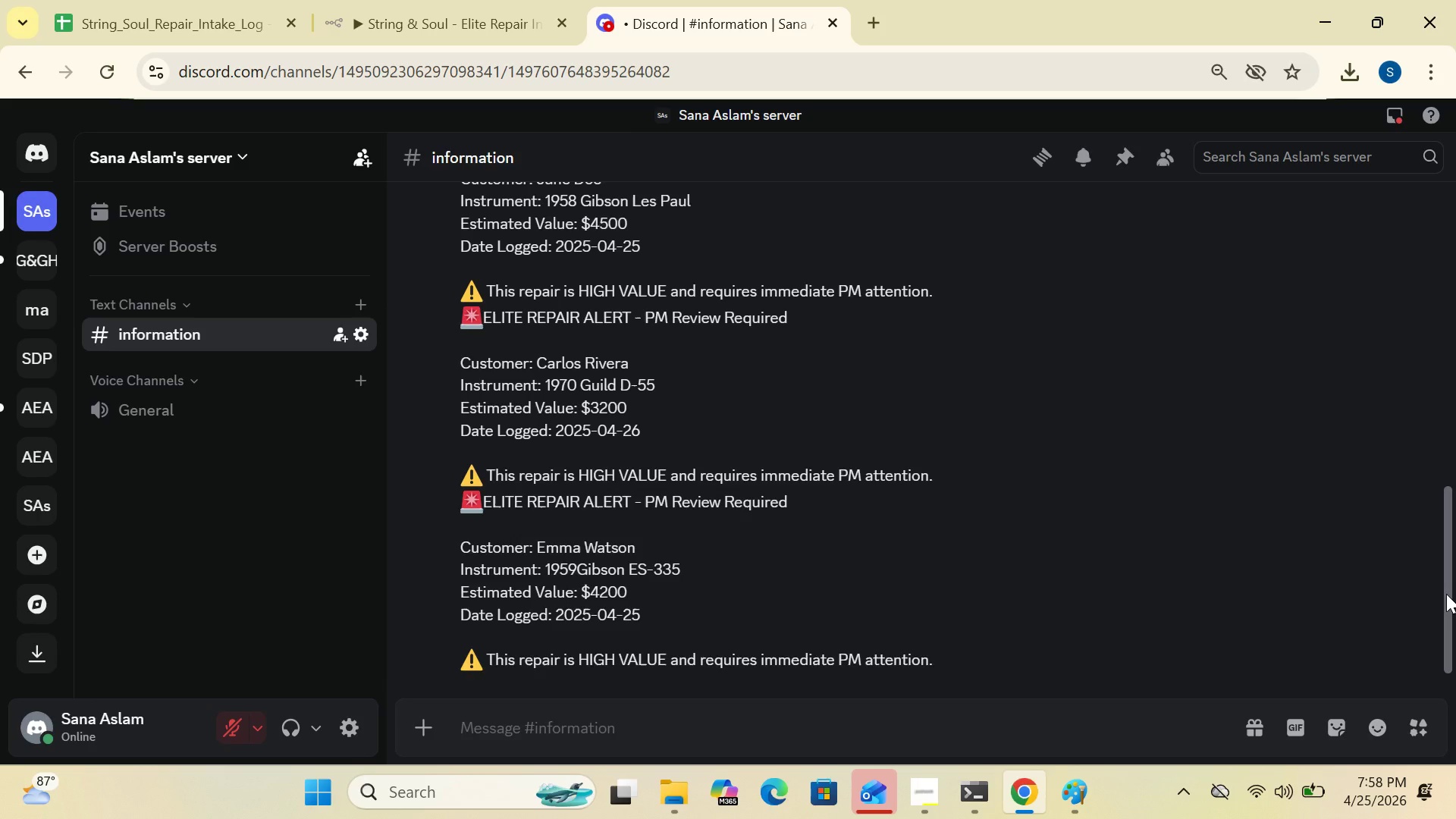 
mouse_move([929, 777])
 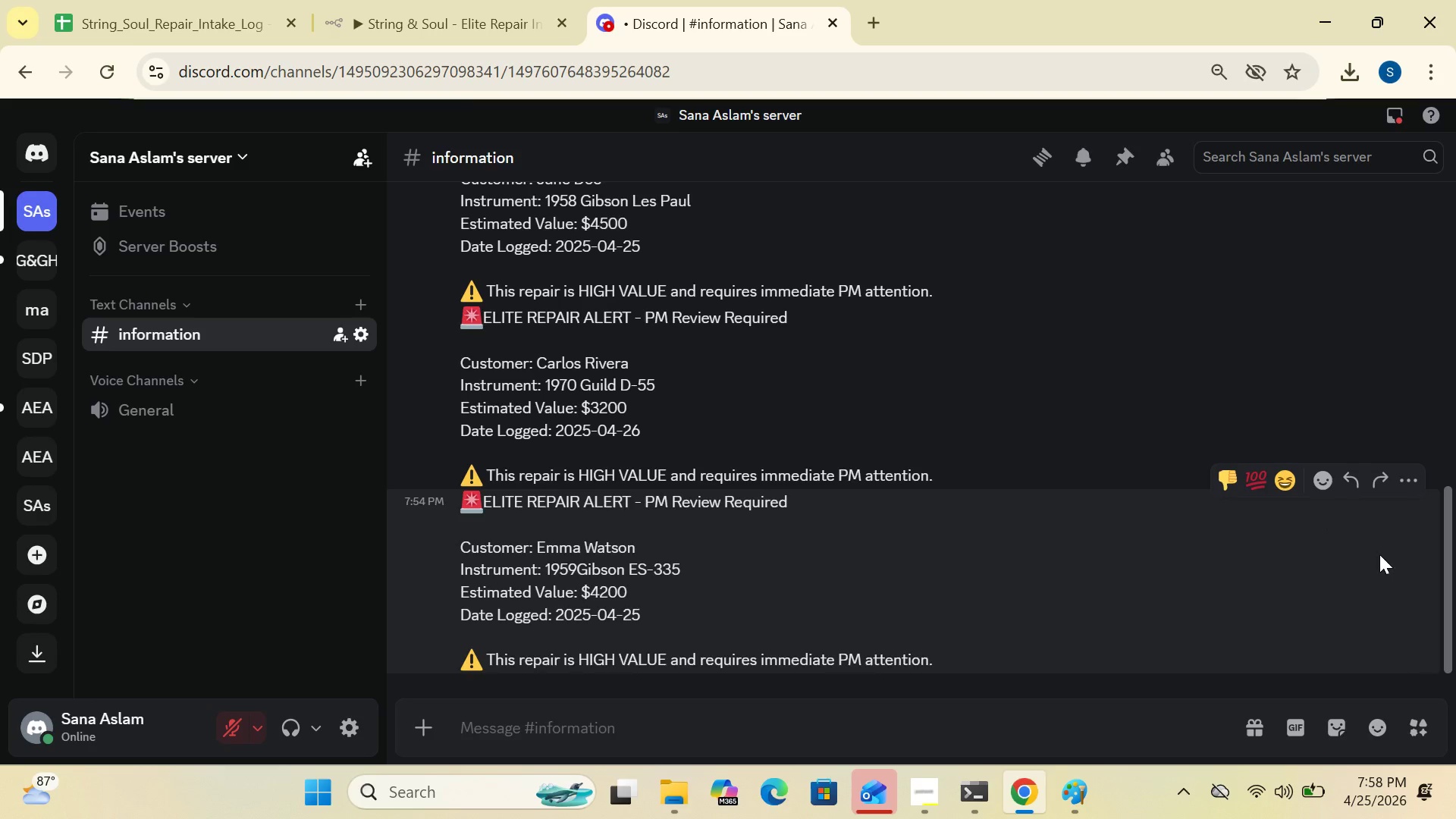 
left_click_drag(start_coordinate=[1445, 558], to_coordinate=[1432, 488])
 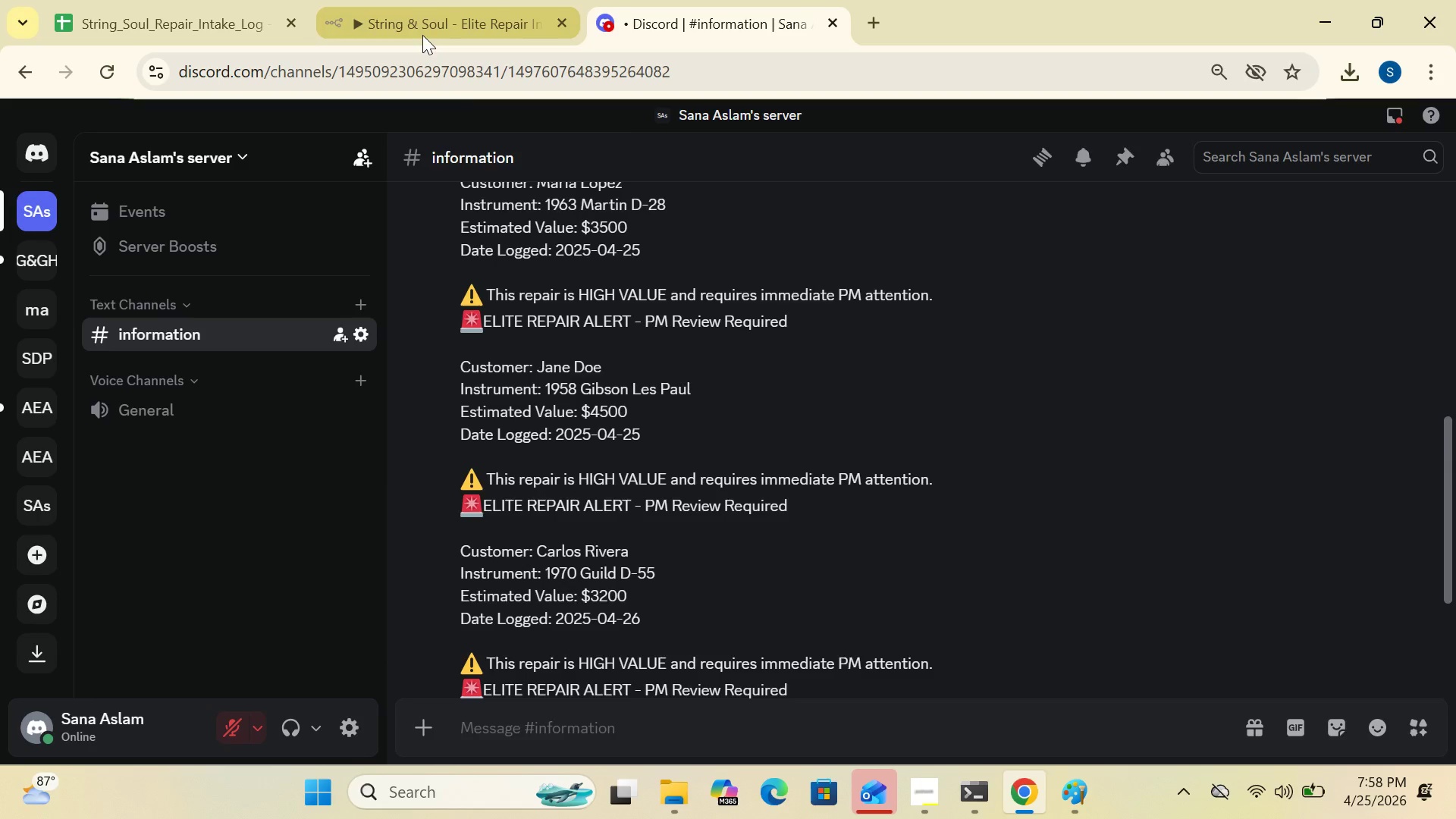 
left_click([422, 20])
 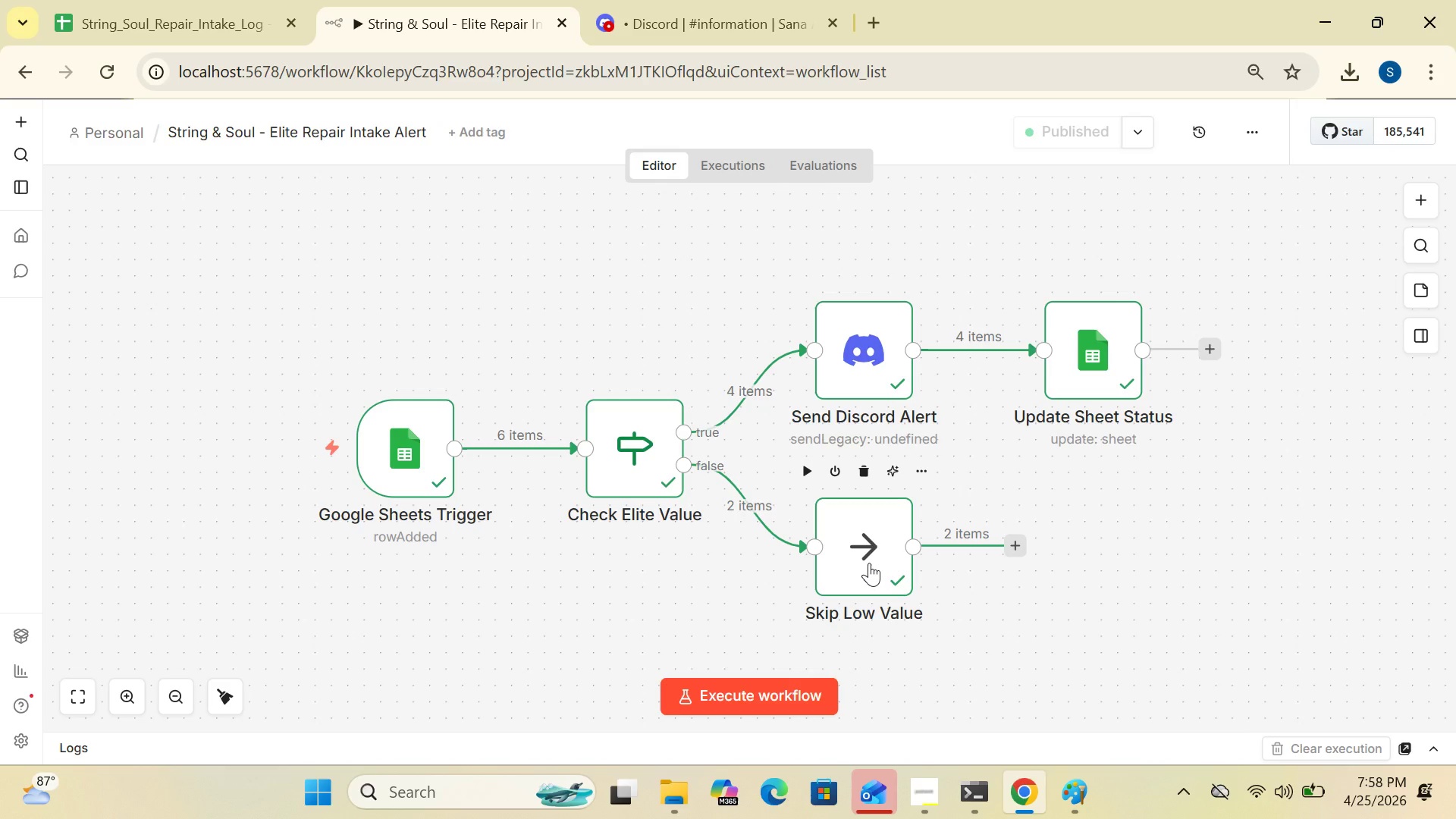 
double_click([869, 563])
 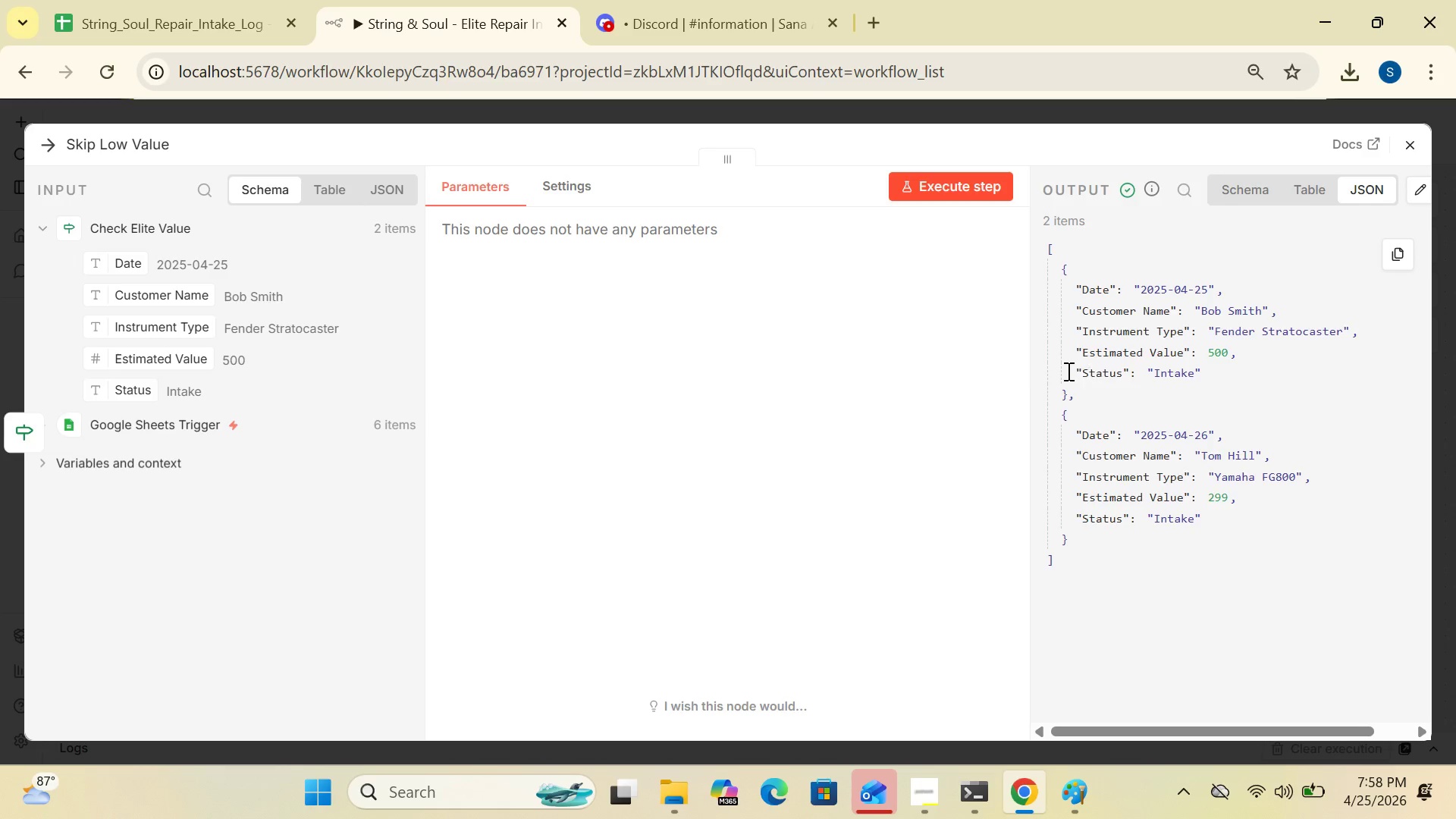 
wait(21.52)
 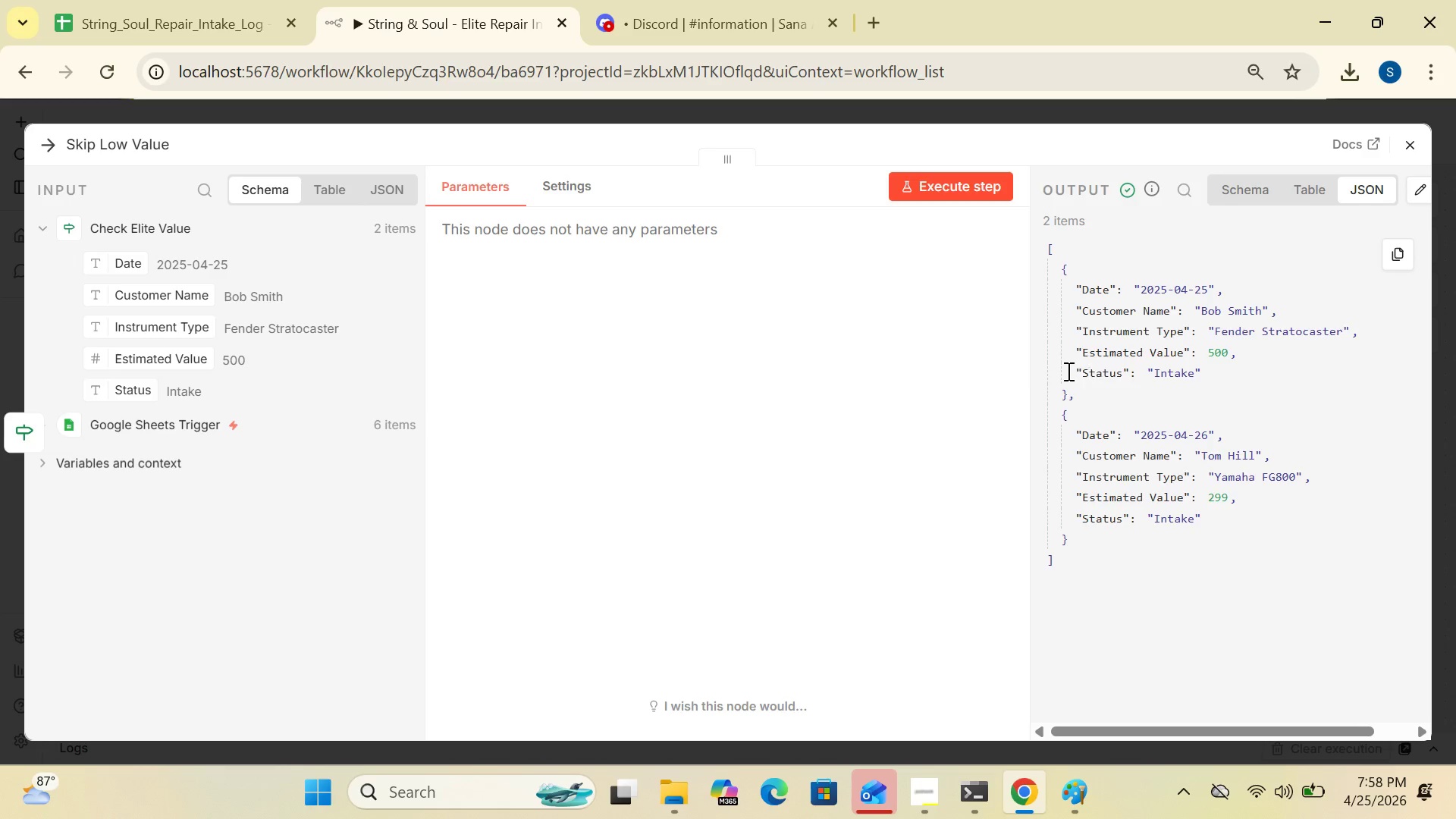 
left_click([199, 36])
 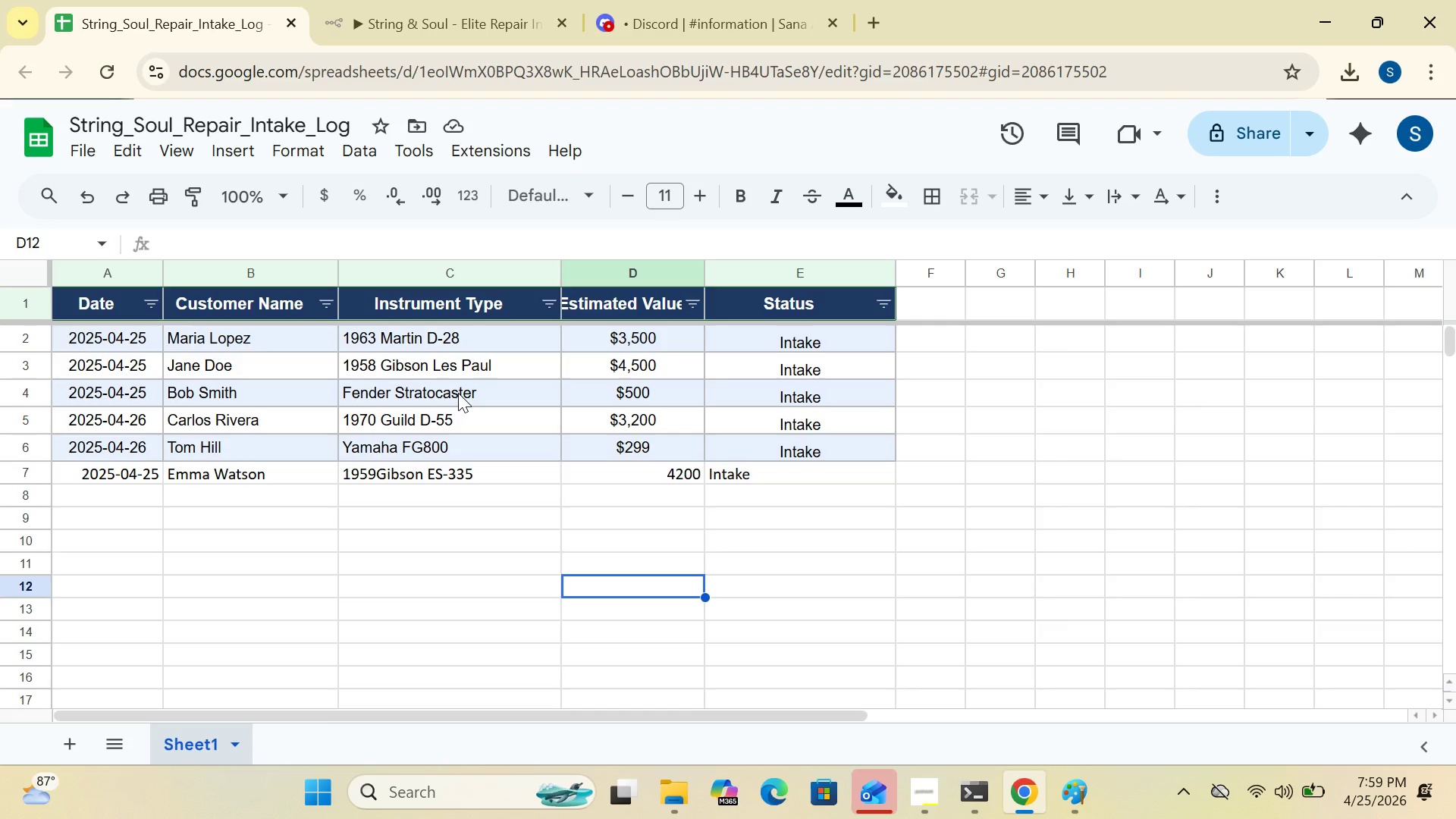 
wait(54.75)
 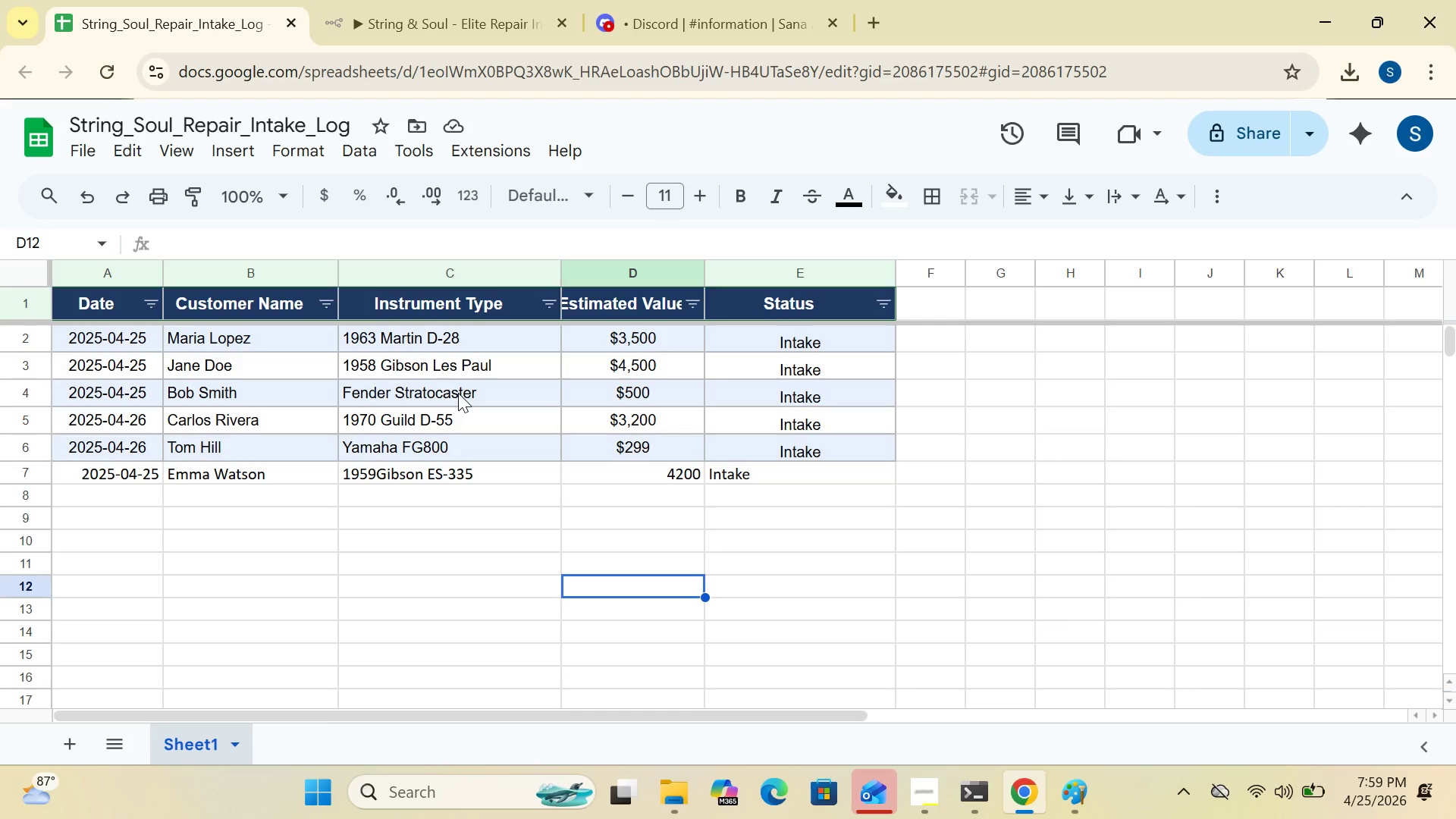 
left_click([432, 20])
 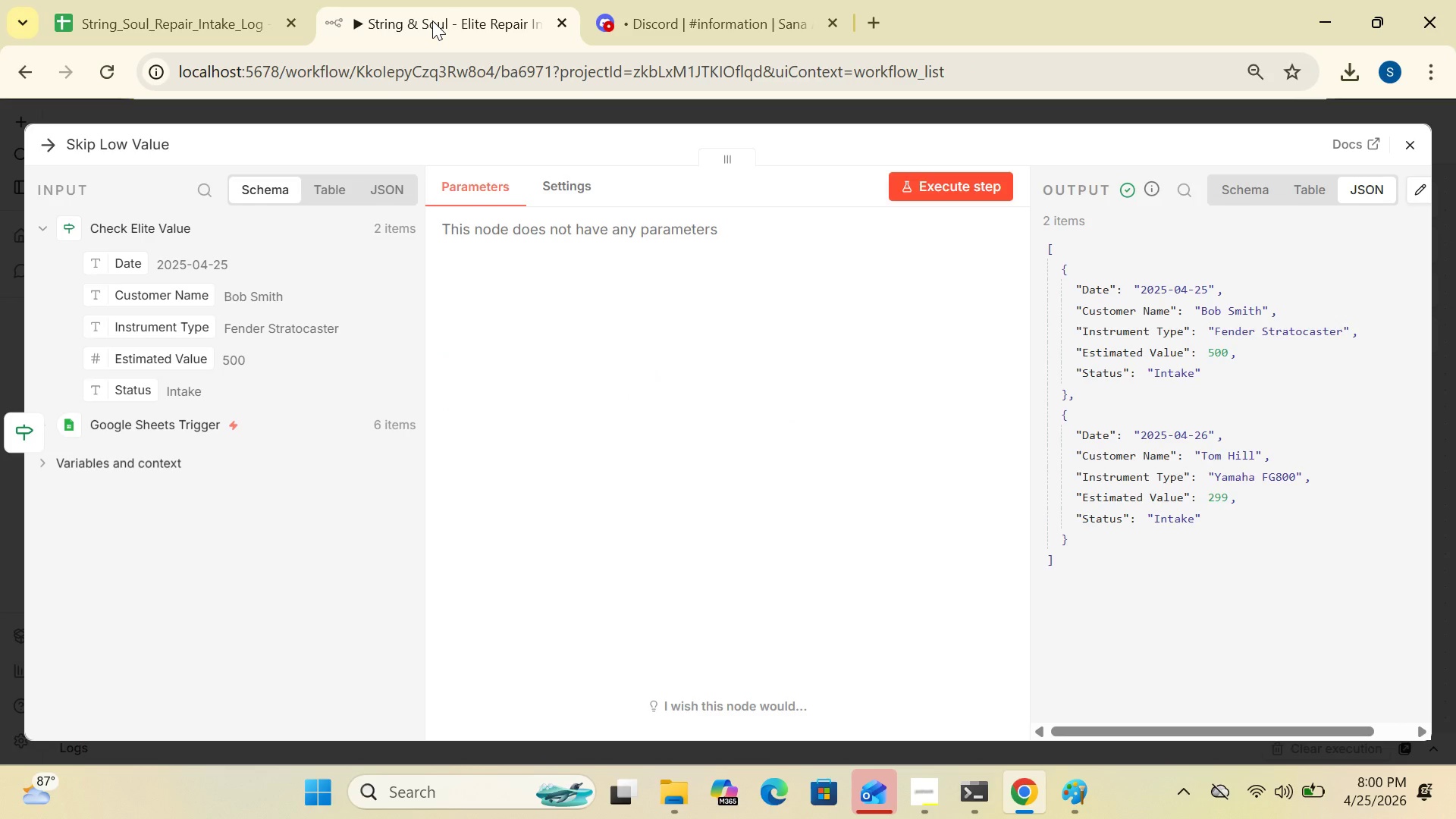 
wait(10.25)
 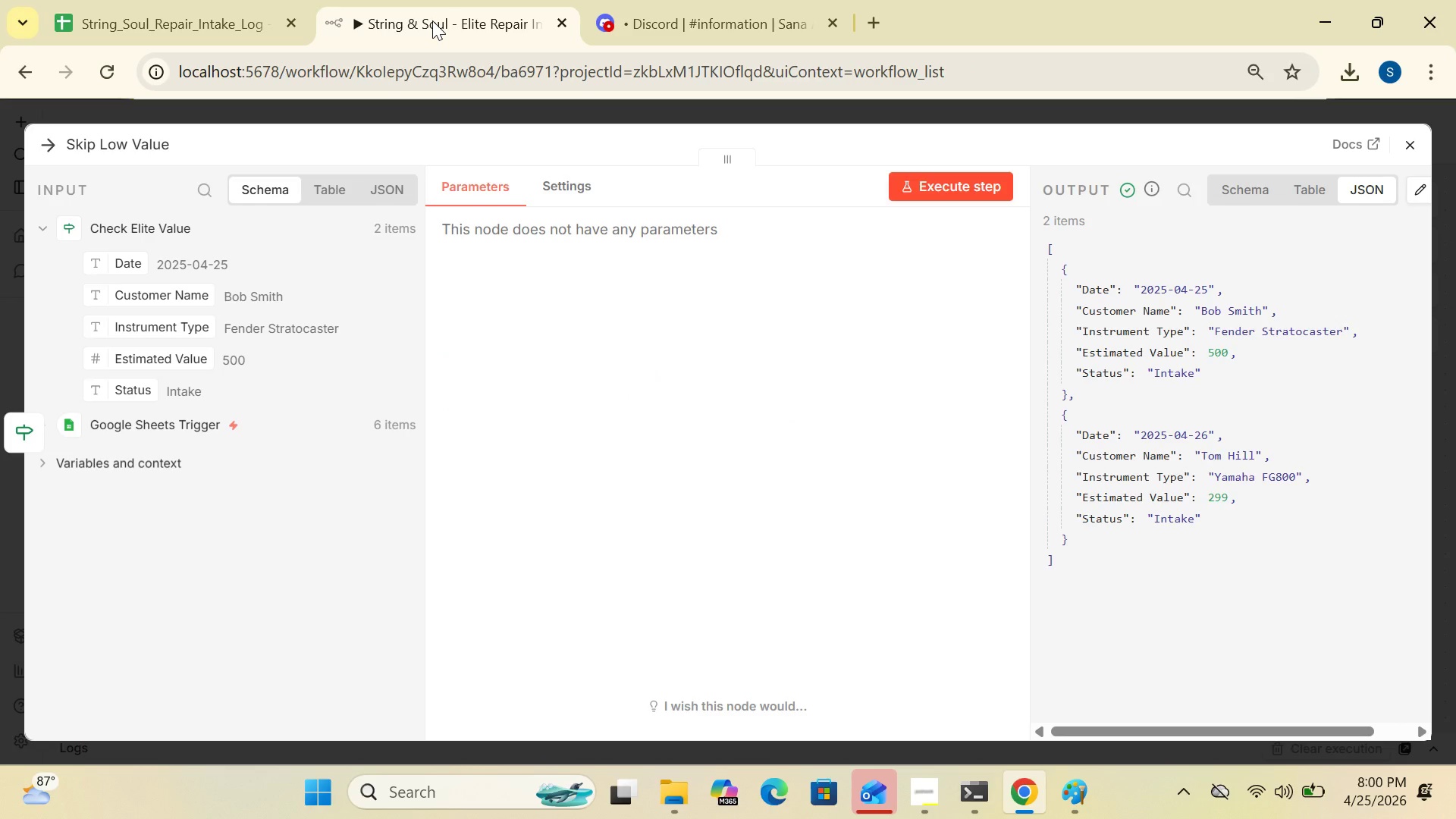 
left_click([1414, 146])
 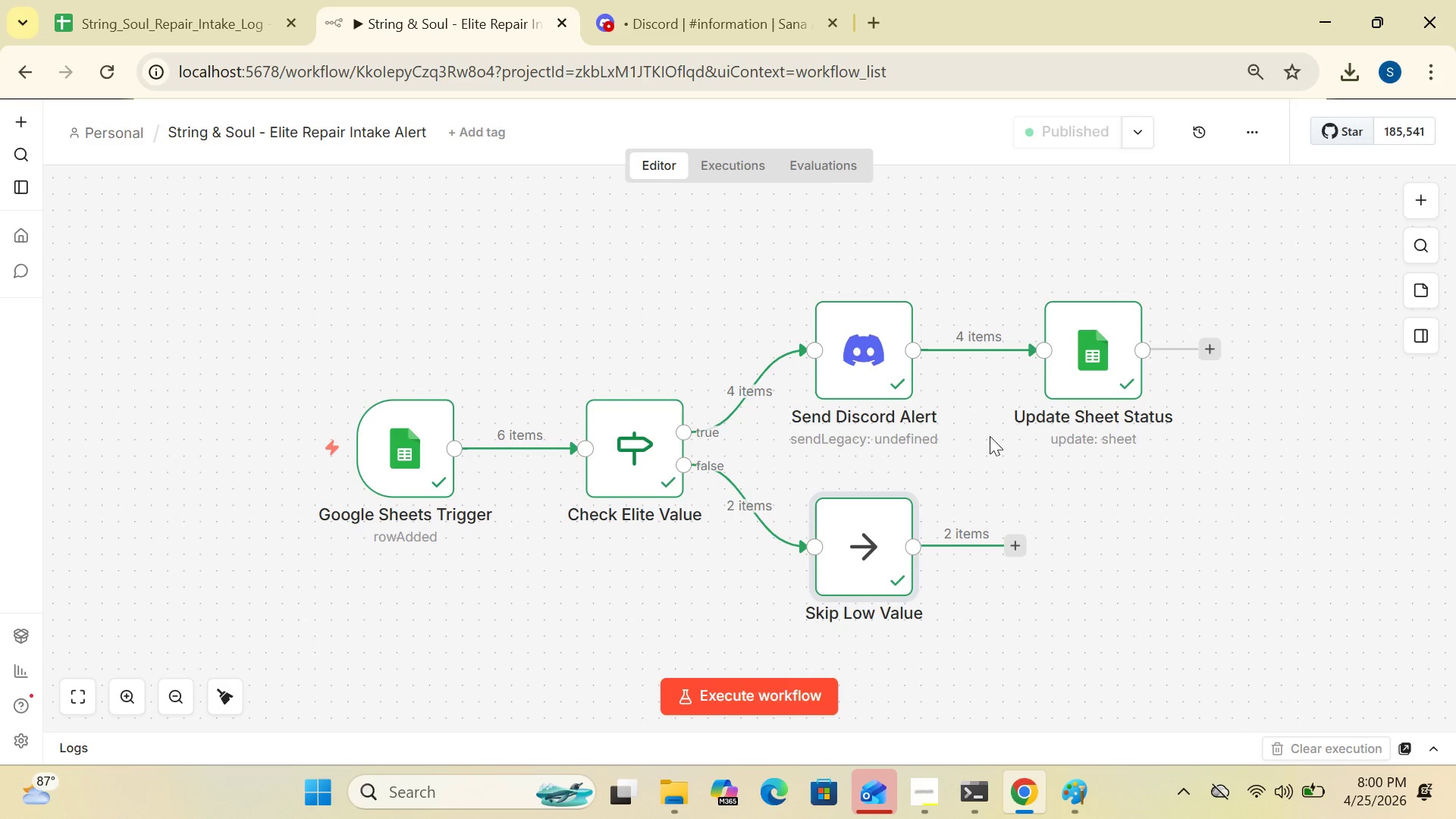 
wait(12.16)
 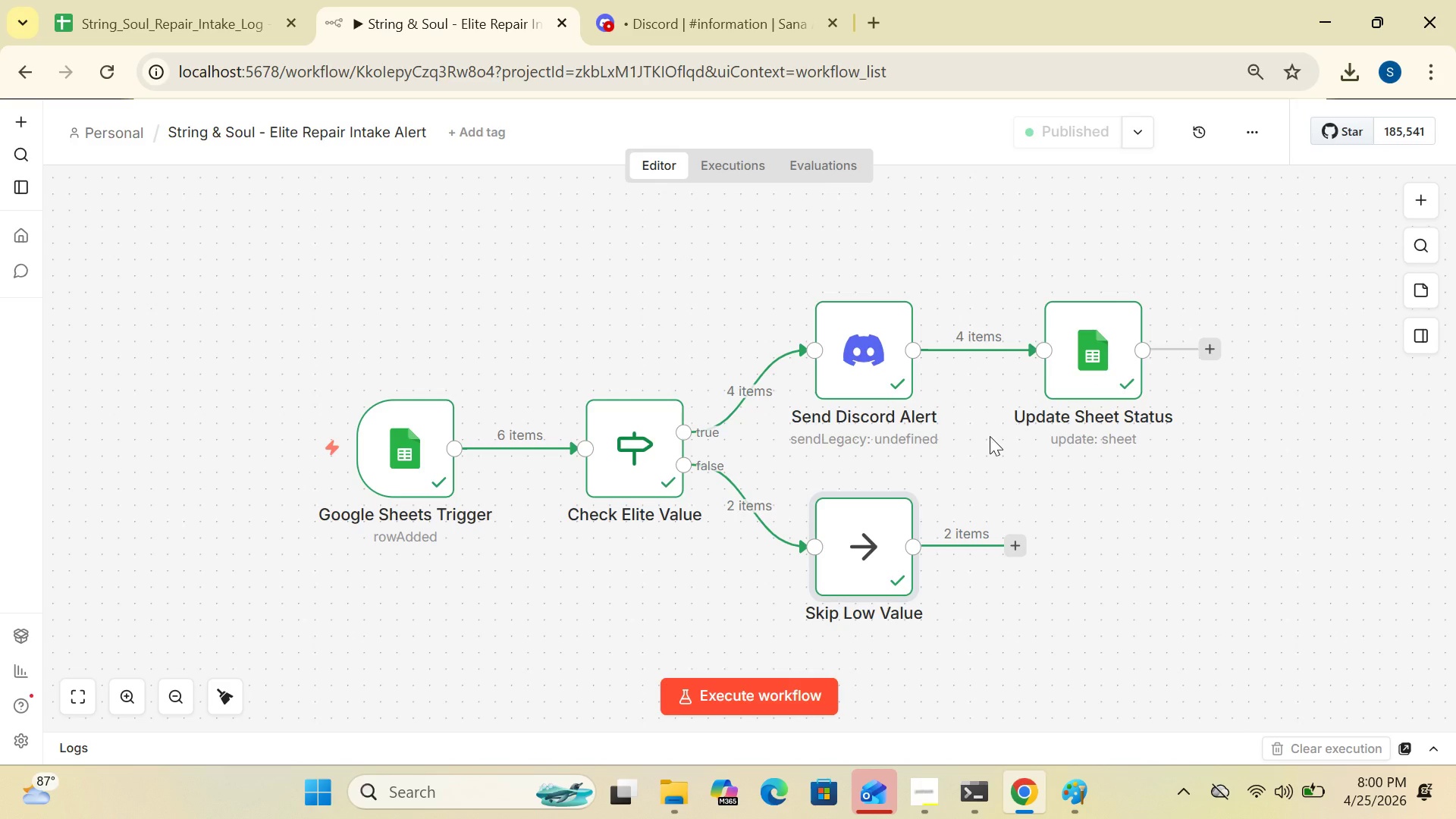 
double_click([1090, 389])
 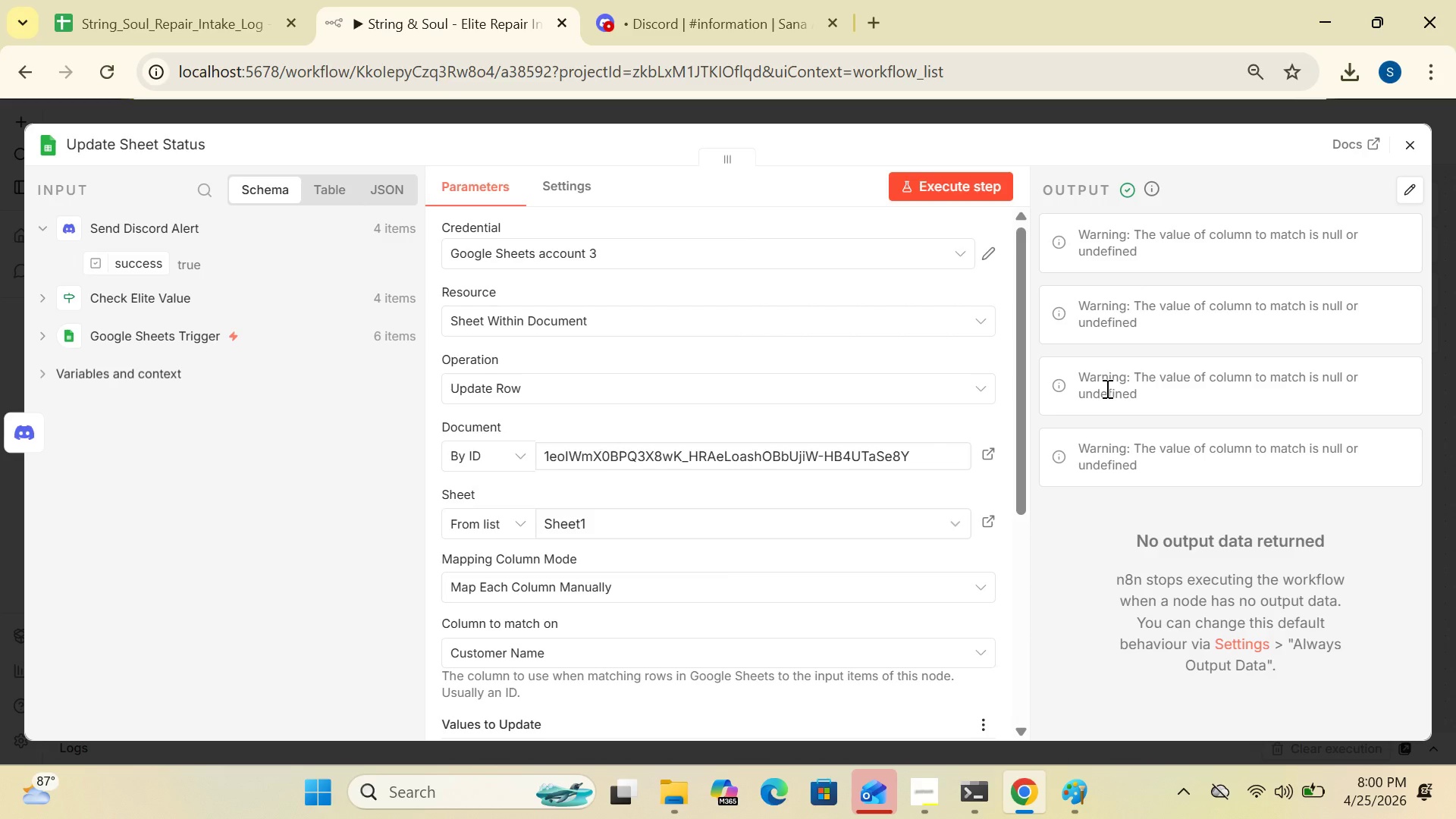 
wait(11.25)
 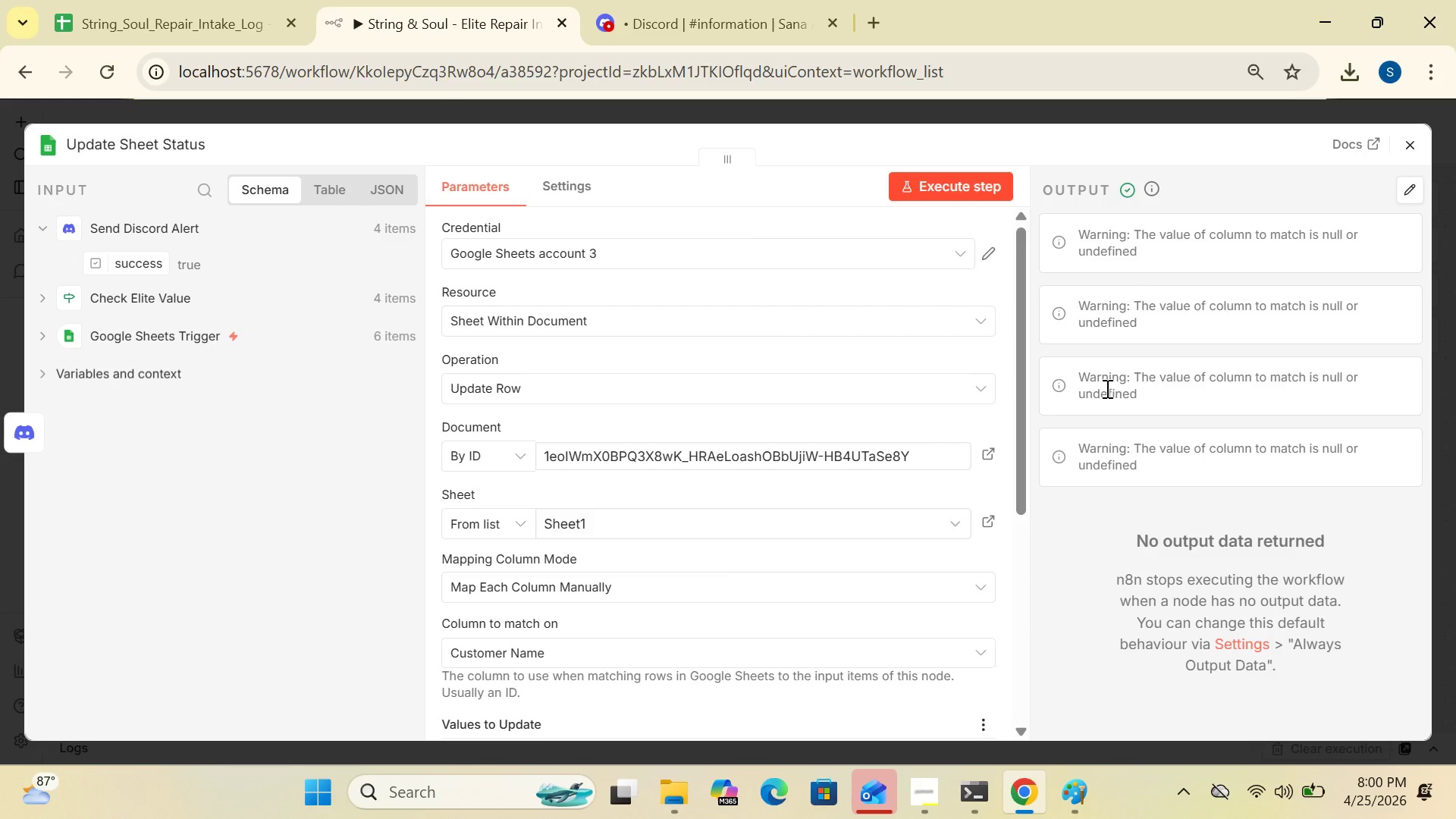 
left_click([1407, 146])
 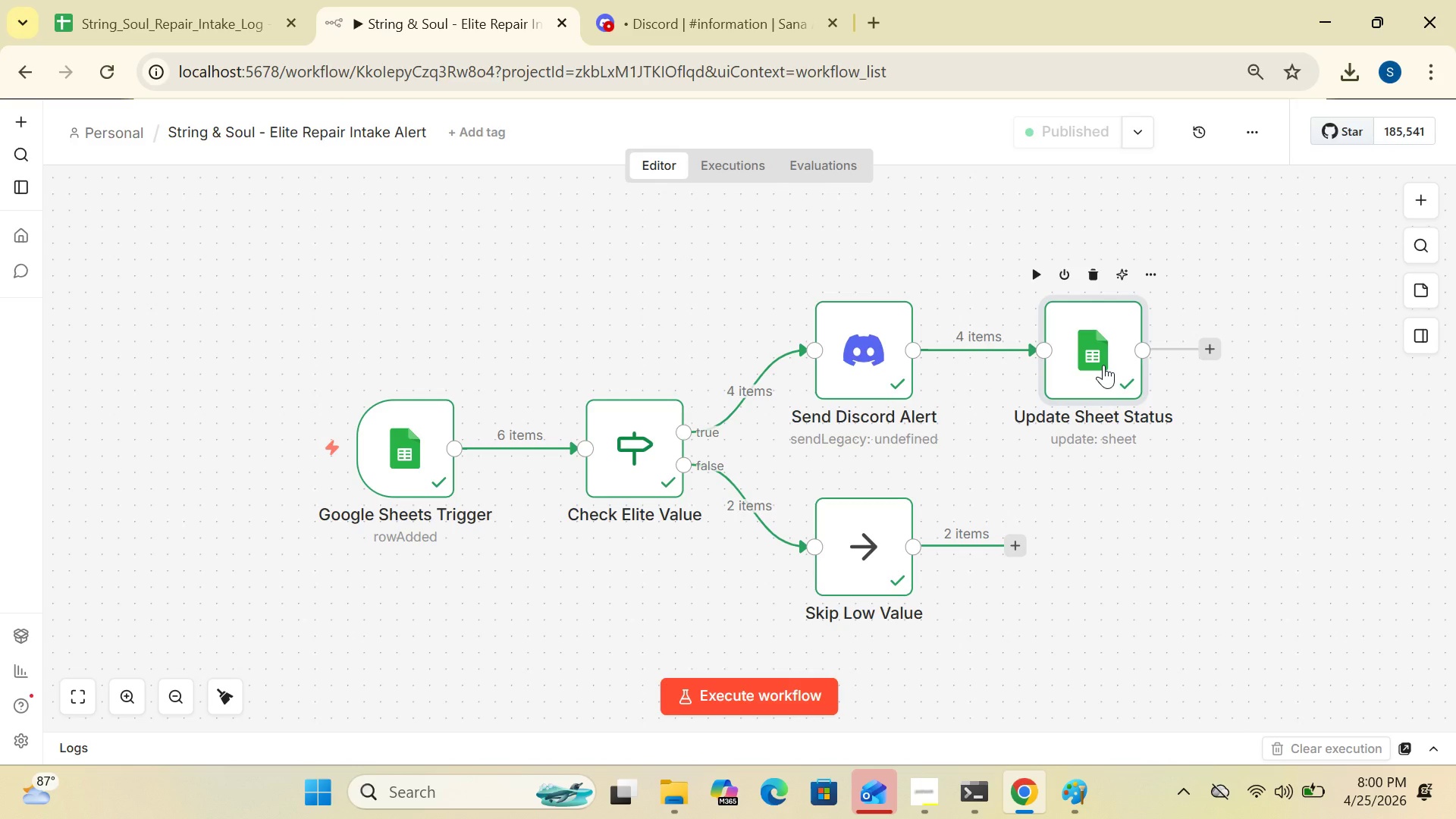 
wait(19.09)
 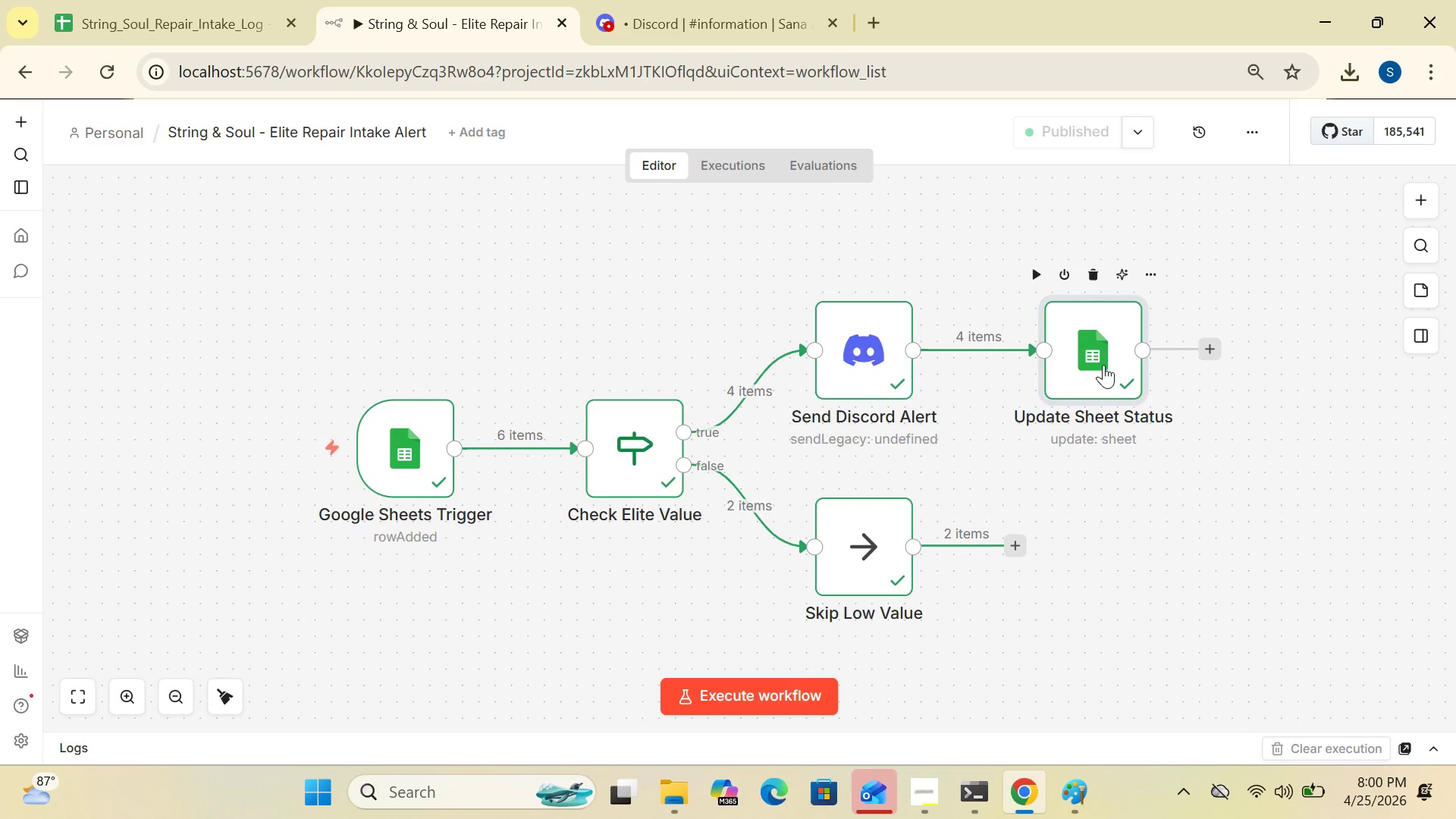 
double_click([855, 372])
 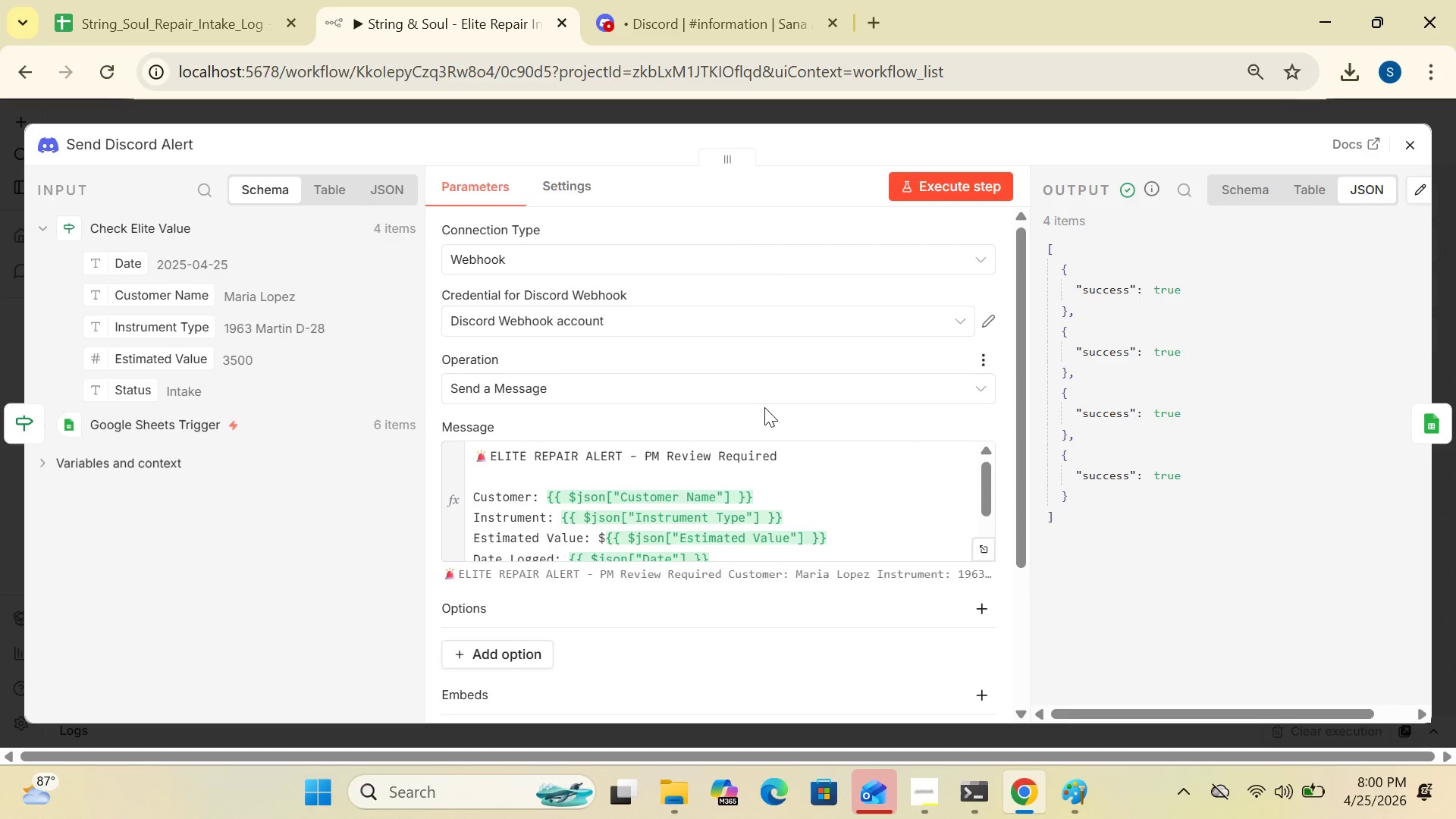 
wait(7.15)
 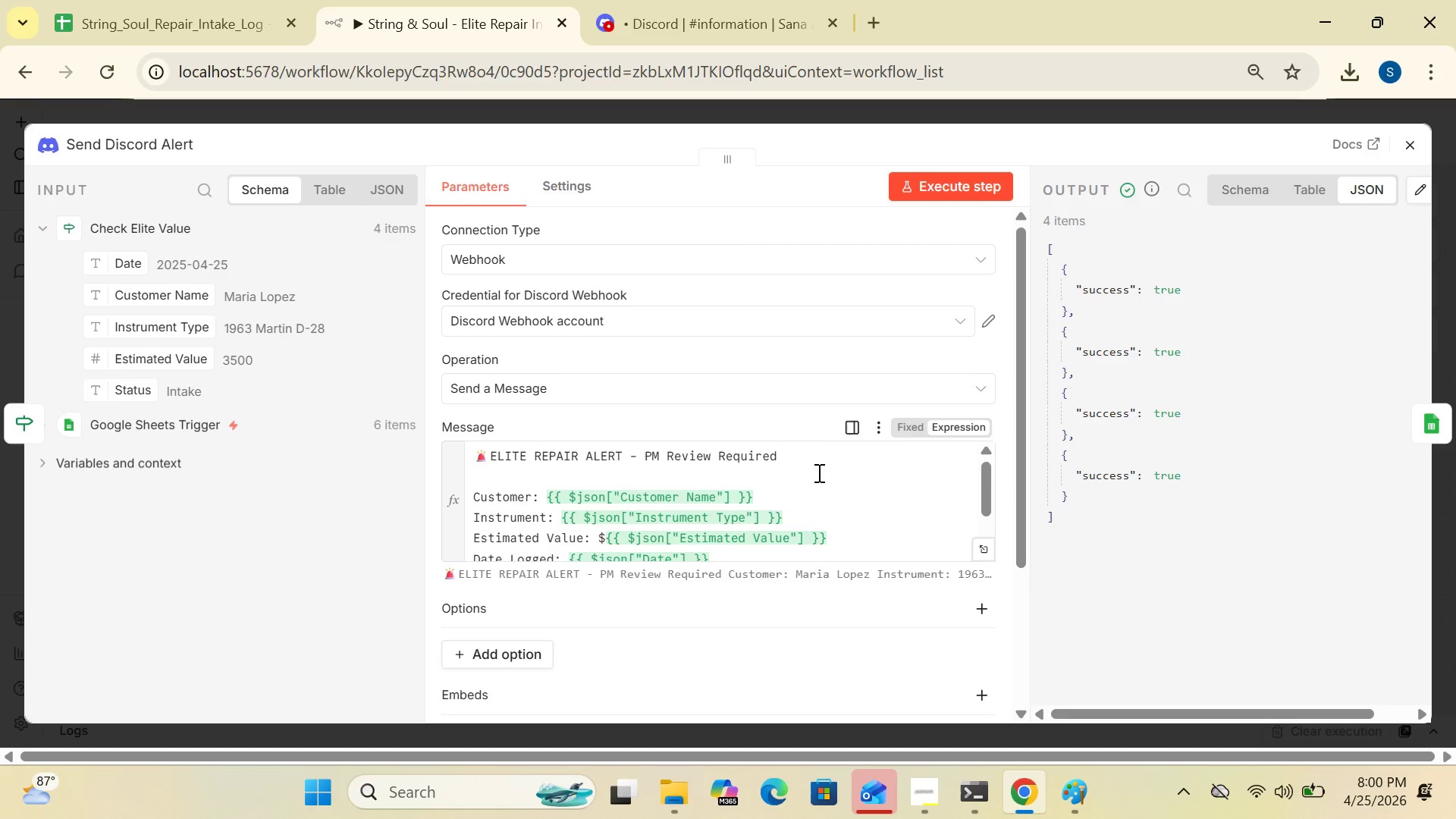 
mouse_move([791, 379])
 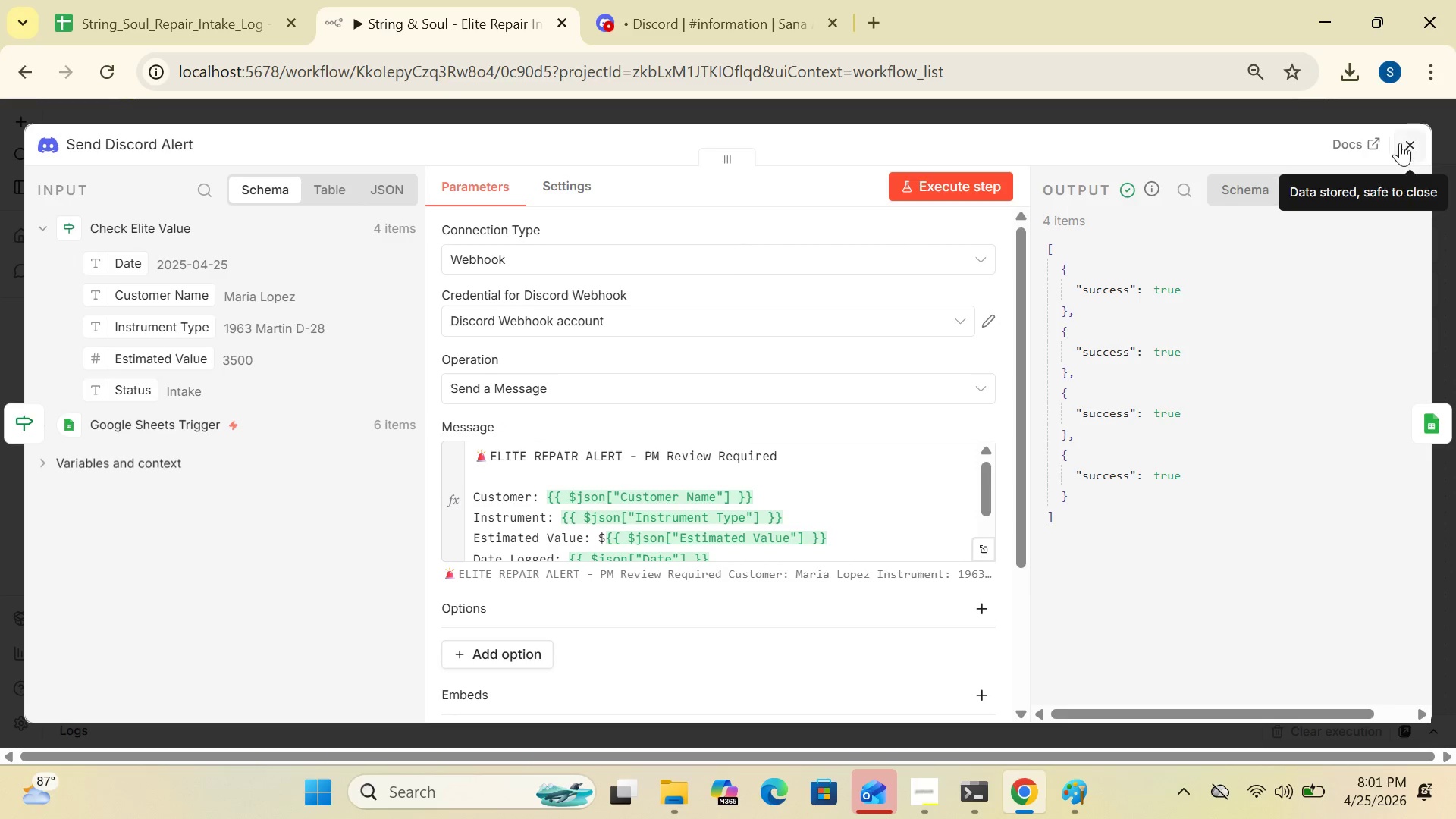 
left_click([1410, 145])
 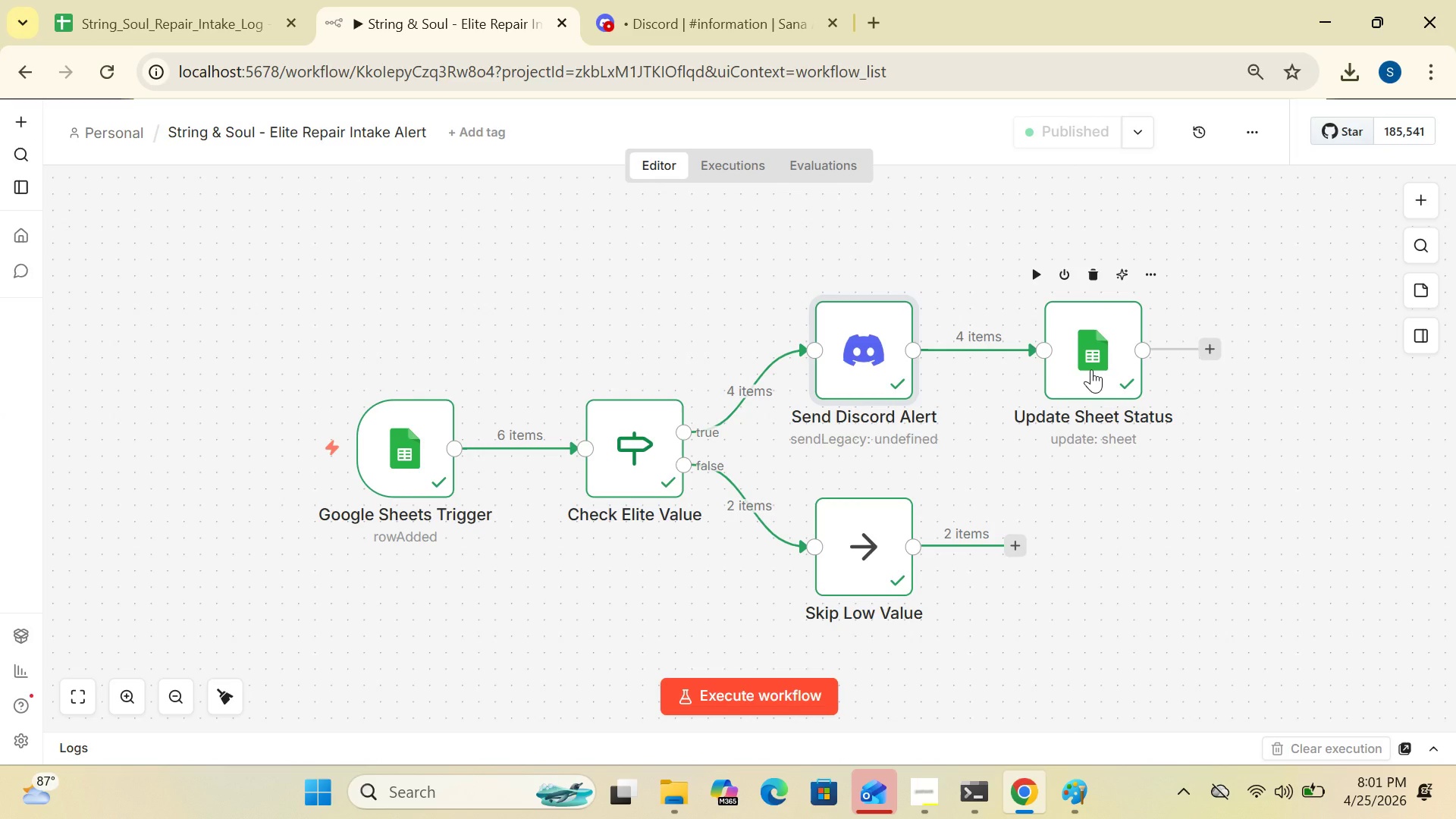 
double_click([1091, 369])
 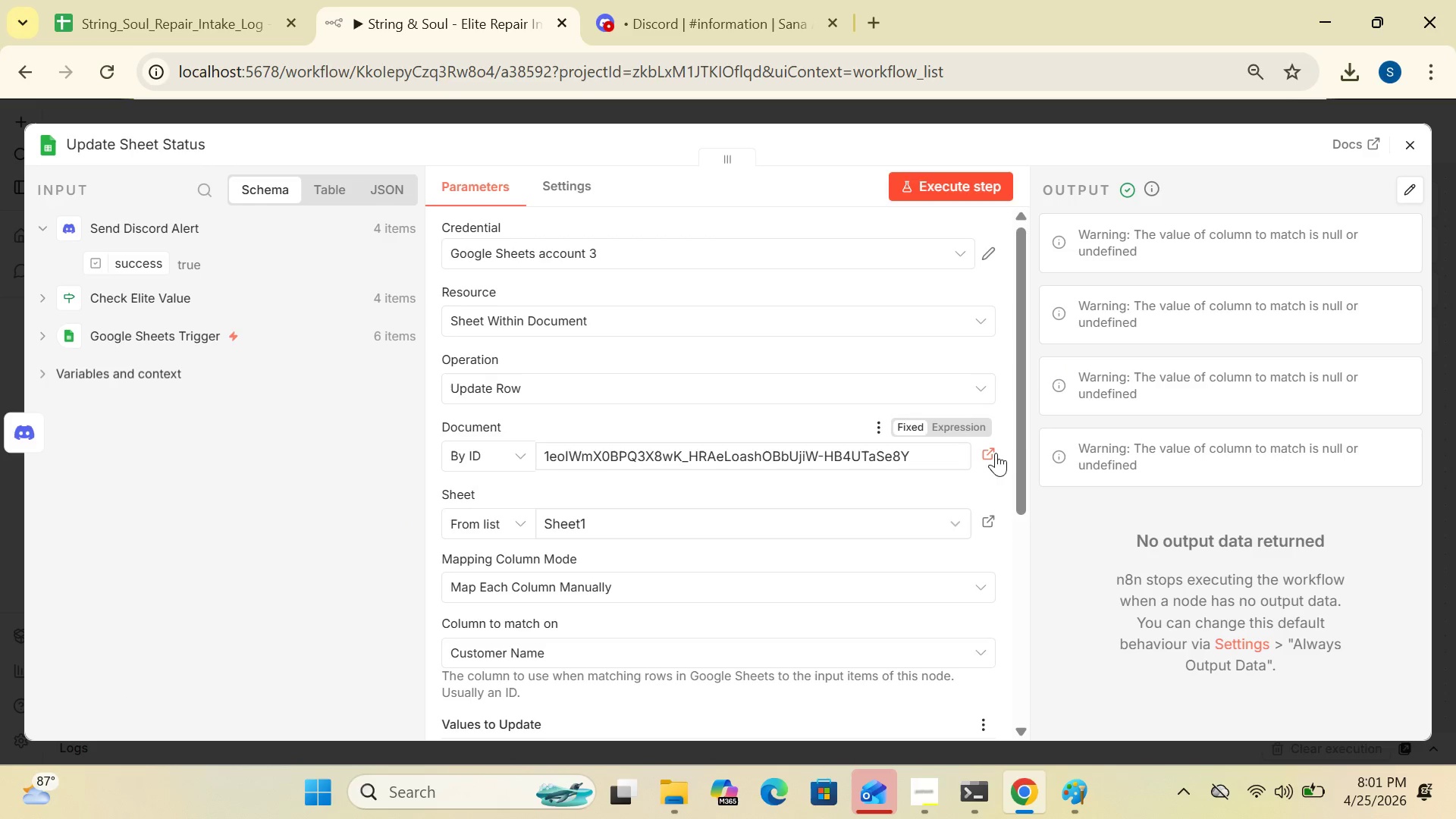 
left_click_drag(start_coordinate=[1018, 449], to_coordinate=[1010, 601])
 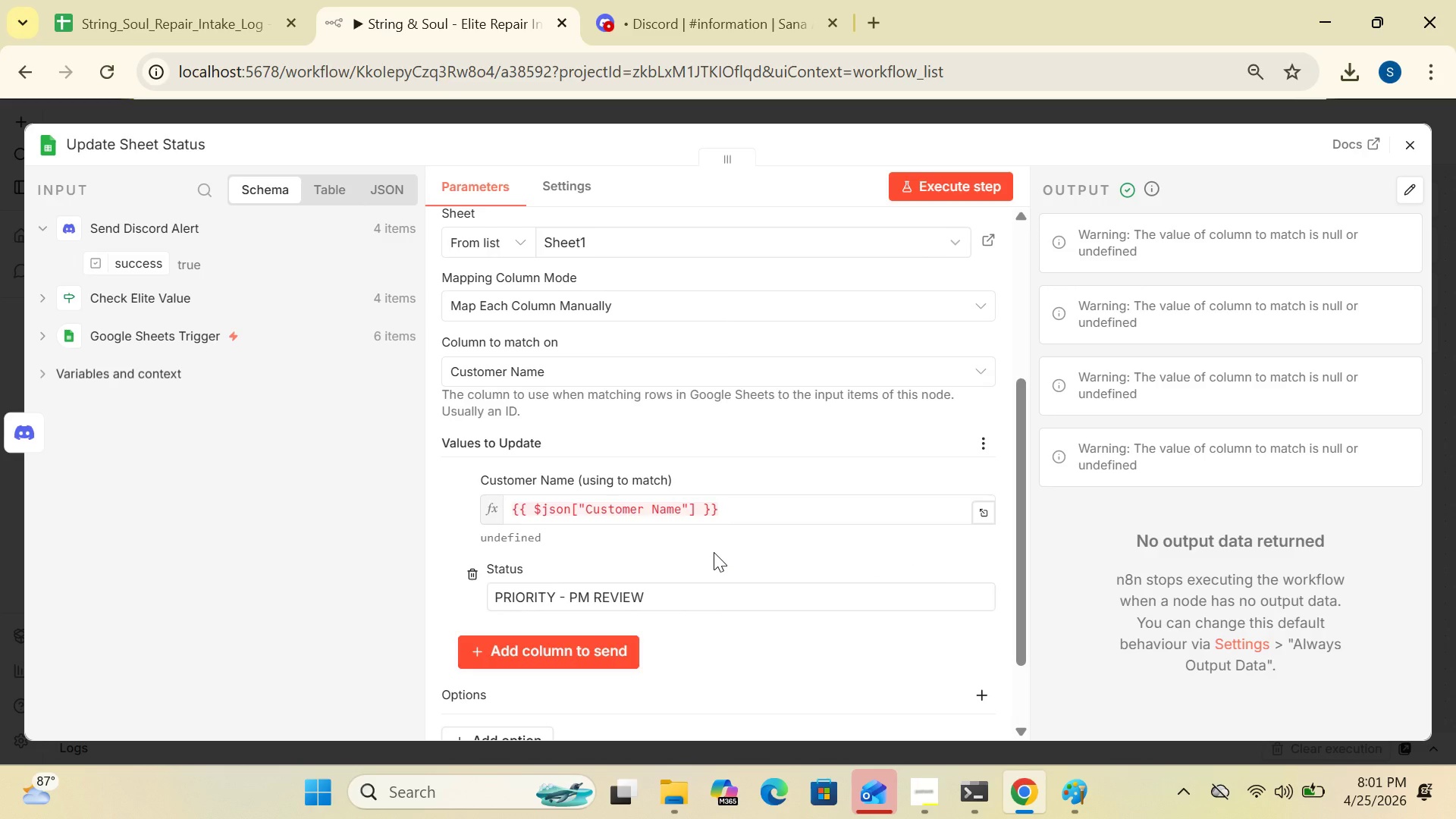 
wait(37.11)
 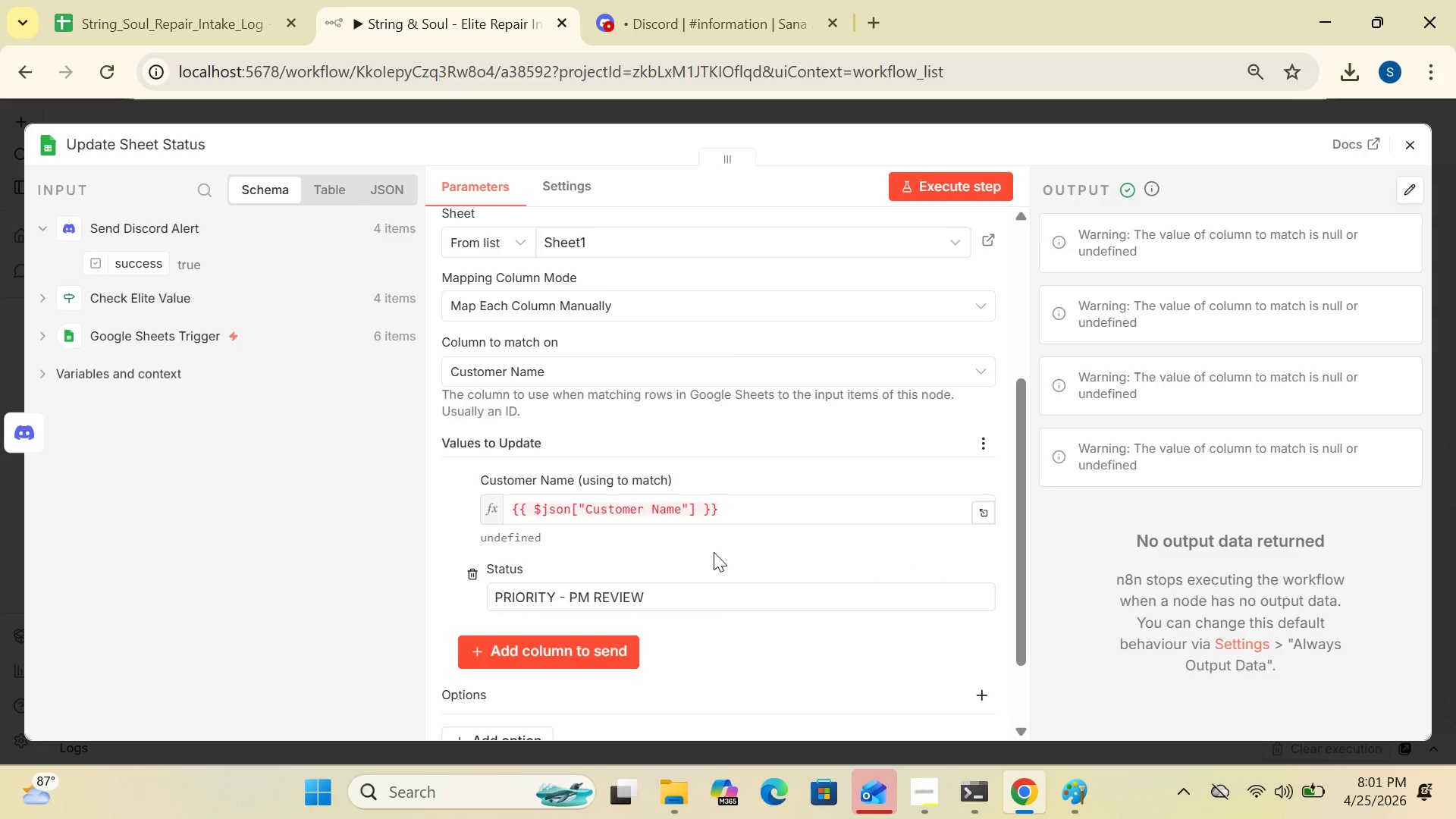 
left_click_drag(start_coordinate=[1021, 522], to_coordinate=[1025, 463])
 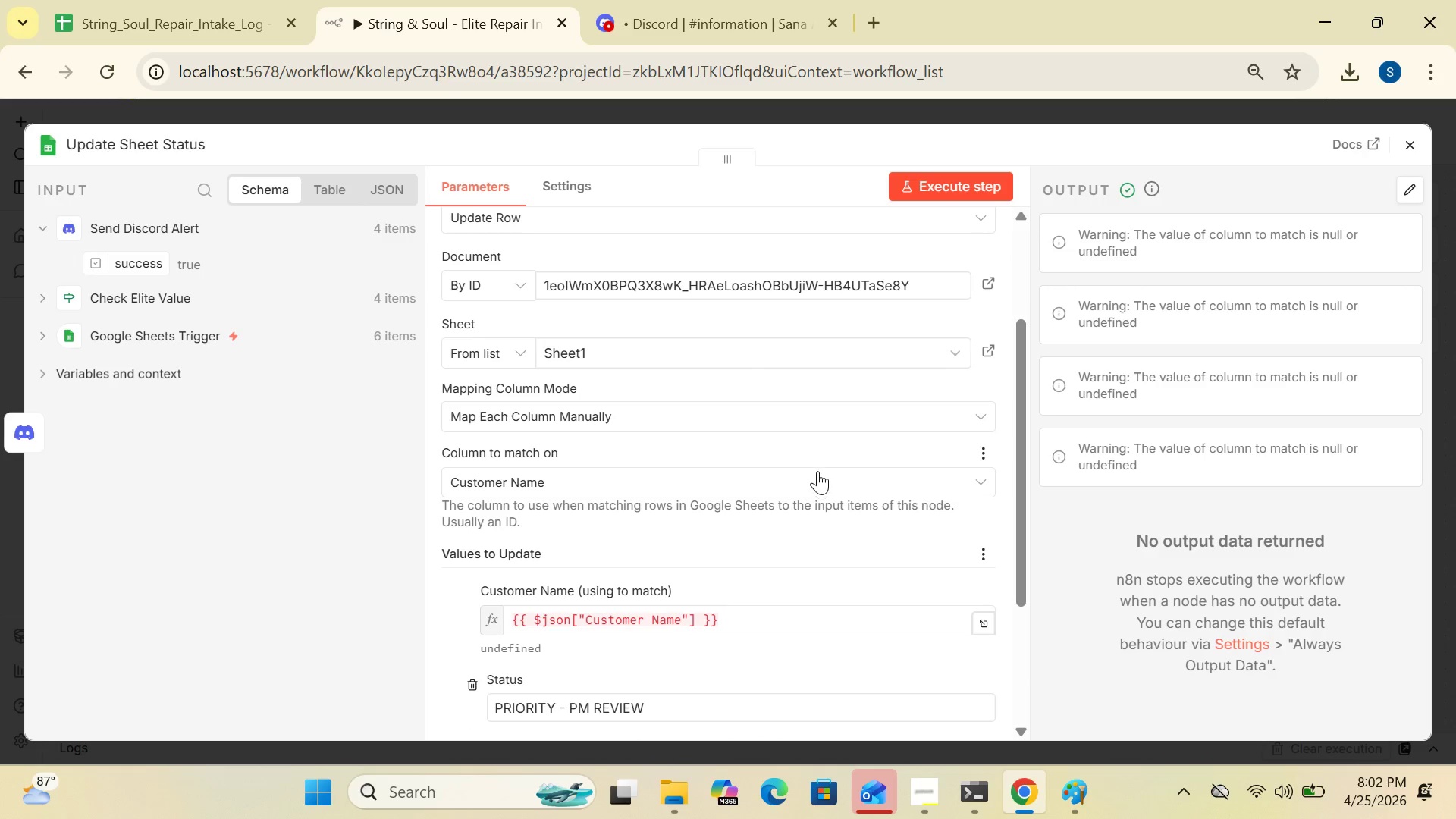 
left_click([817, 471])
 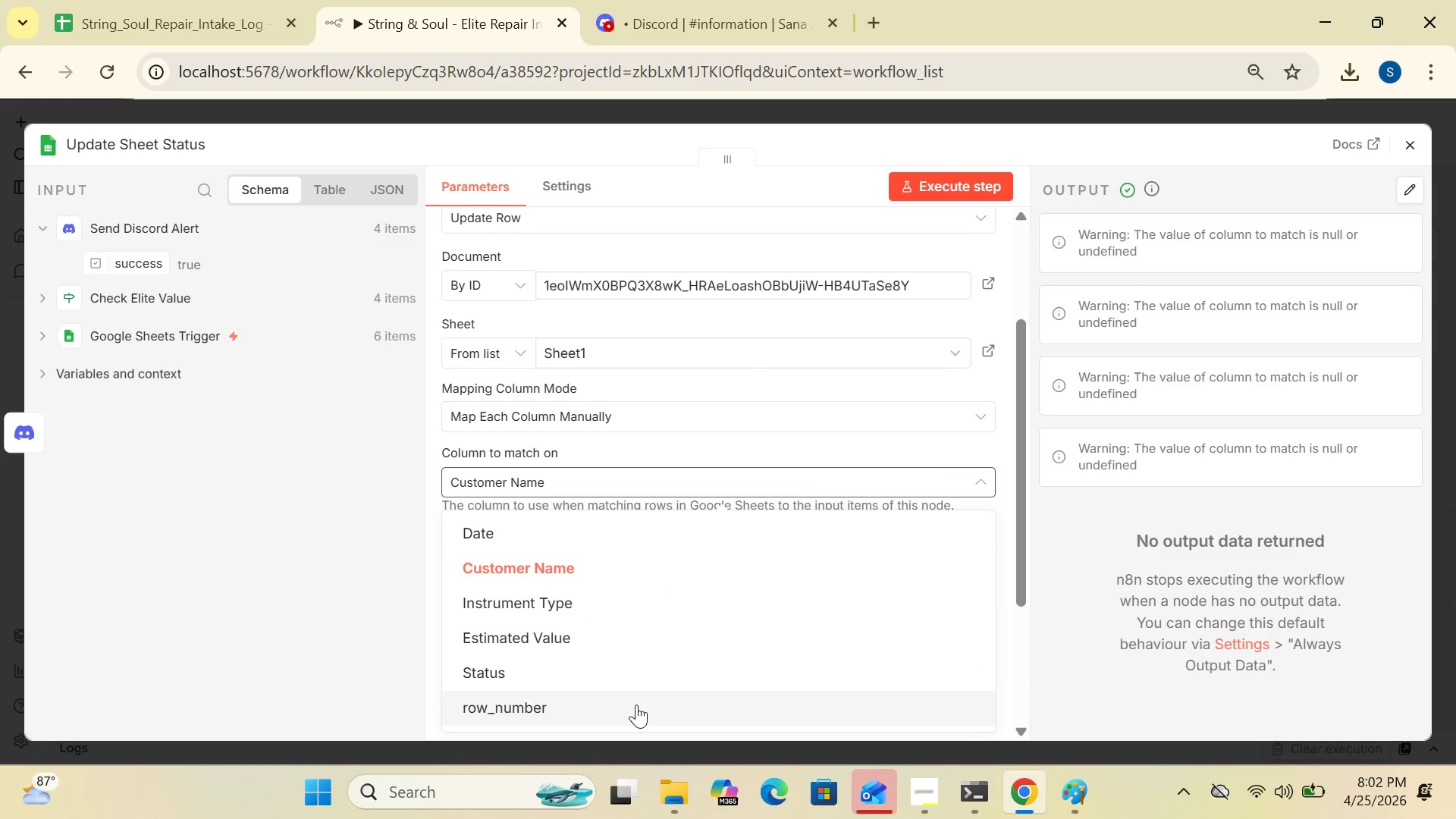 
left_click([636, 704])
 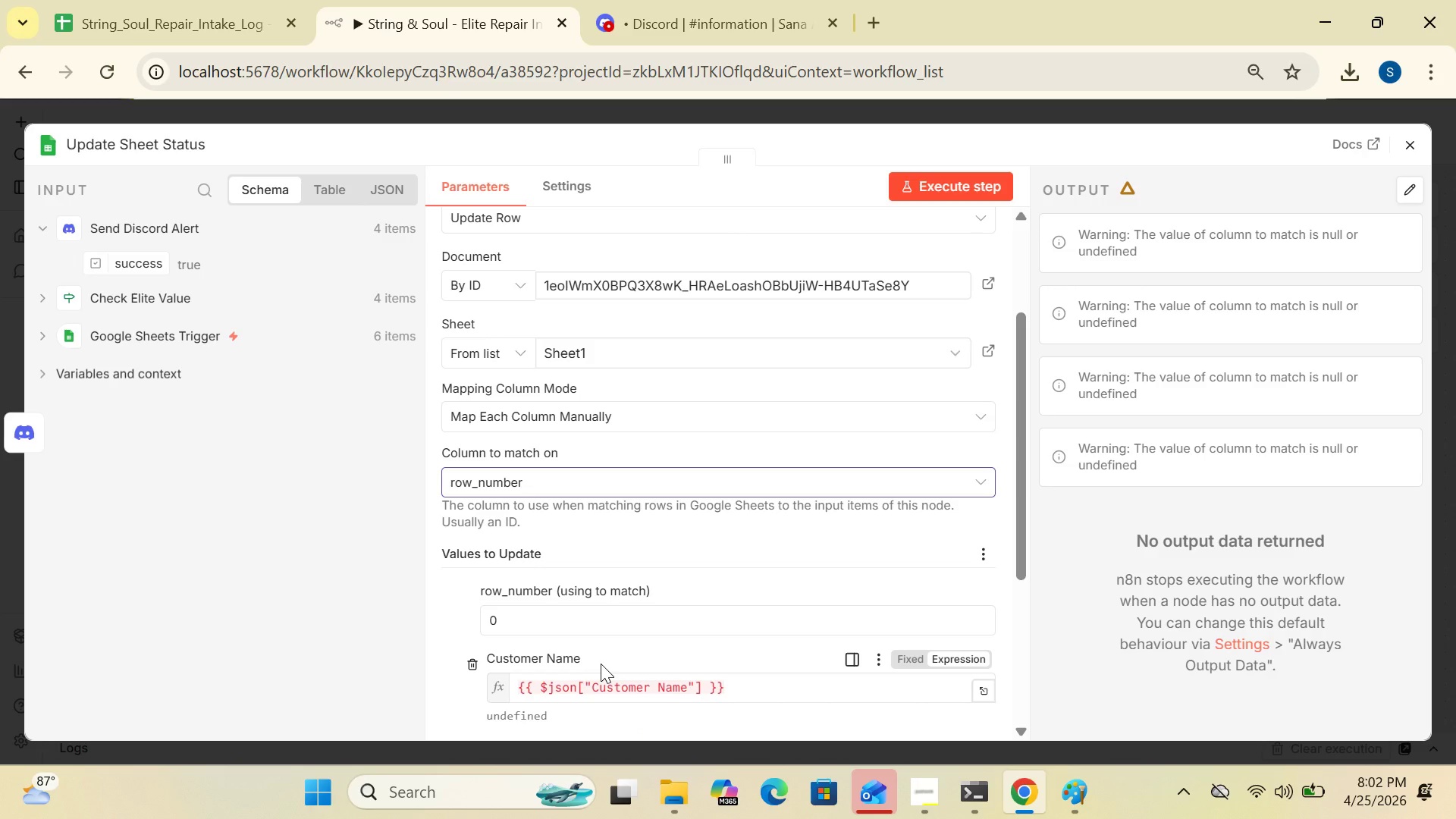 
wait(10.23)
 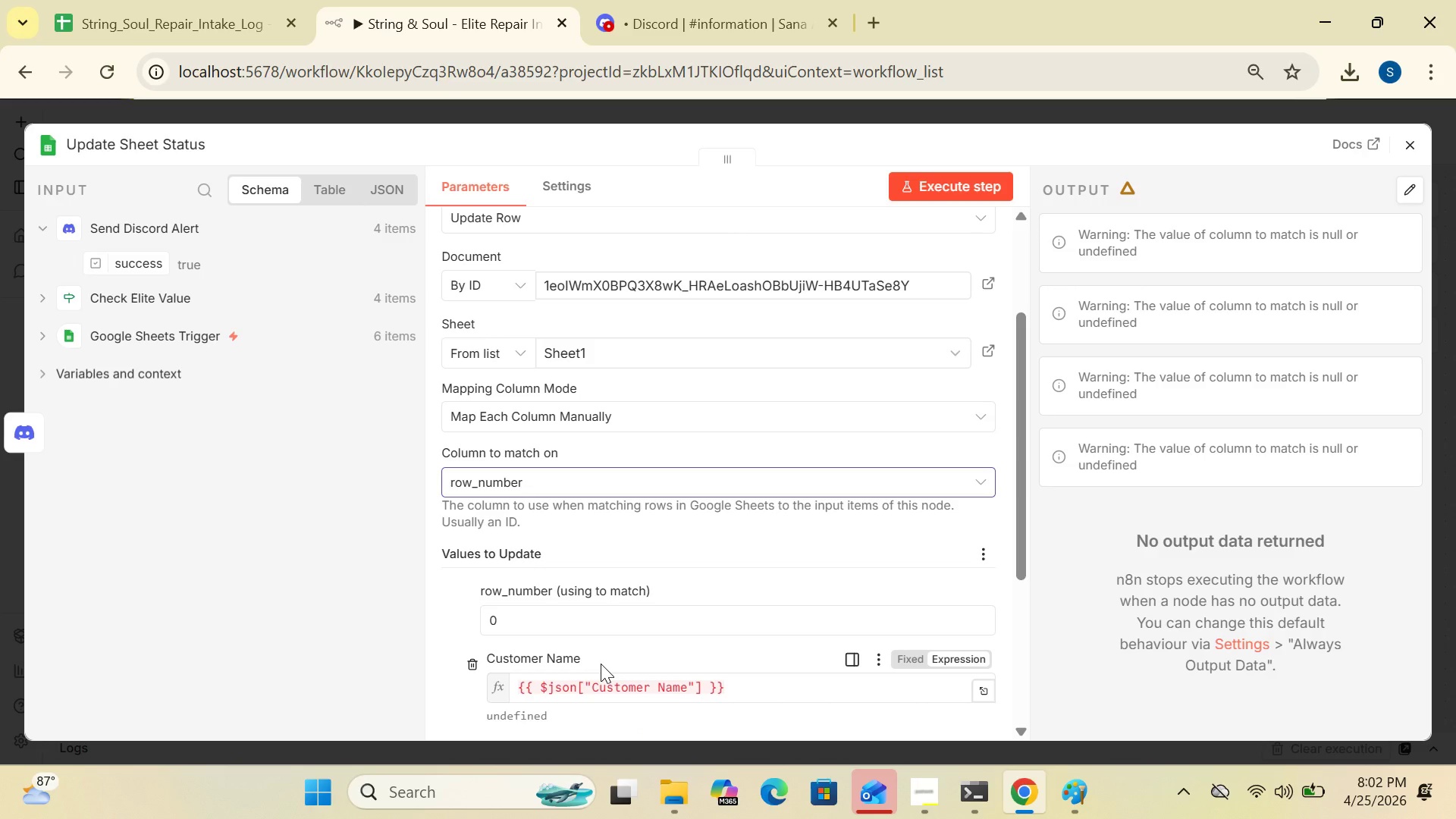 
left_click([472, 664])
 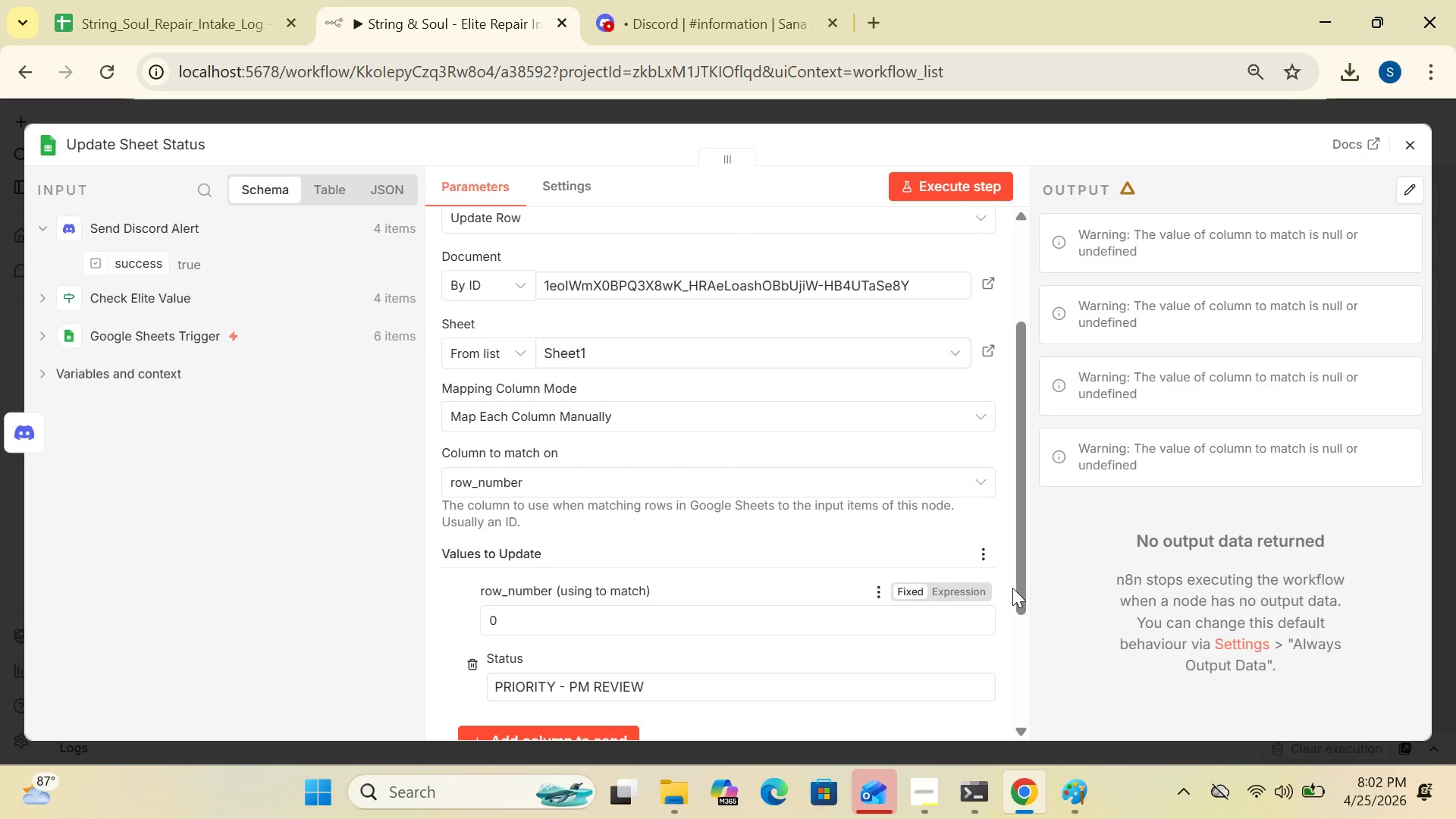 
left_click_drag(start_coordinate=[1027, 588], to_coordinate=[1025, 627])
 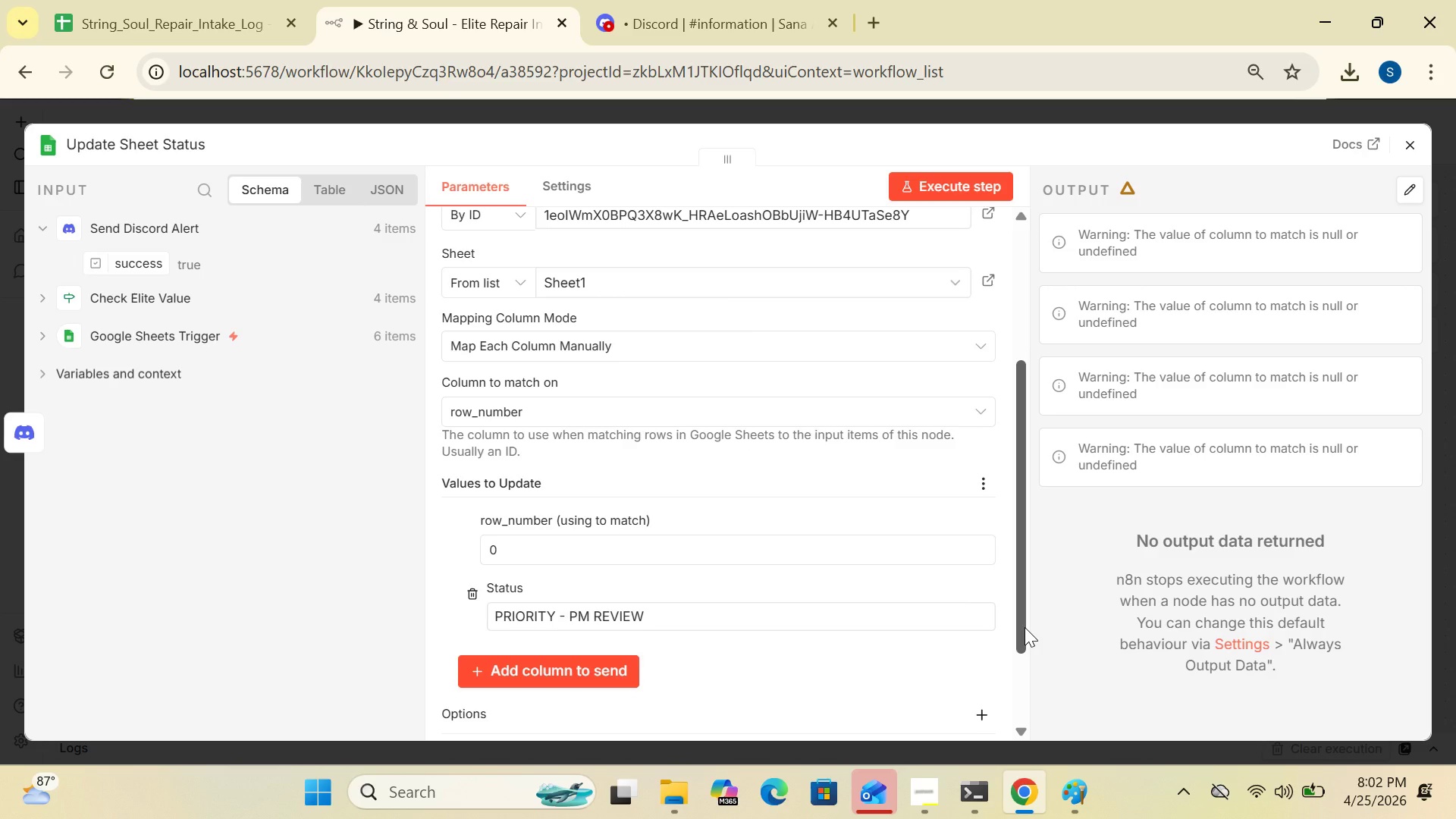 
wait(10.41)
 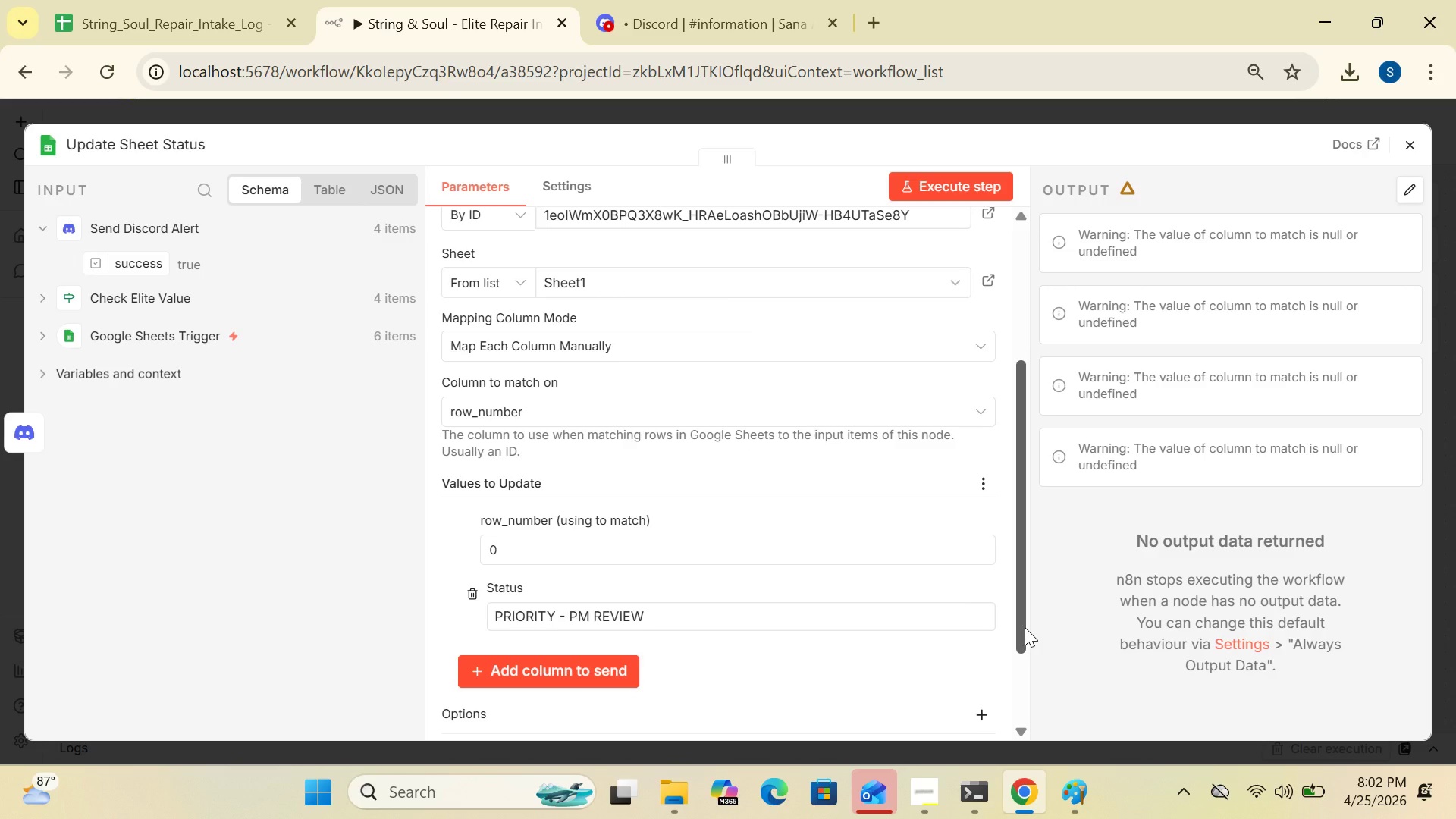 
left_click([564, 541])
 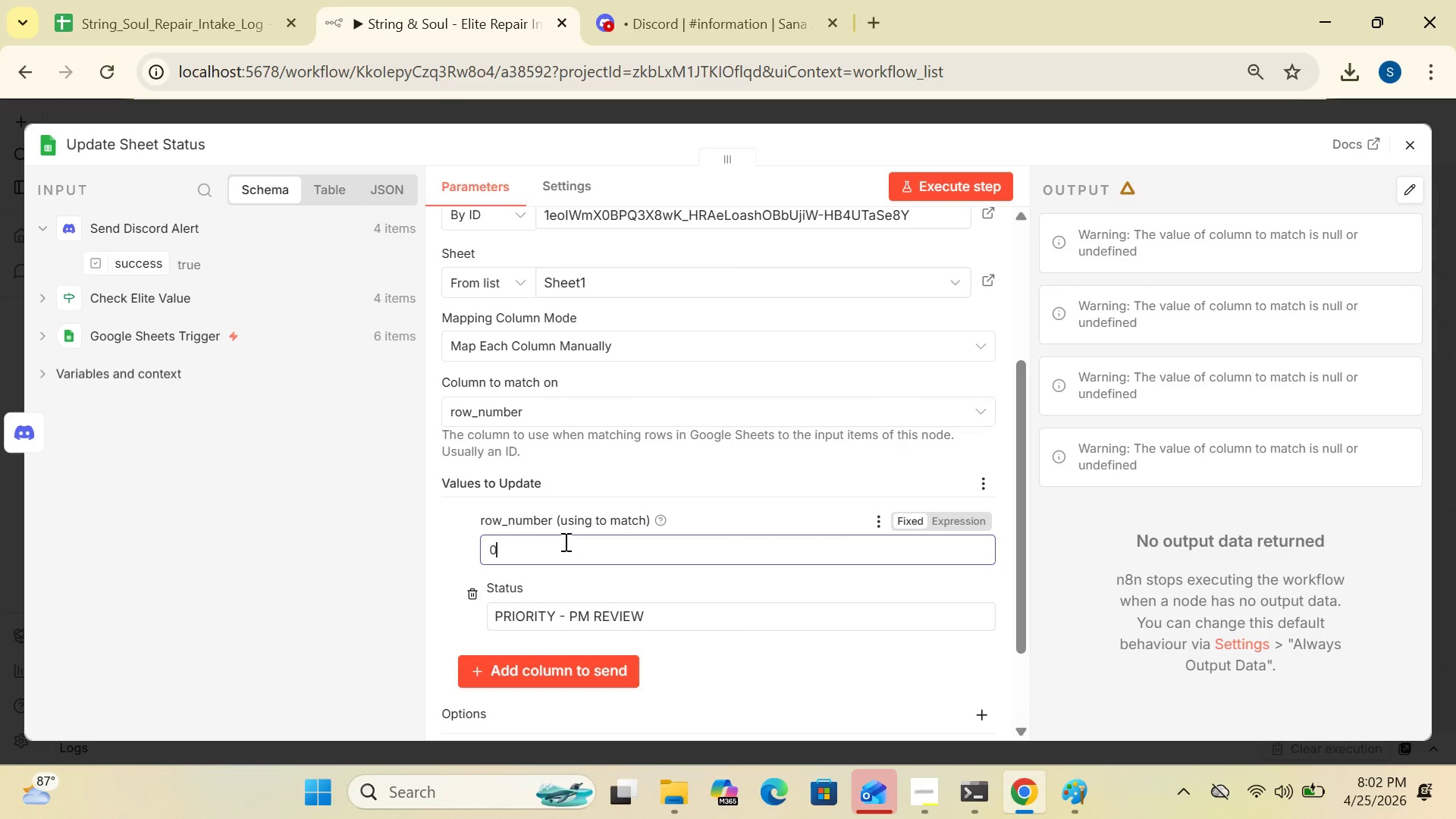 
key(Shift+BracketLeft)
 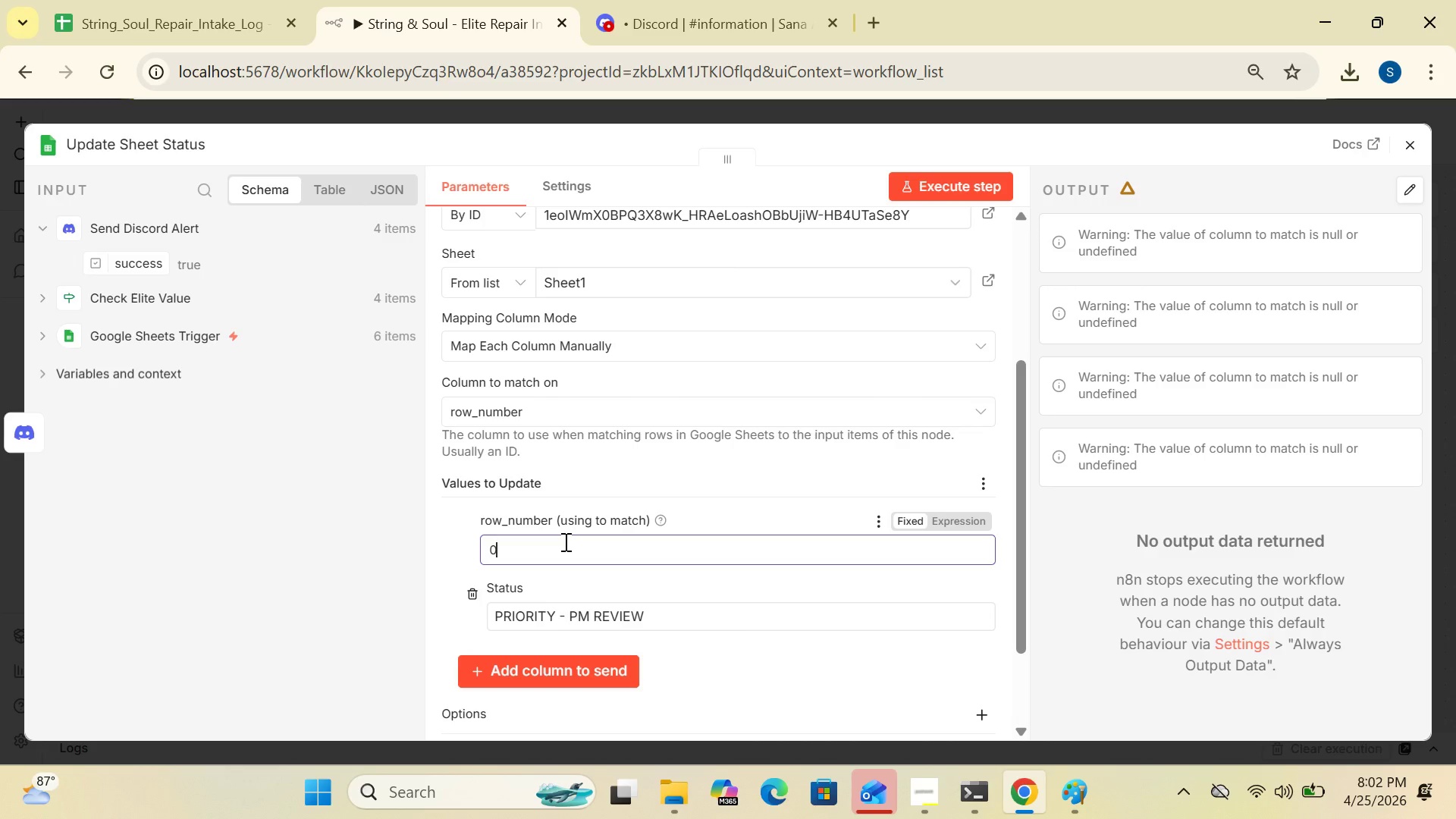 
key(Shift+BracketLeft)
 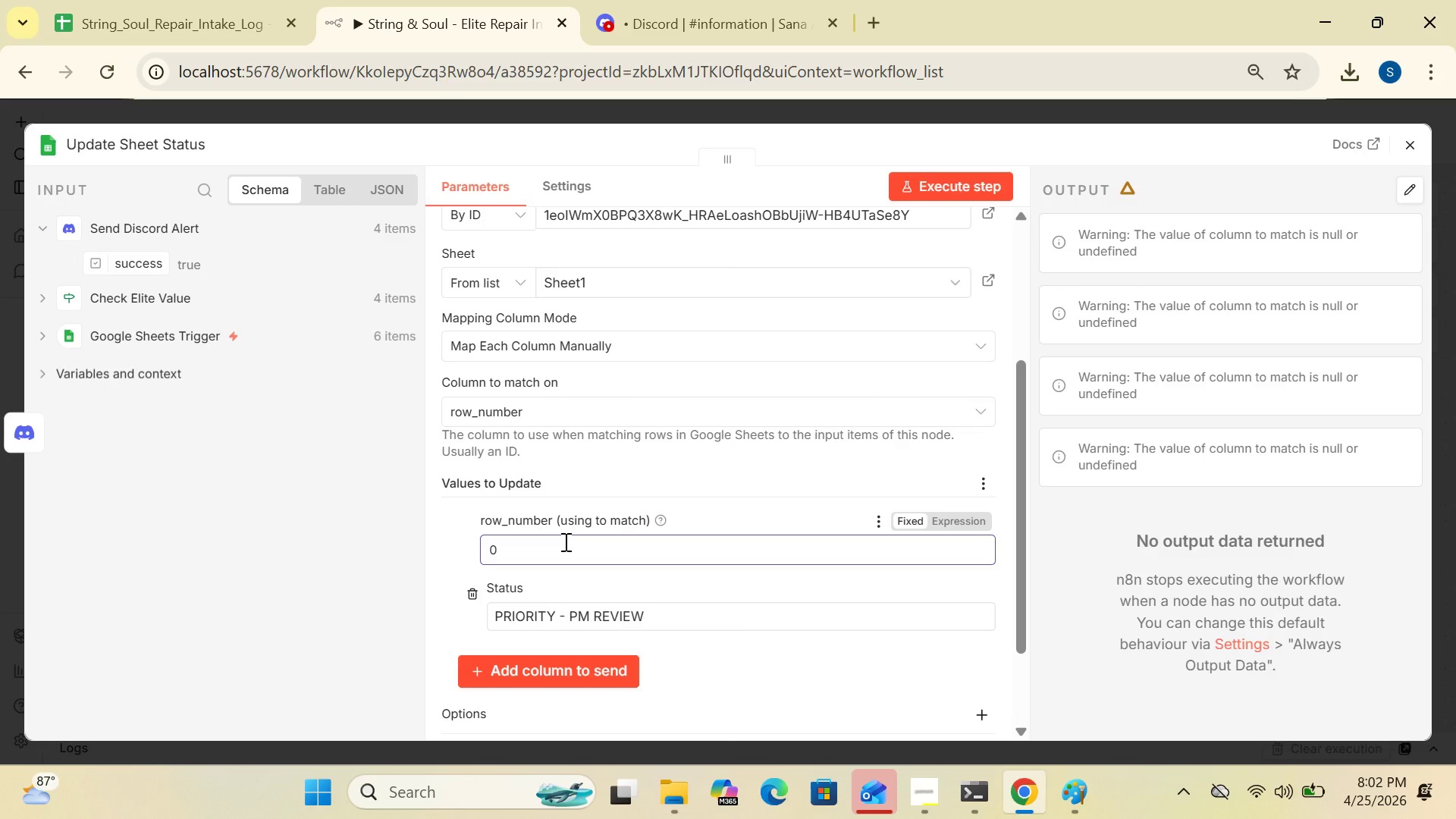 
key(Backspace)
 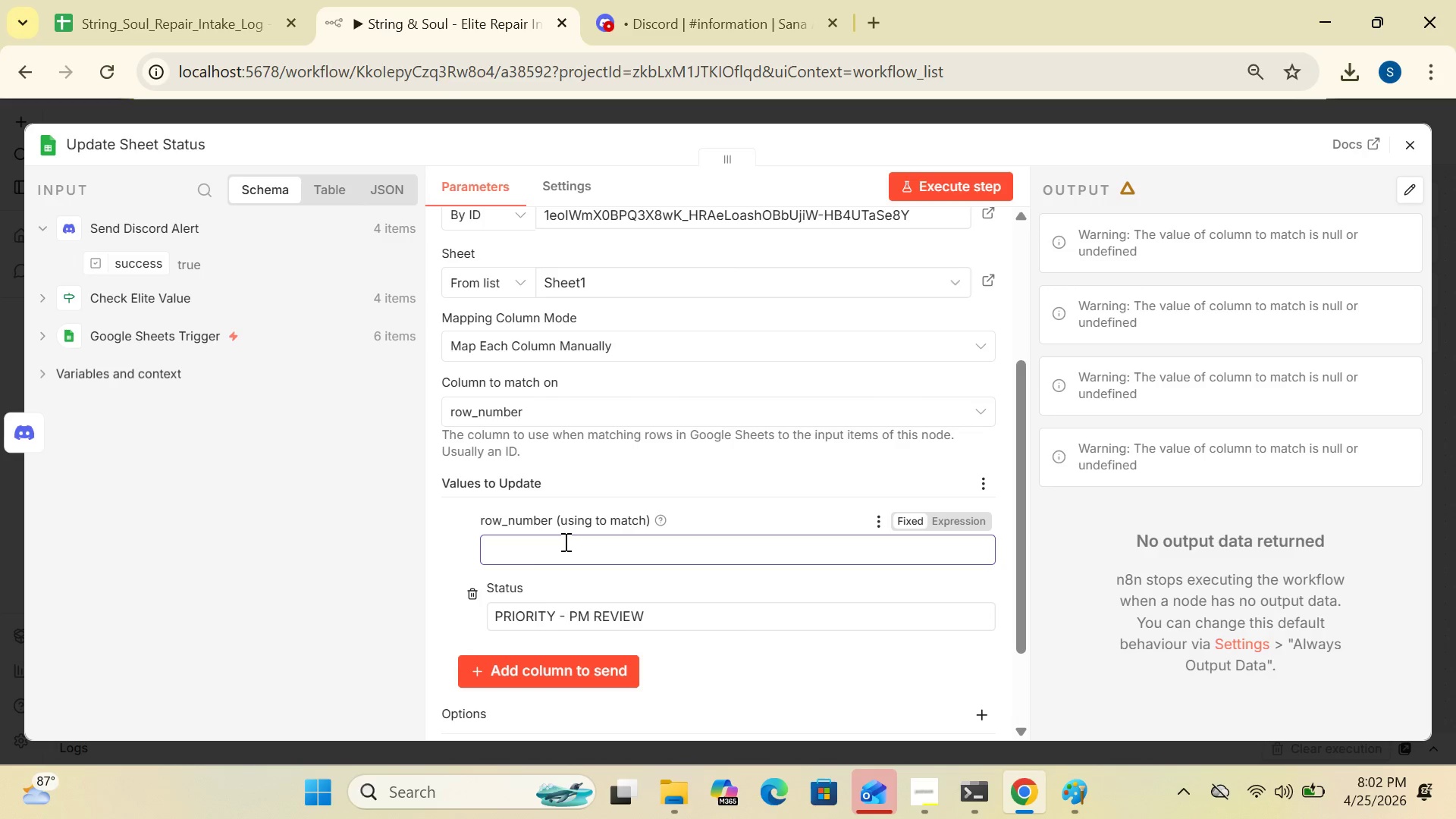 
key(Shift+BracketLeft)
 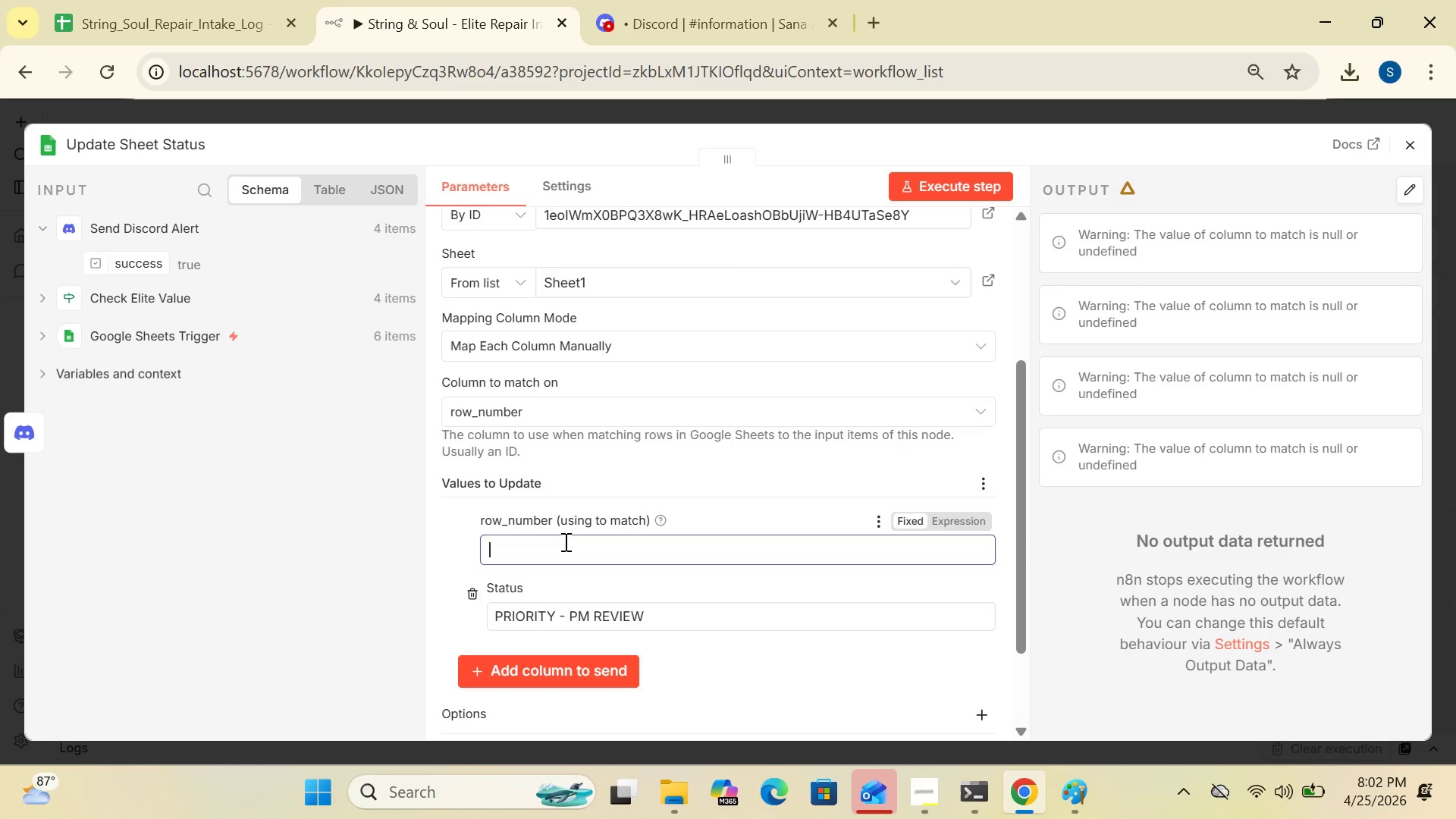 
key(Shift+BracketLeft)
 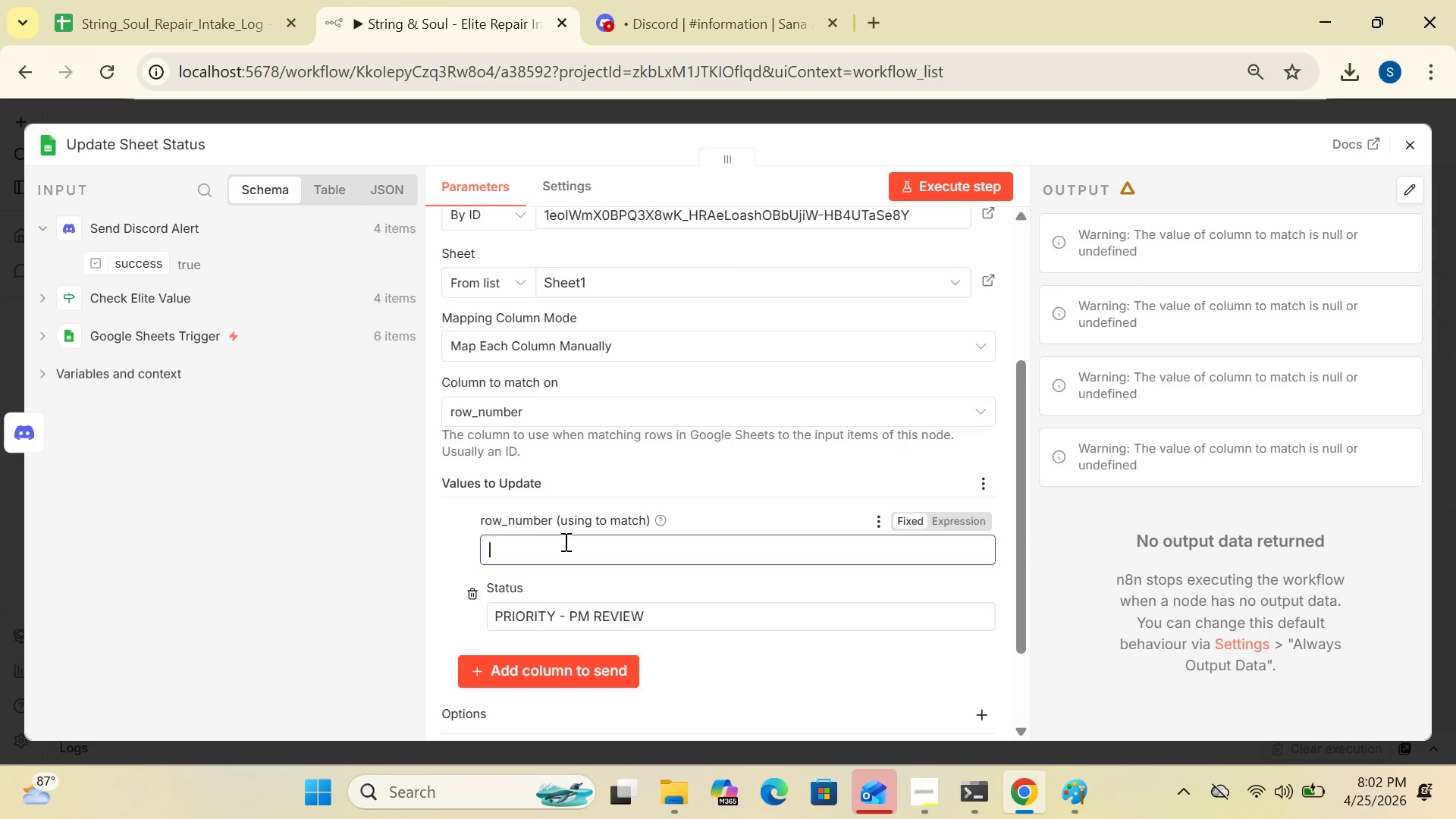 
key(Shift+BracketLeft)
 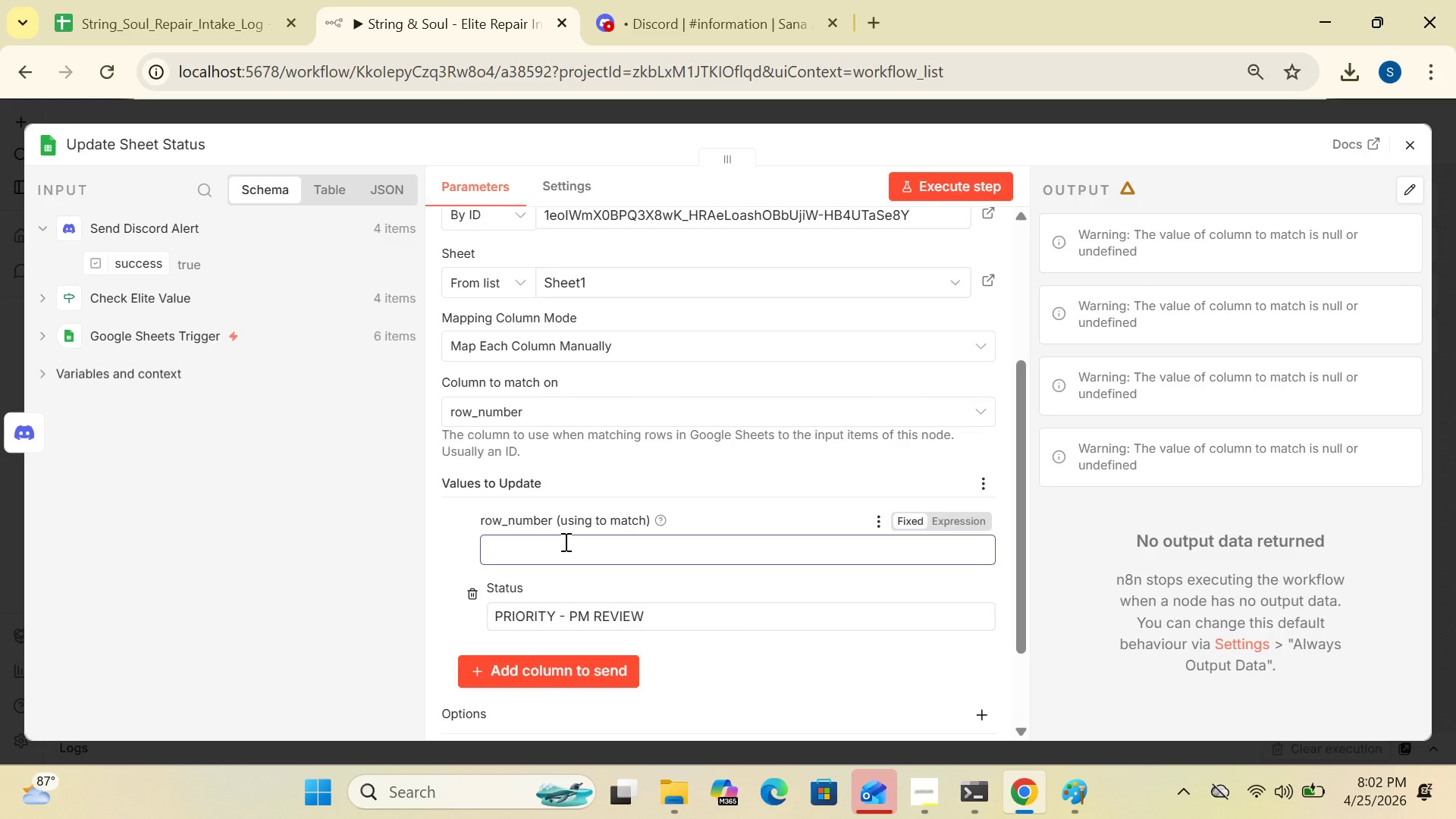 
key(Shift+BracketLeft)
 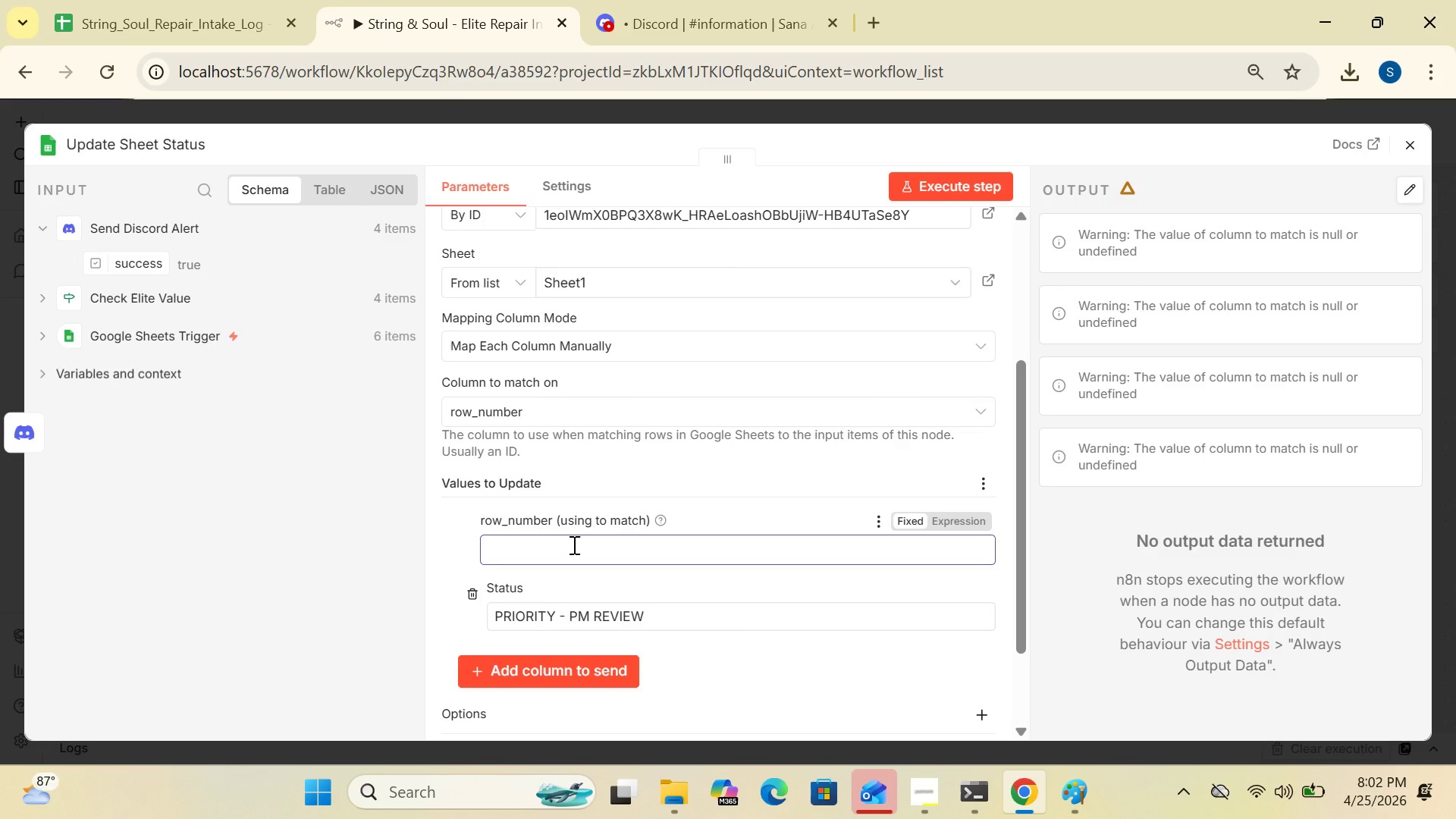 
left_click([573, 544])
 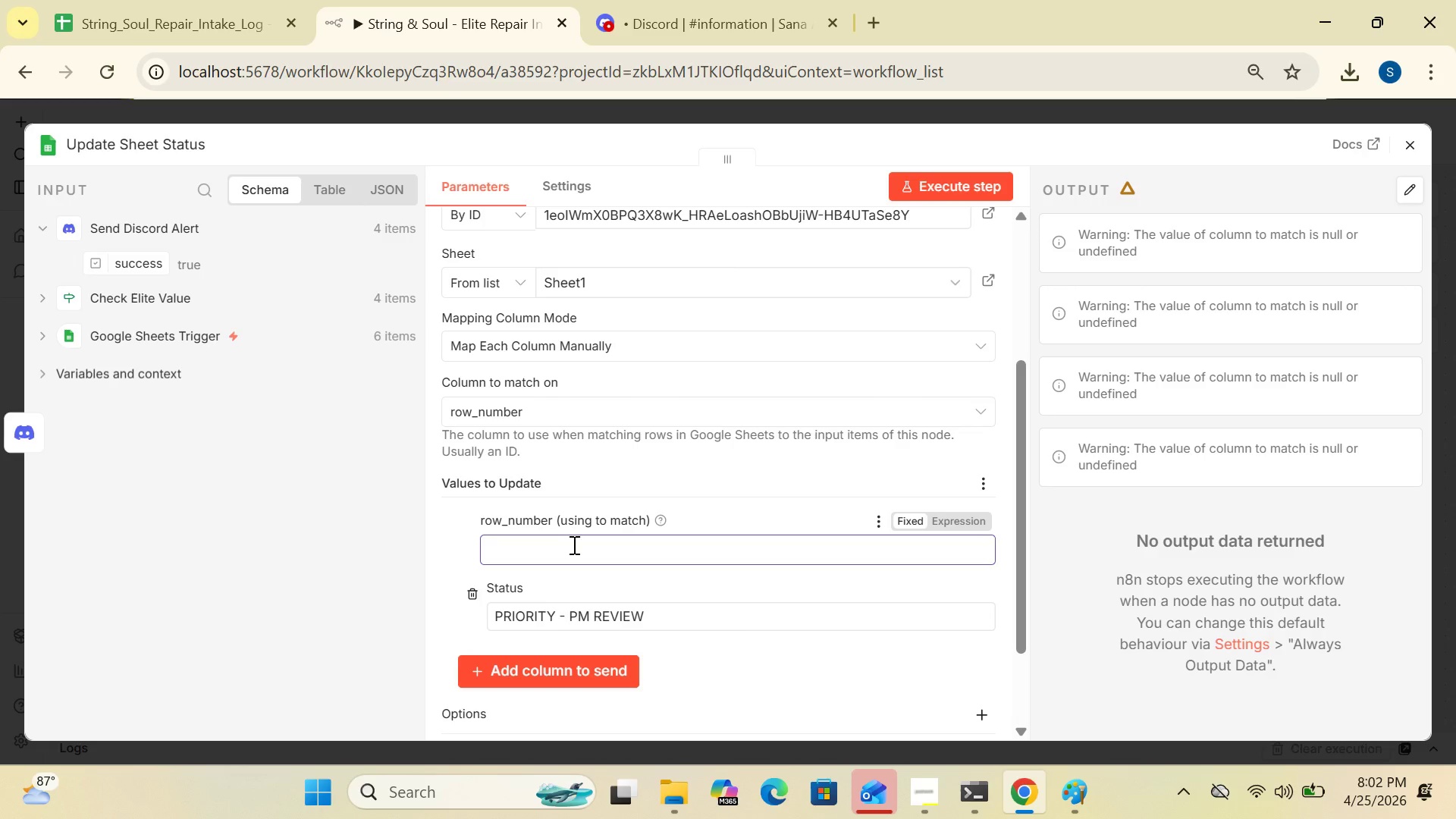 
type({{kjj)
 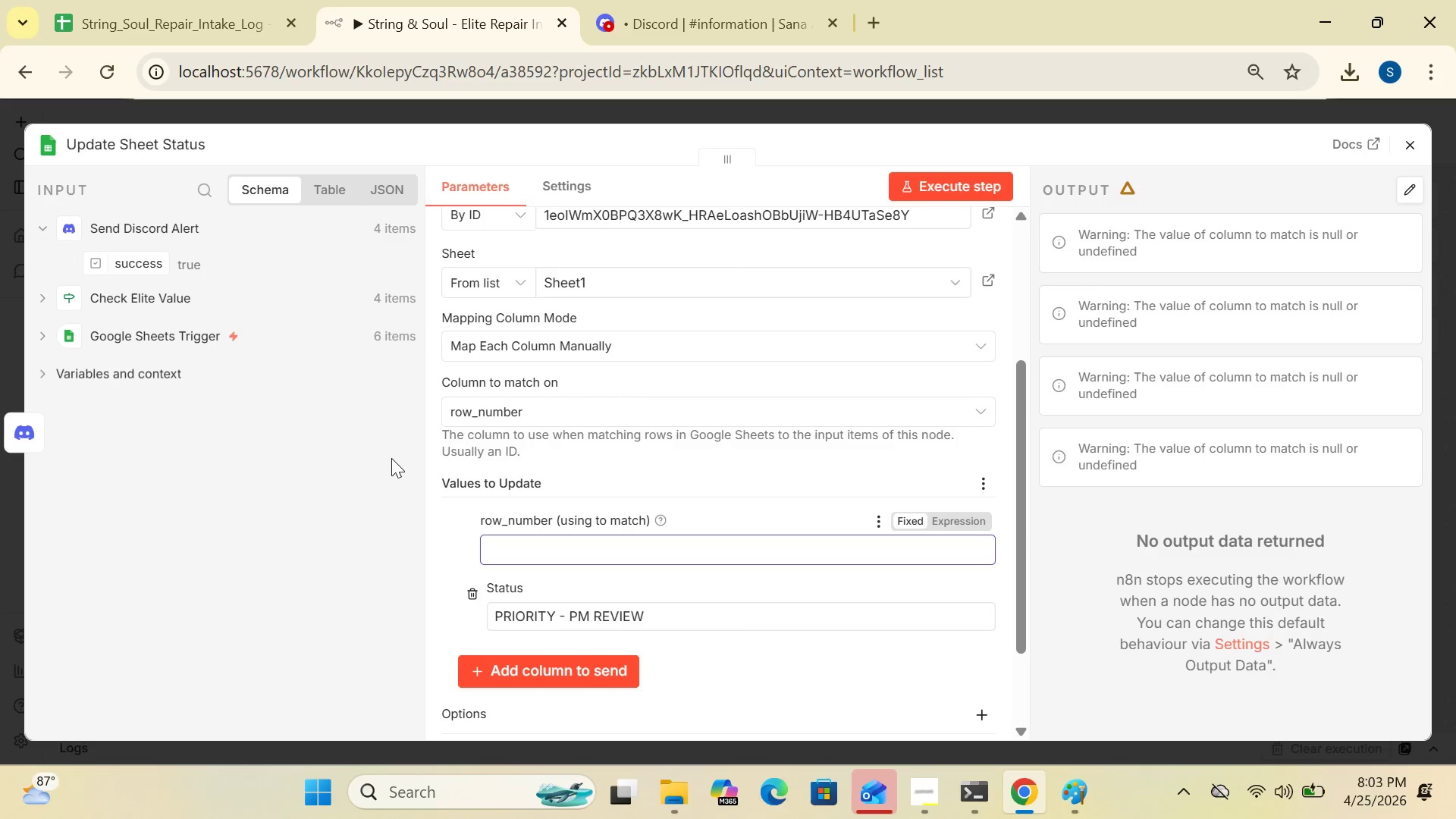 
left_click([391, 458])
 